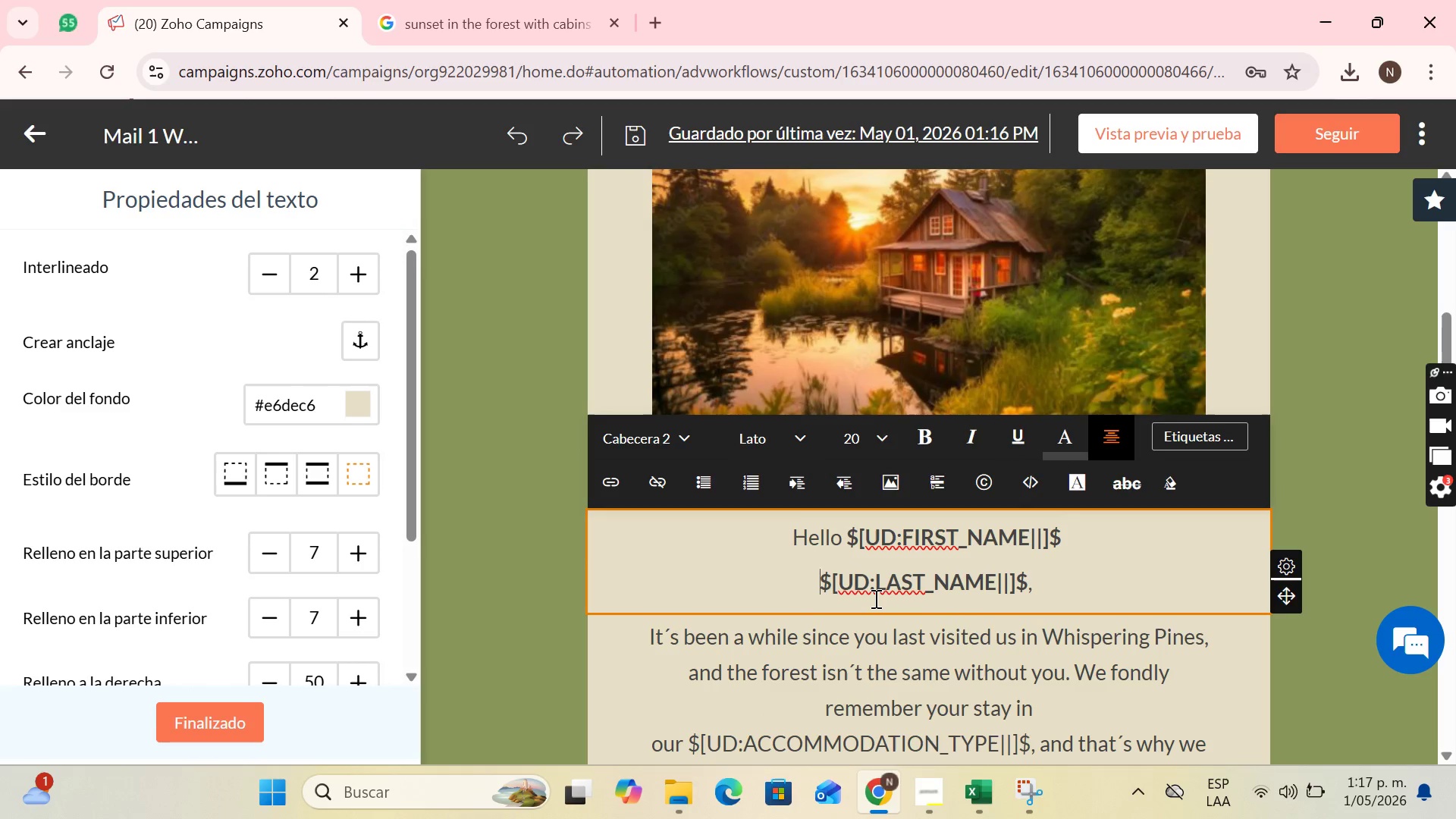 
key(Backspace)
 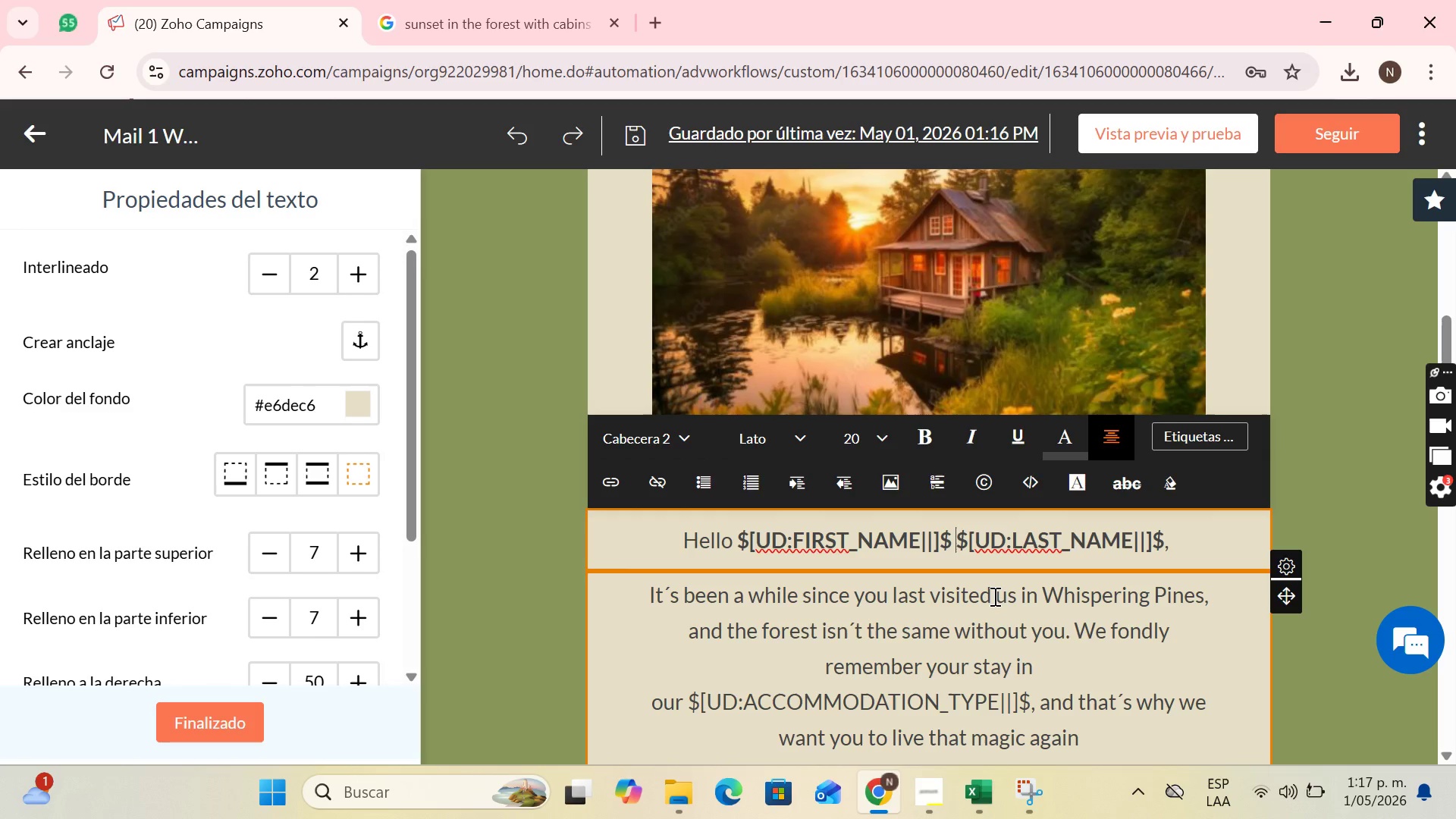 
key(Enter)
 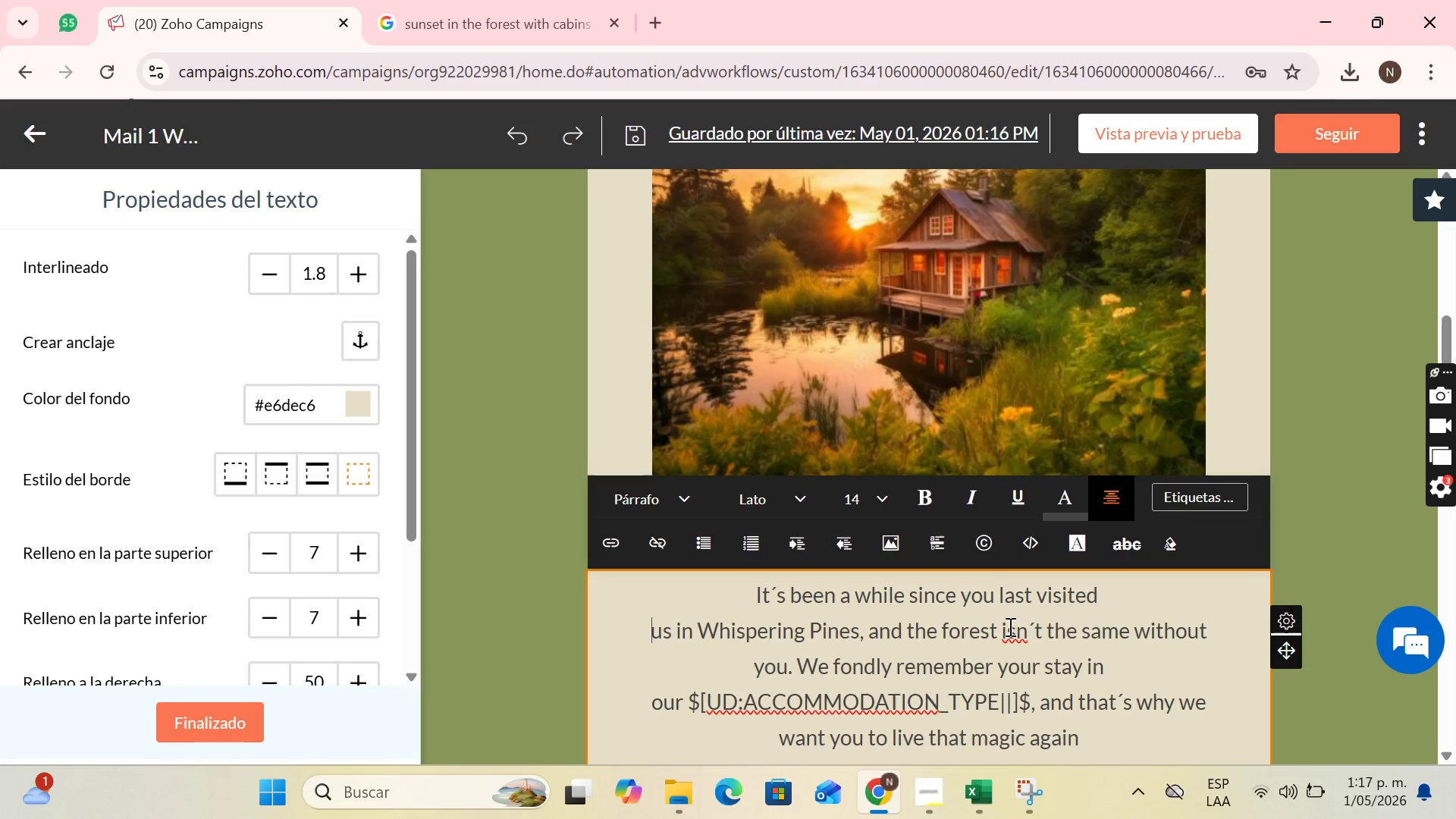 
left_click([1050, 627])
 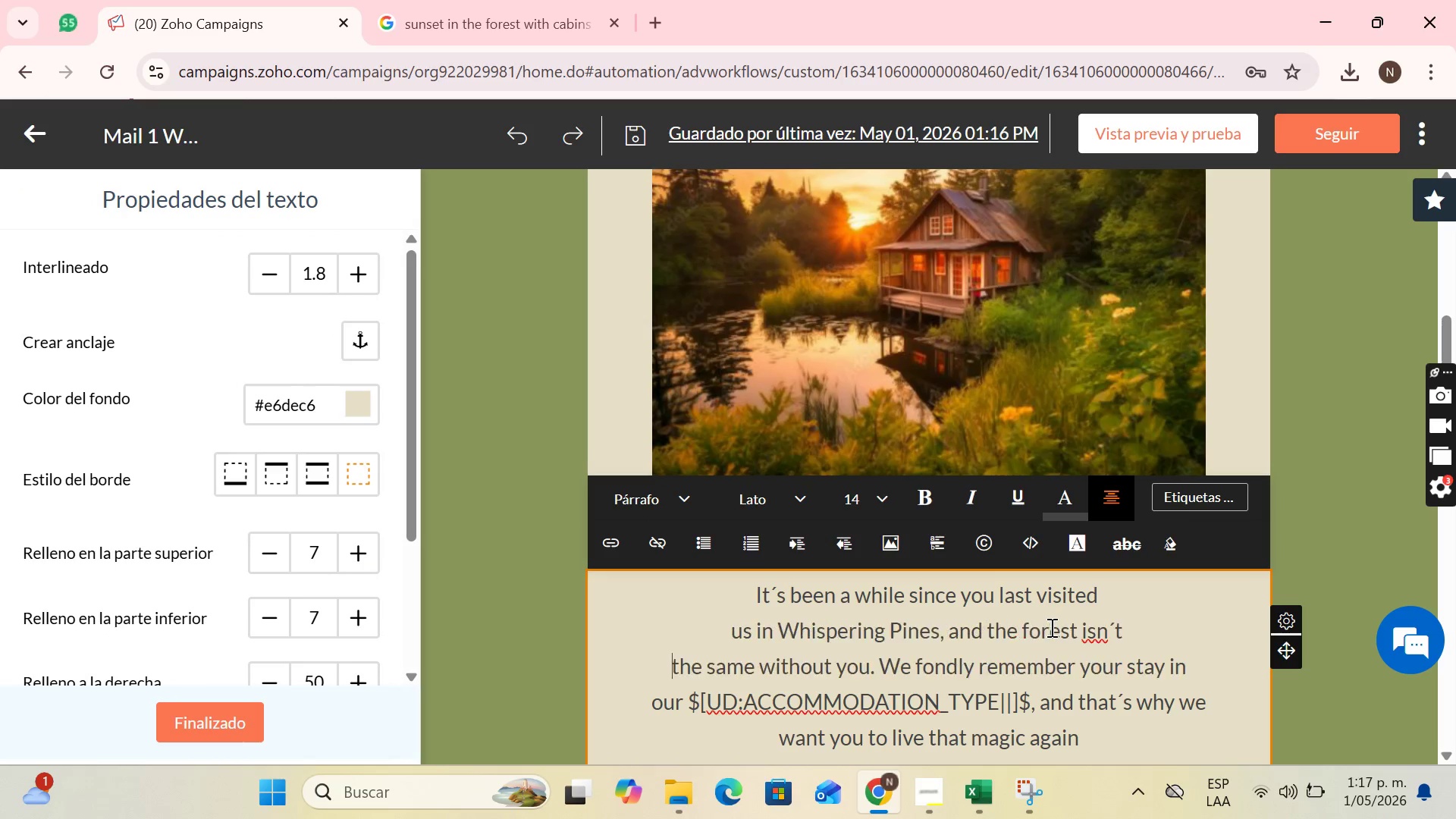 
key(Enter)
 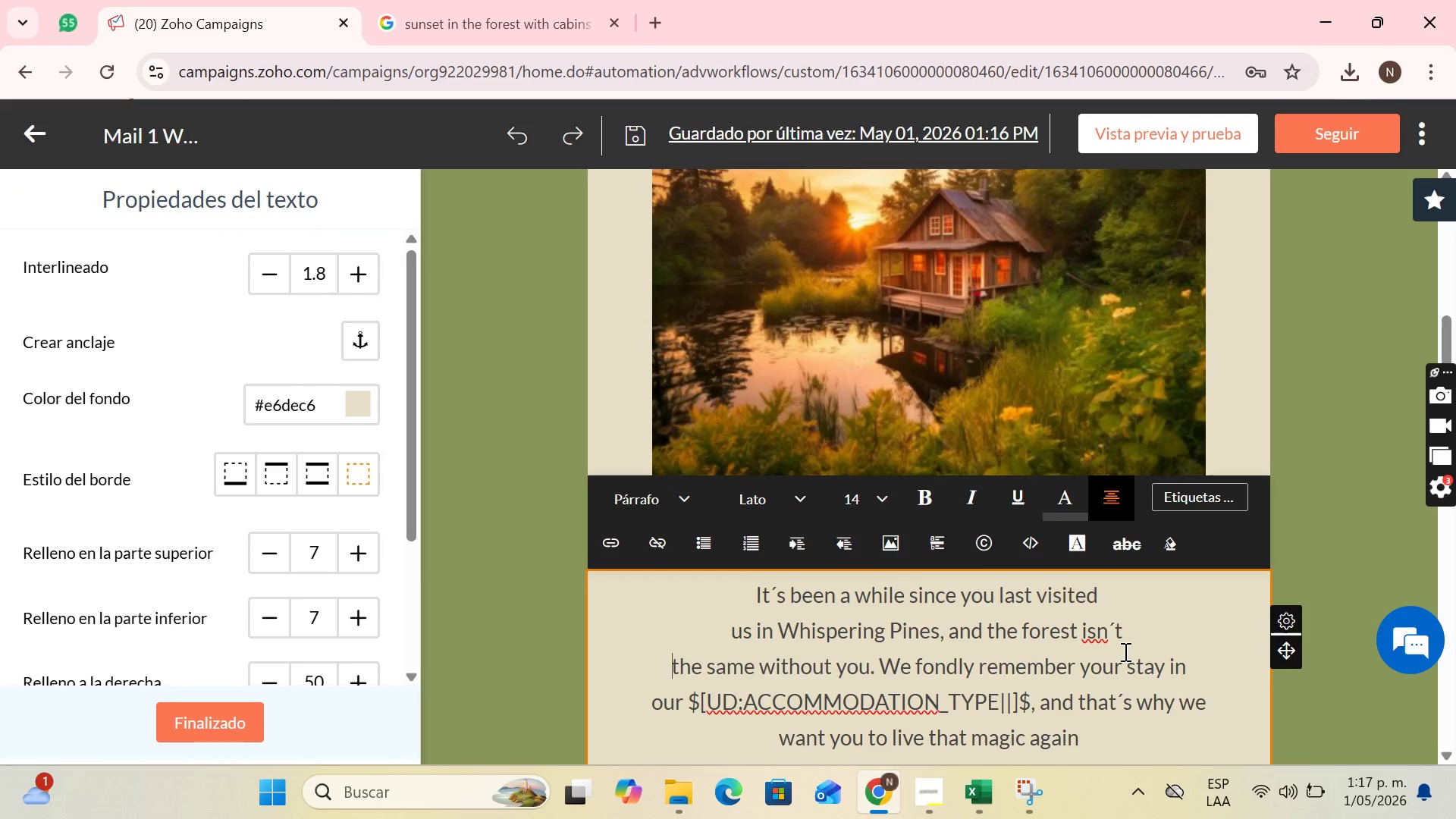 
scroll: coordinate [1124, 651], scroll_direction: down, amount: 1.0
 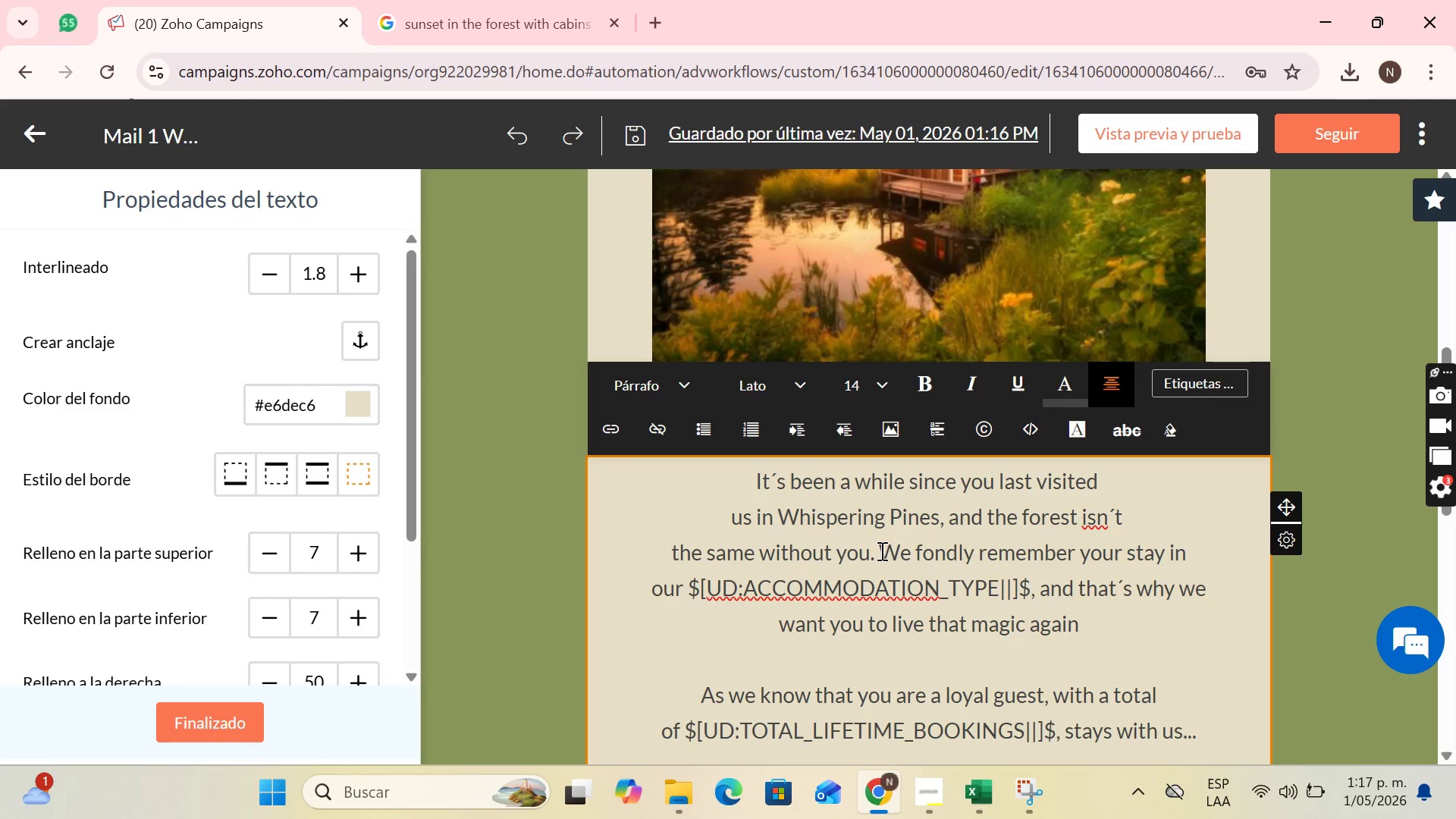 
left_click([880, 551])
 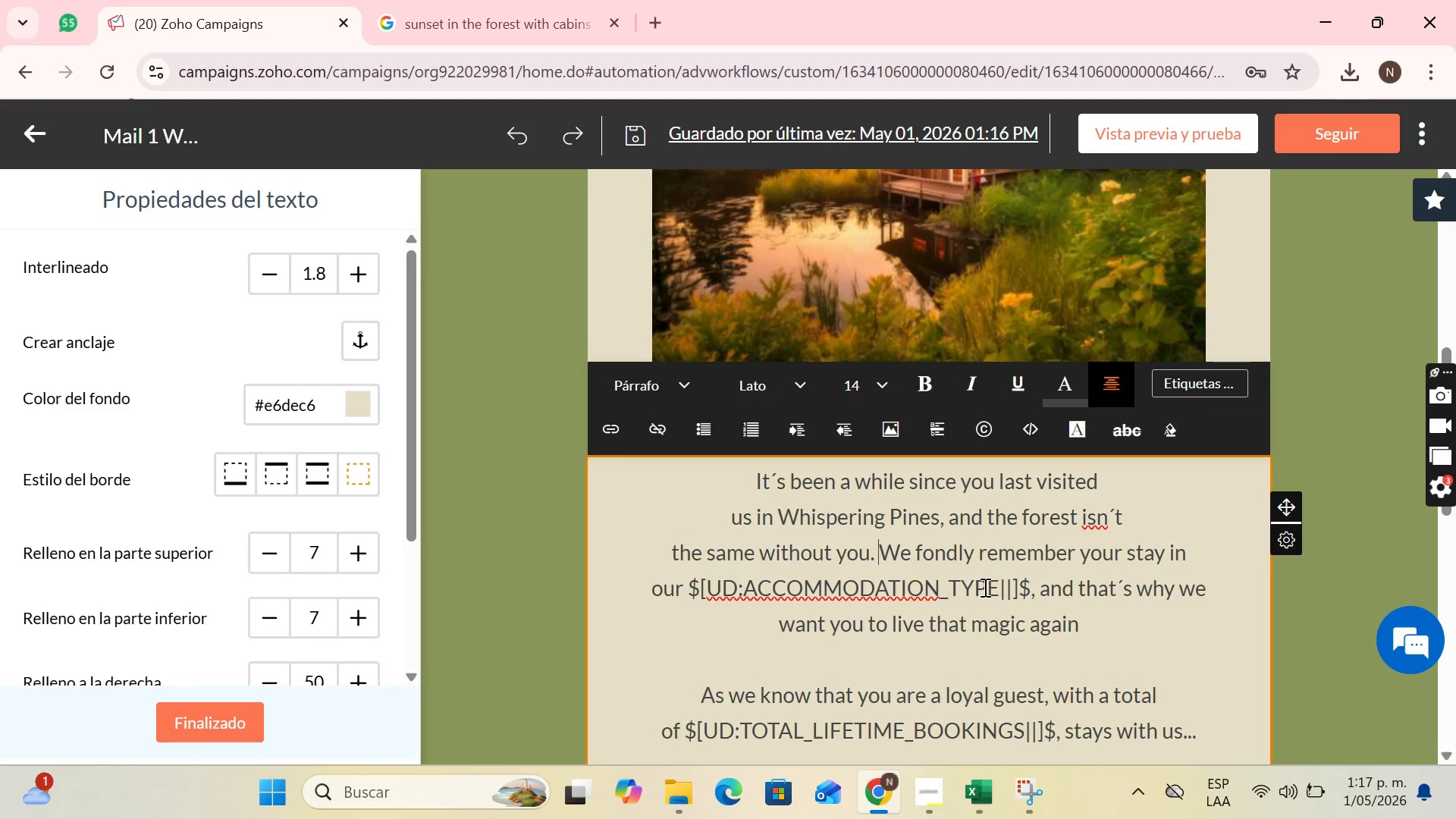 
key(Enter)
 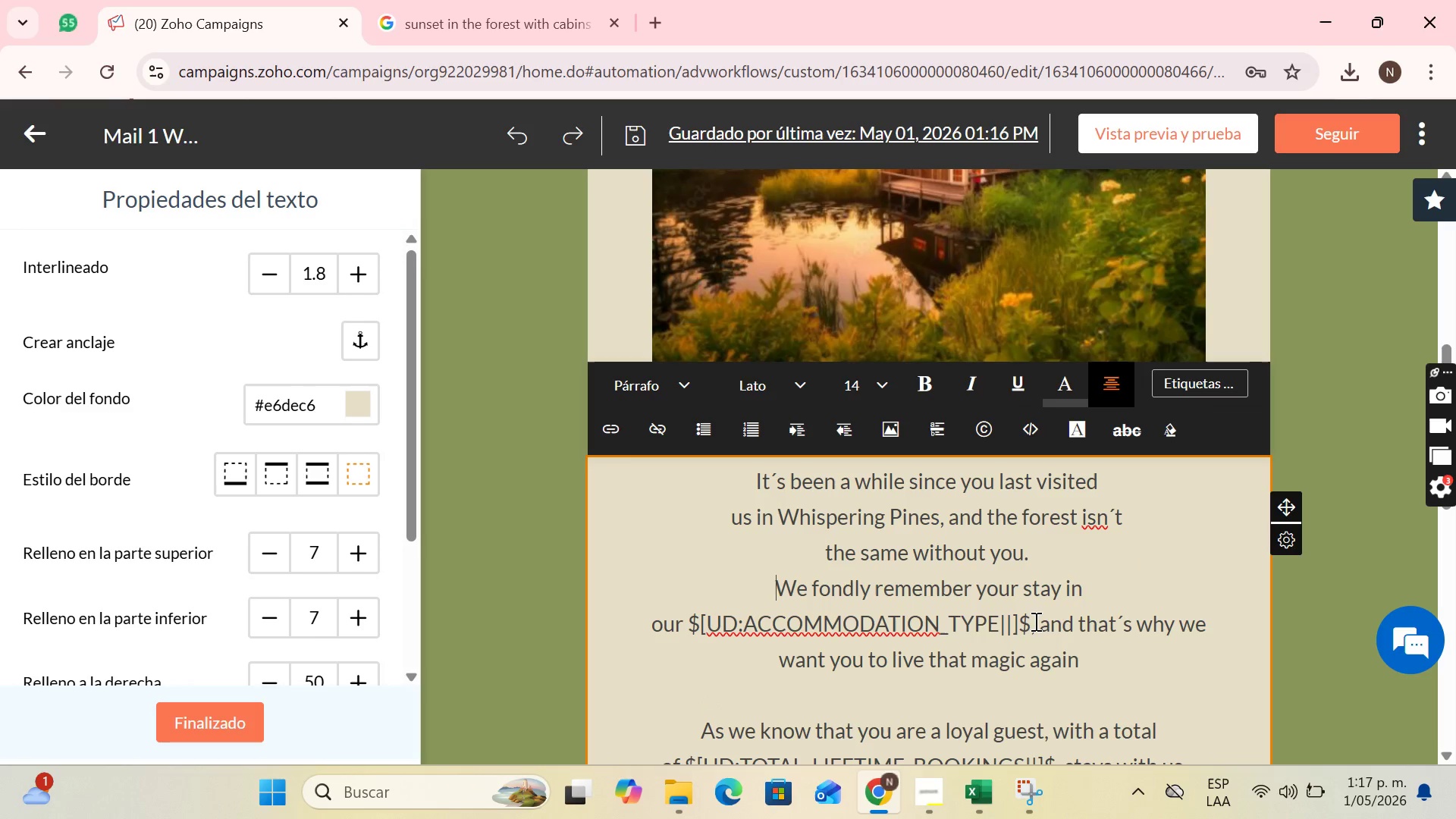 
left_click([1034, 624])
 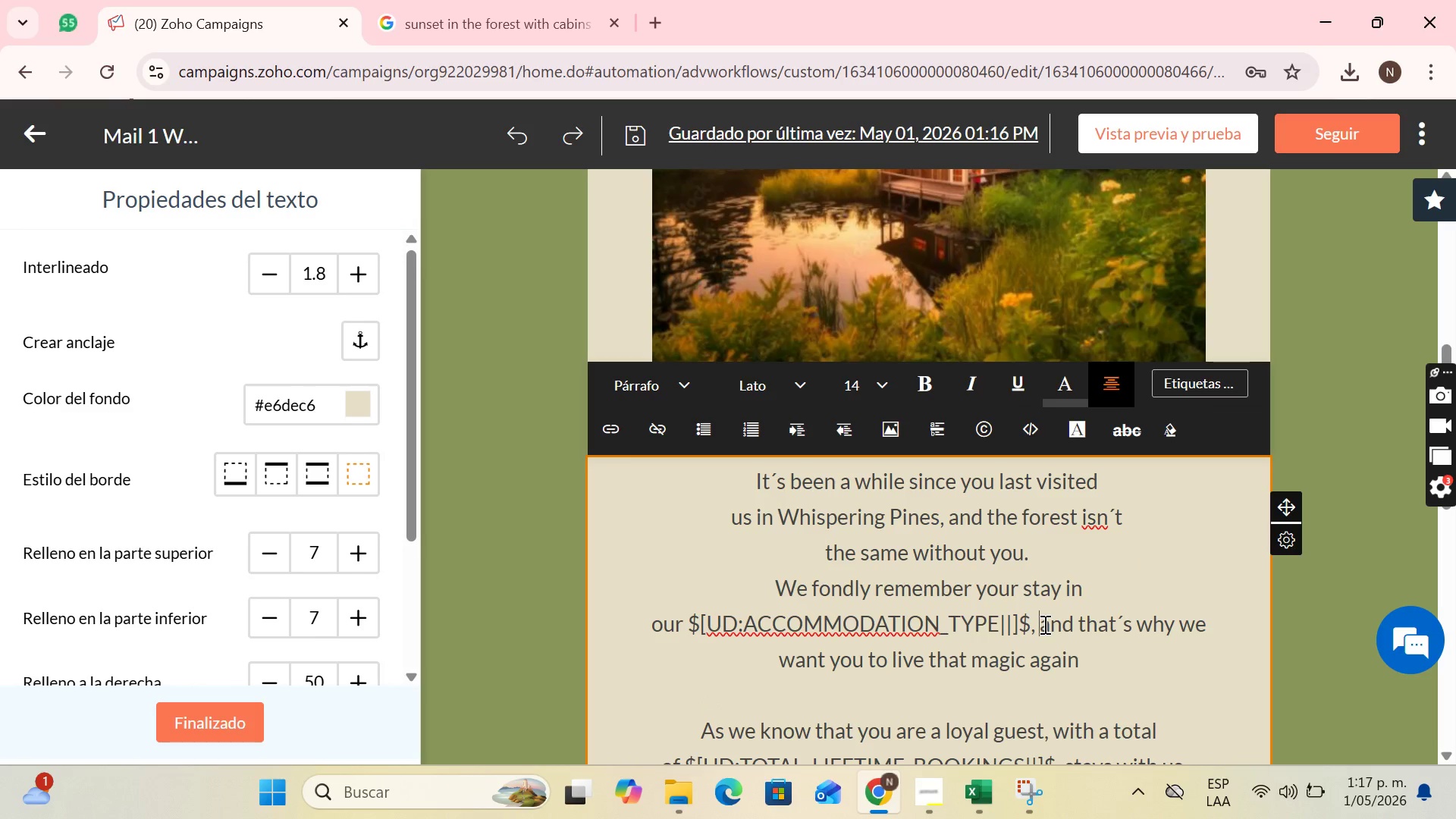 
key(Enter)
 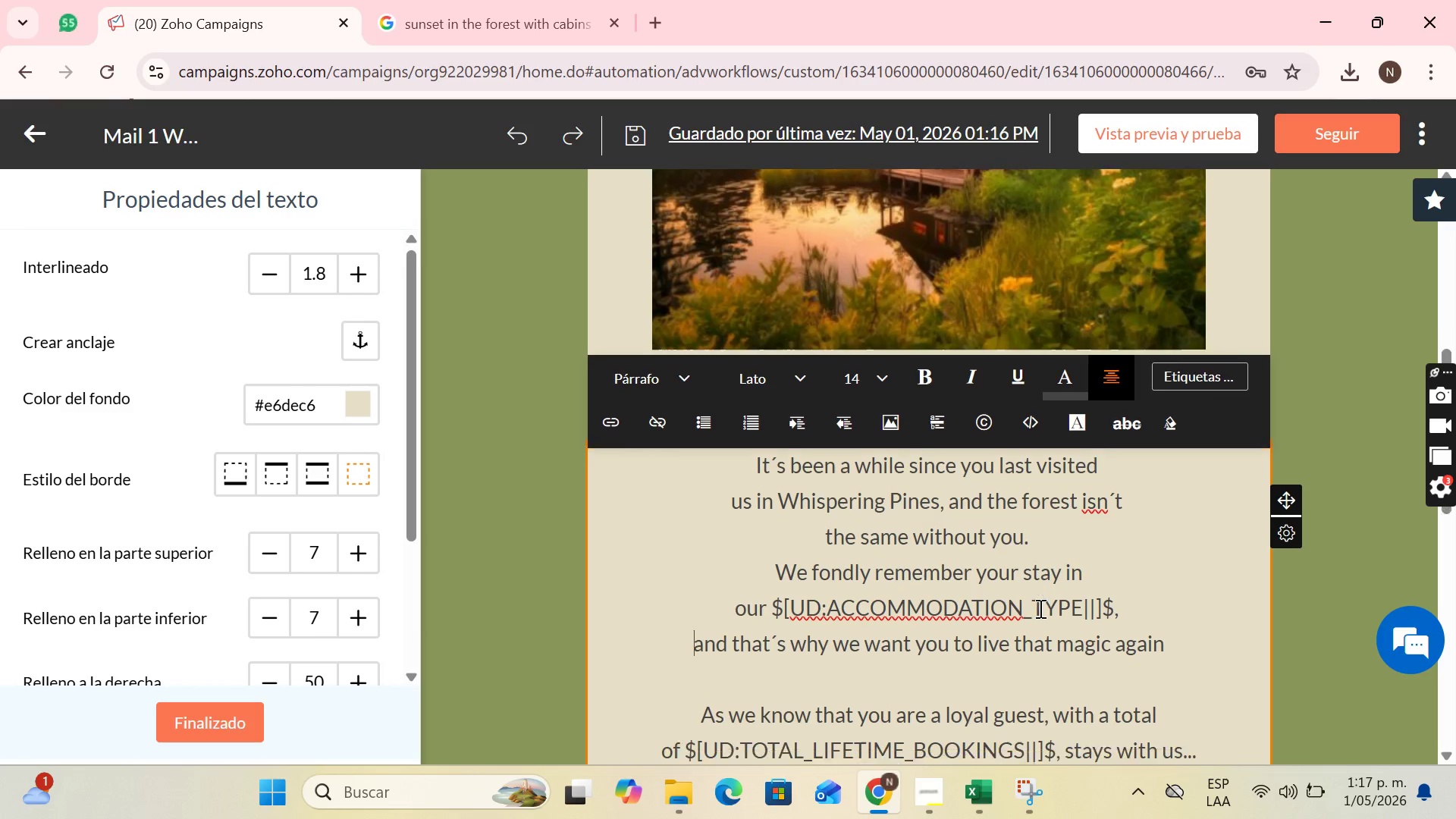 
scroll: coordinate [1039, 608], scroll_direction: down, amount: 1.0
 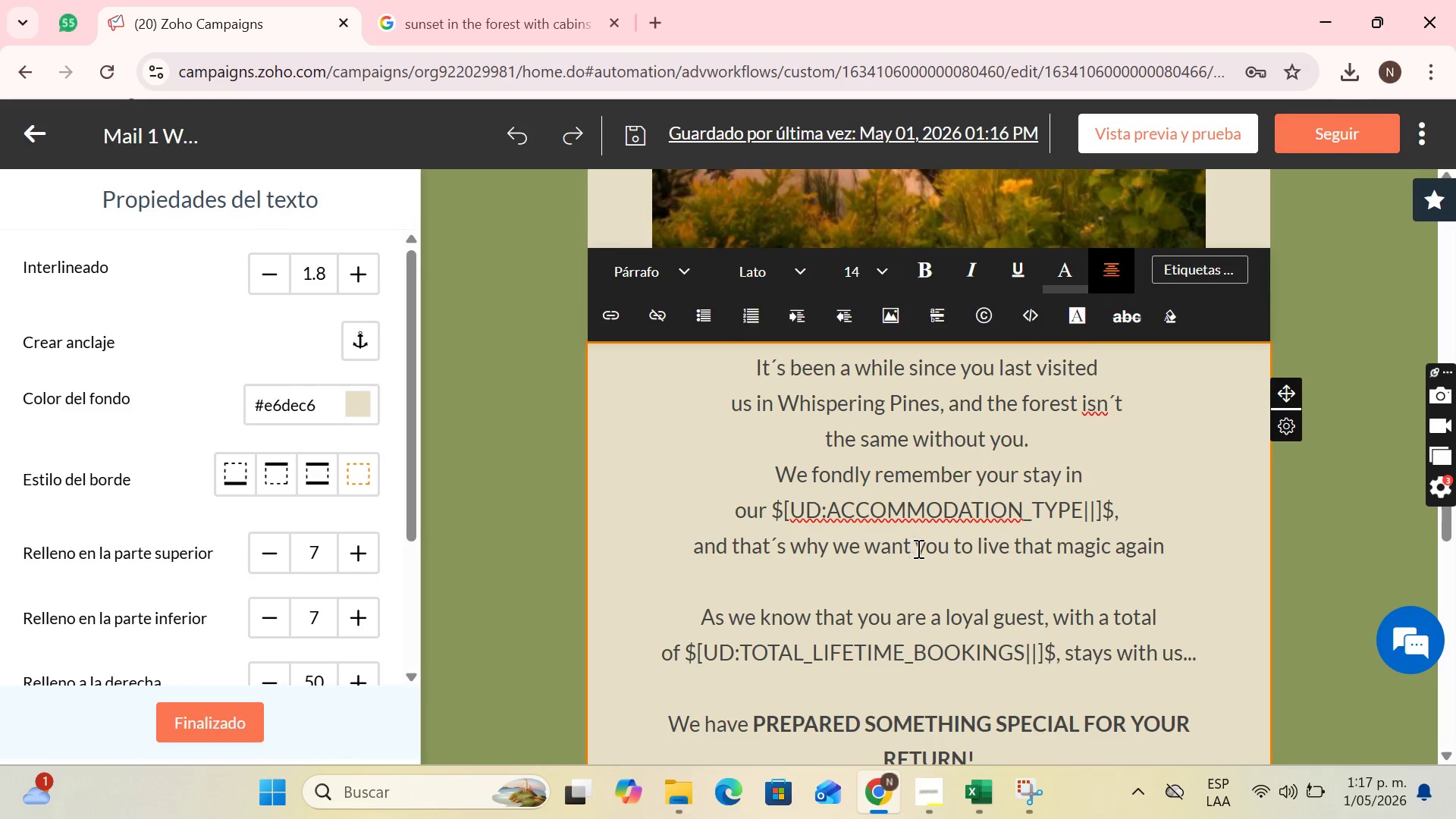 
left_click([917, 548])
 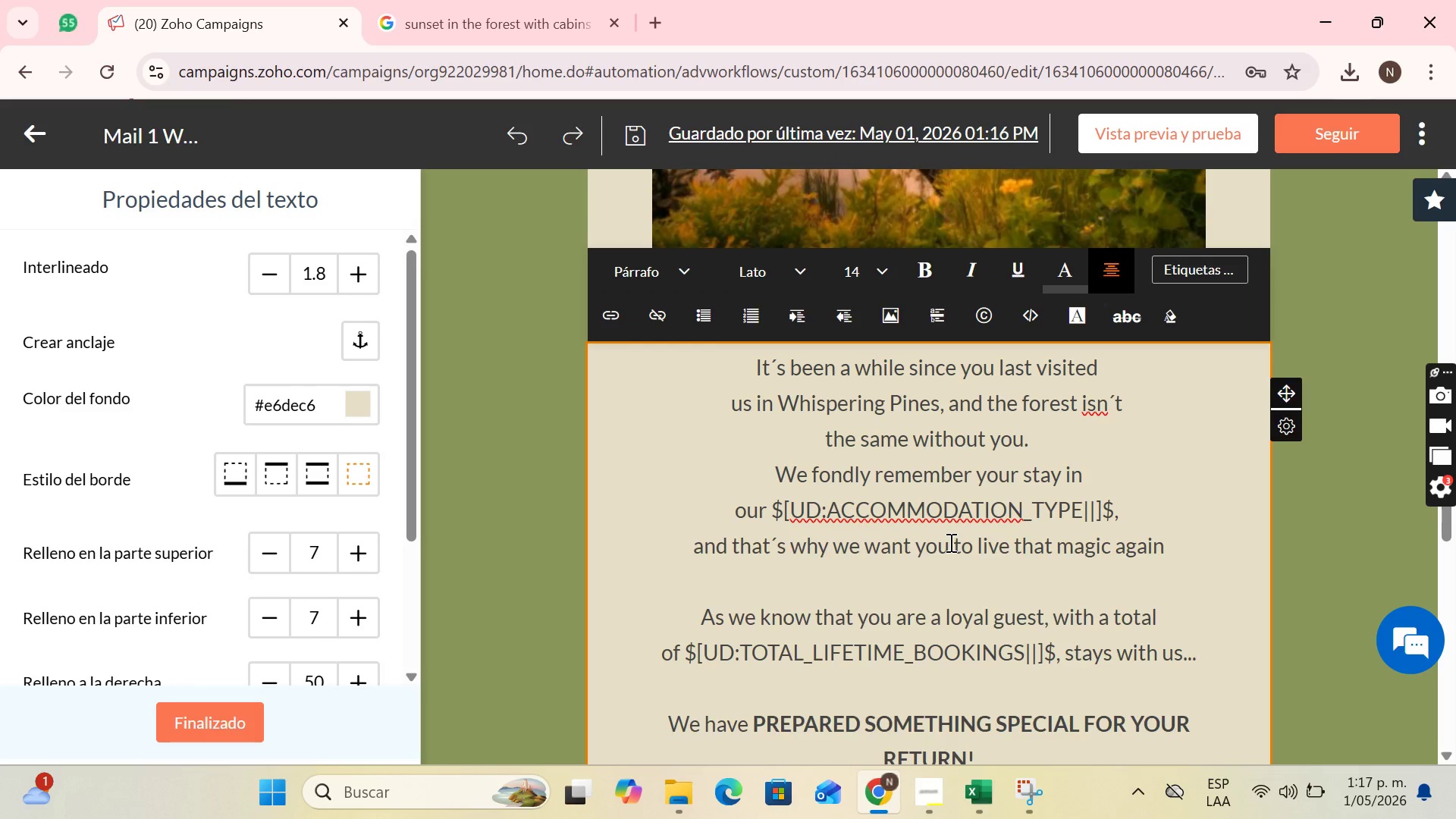 
key(Enter)
 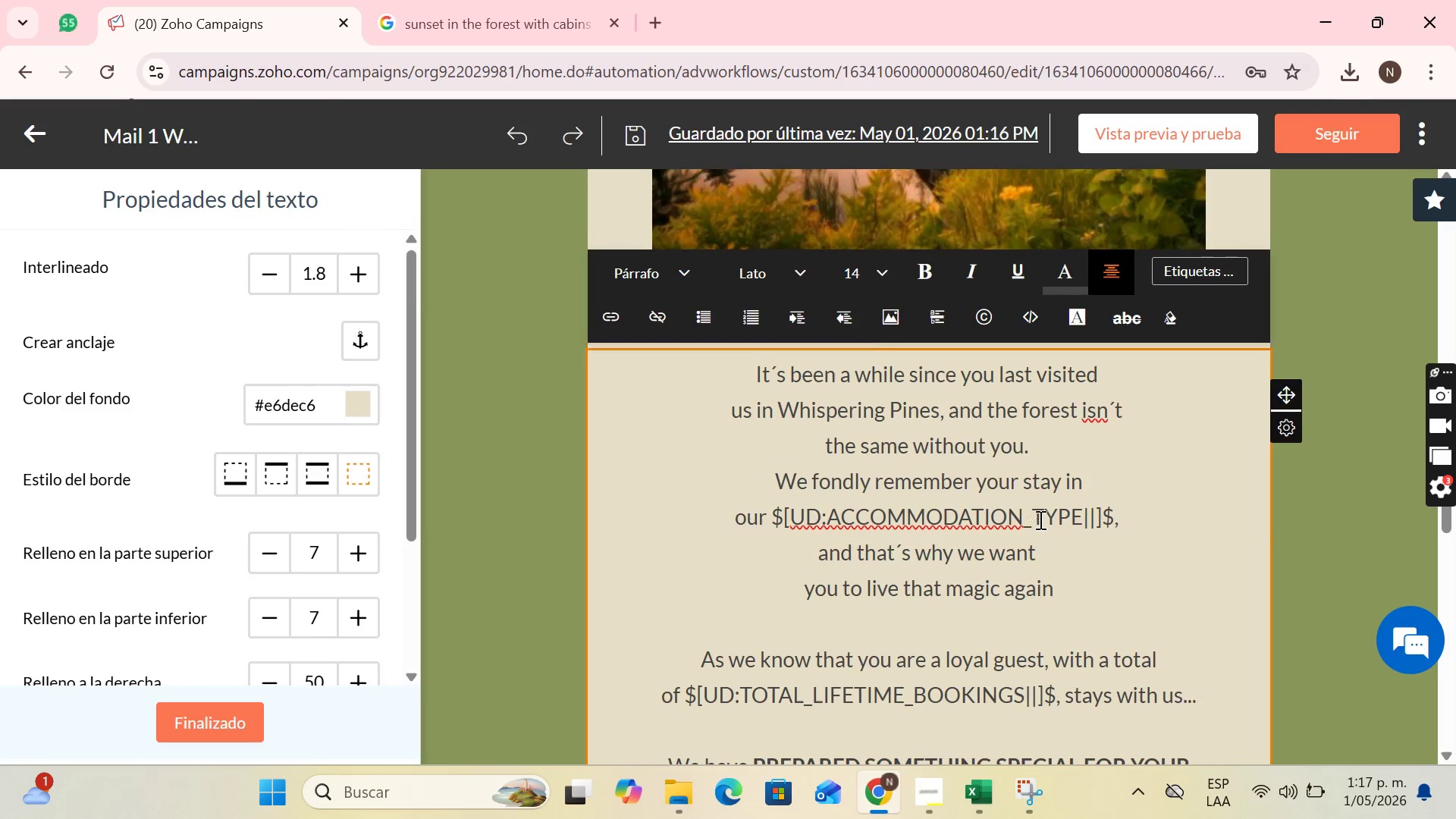 
scroll: coordinate [1042, 528], scroll_direction: down, amount: 2.0
 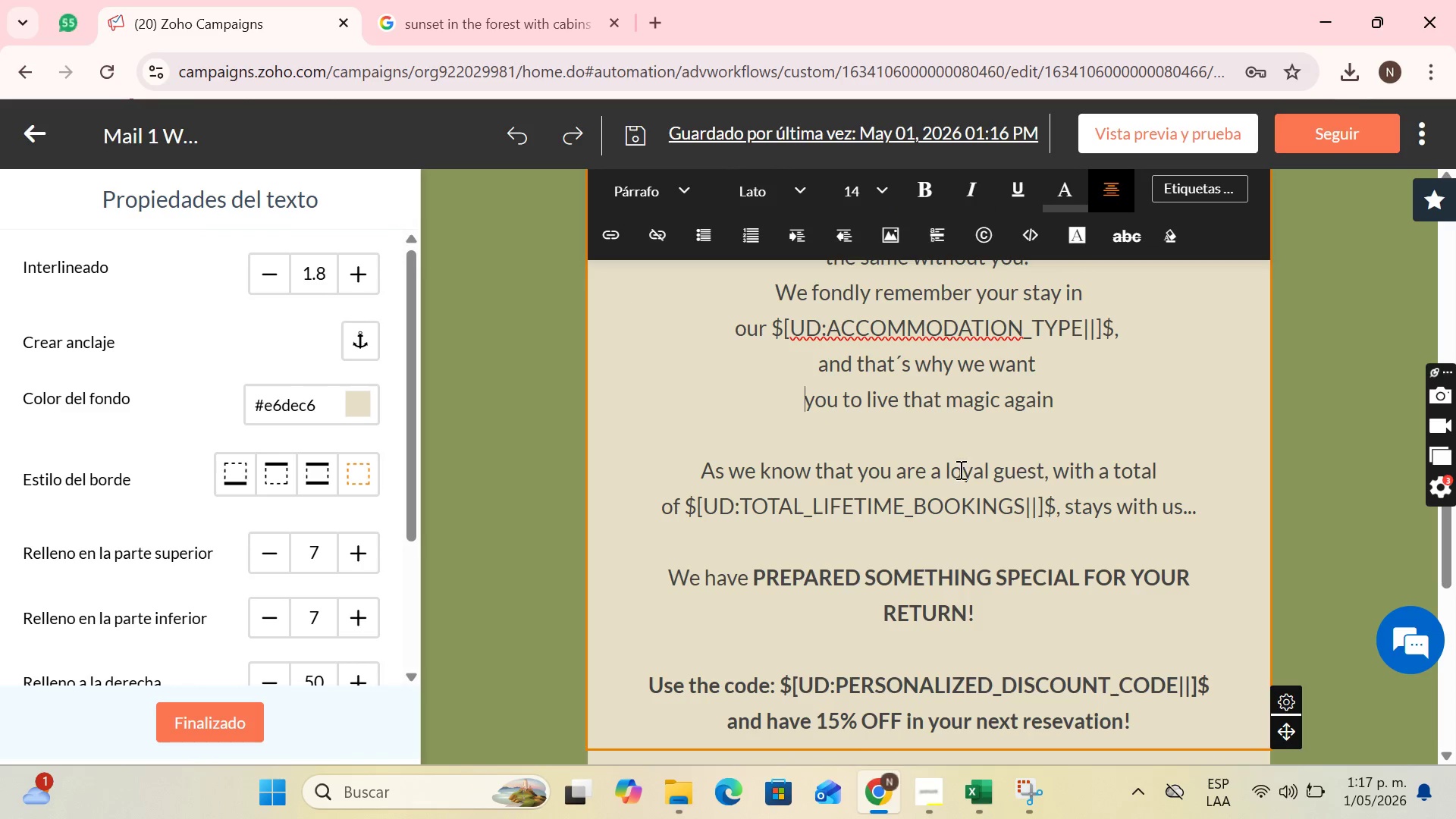 
scroll: coordinate [912, 481], scroll_direction: up, amount: 1.0
 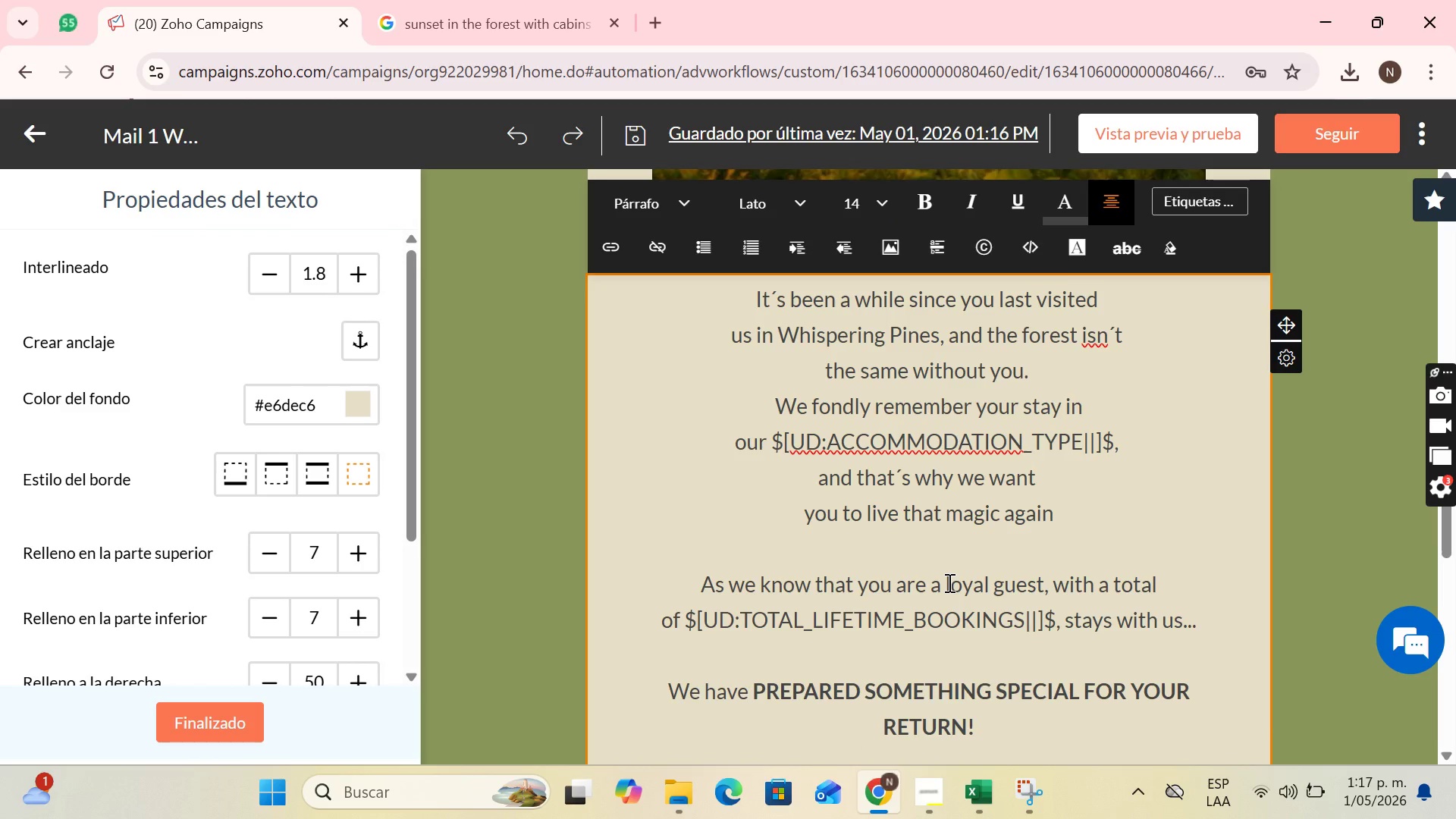 
left_click([948, 582])
 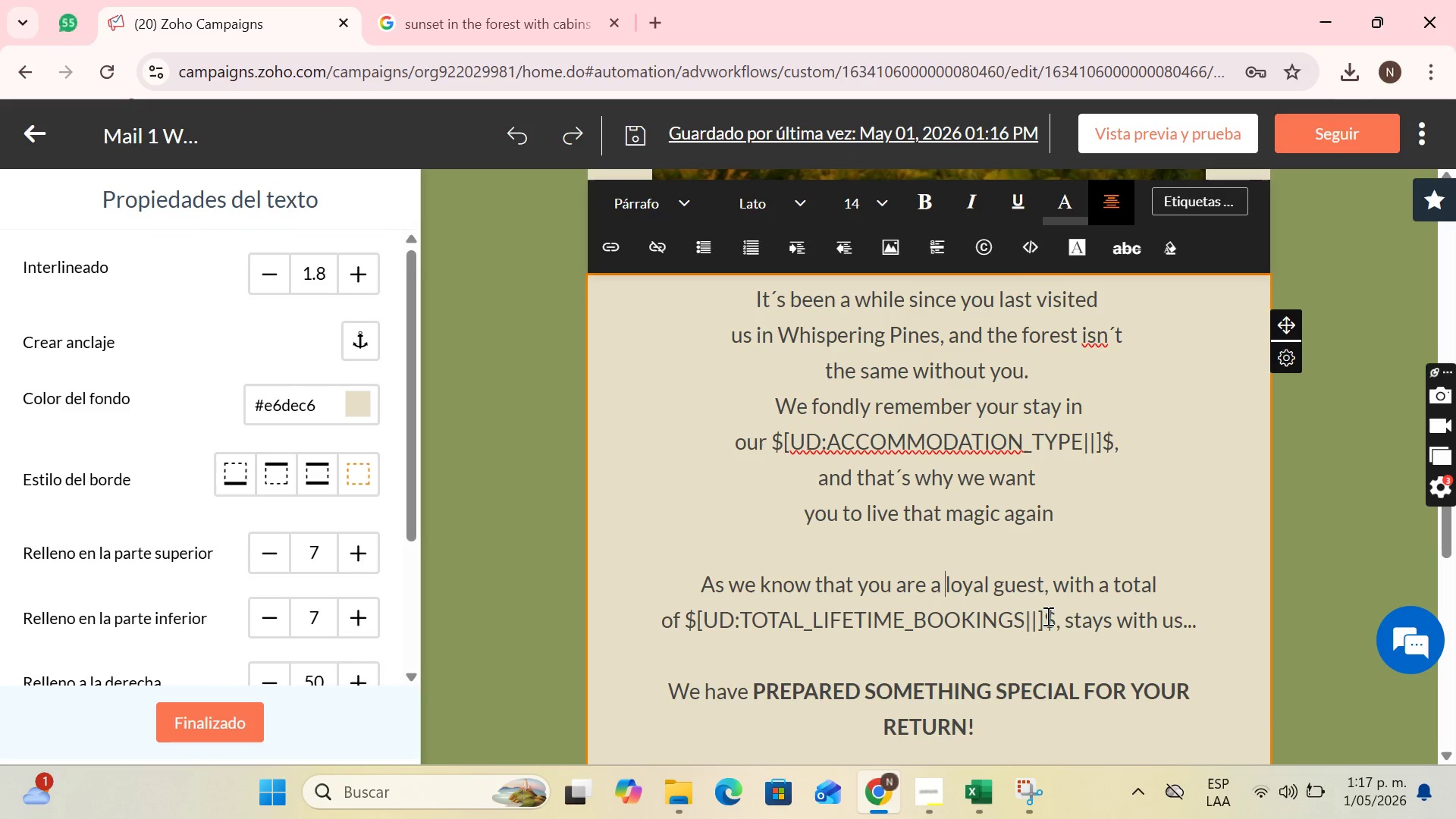 
key(ArrowLeft)
 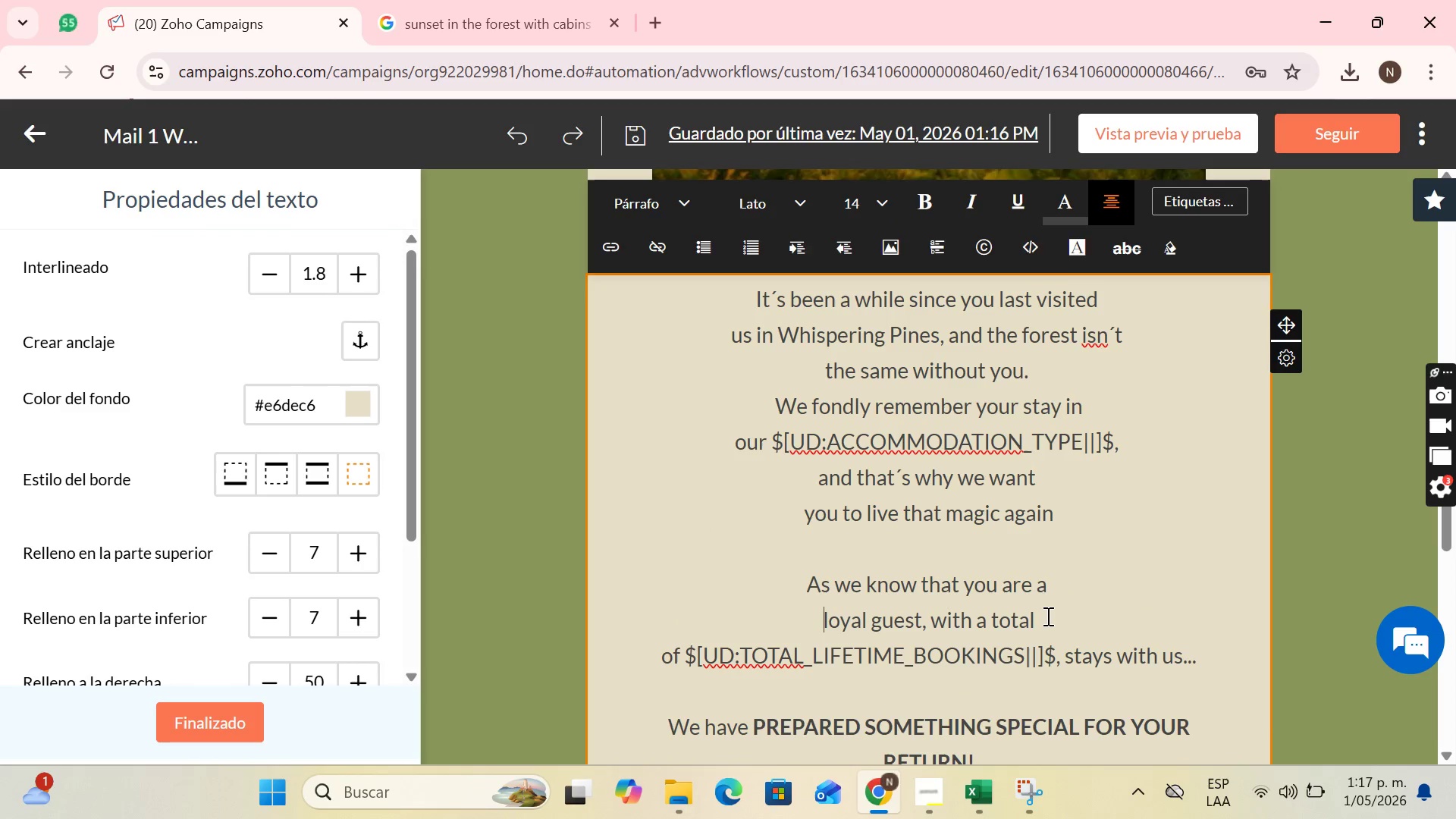 
key(Enter)
 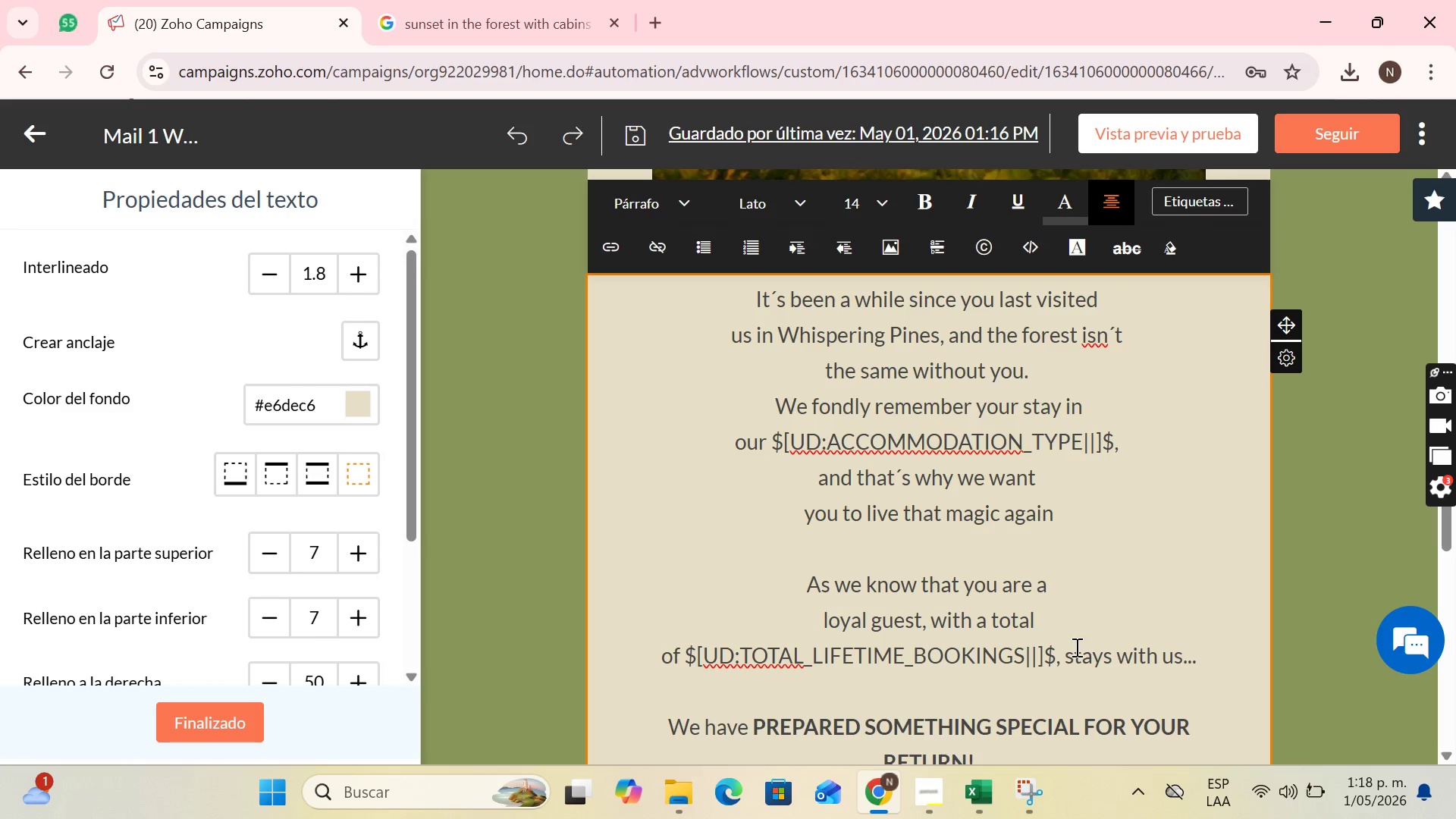 
wait(7.42)
 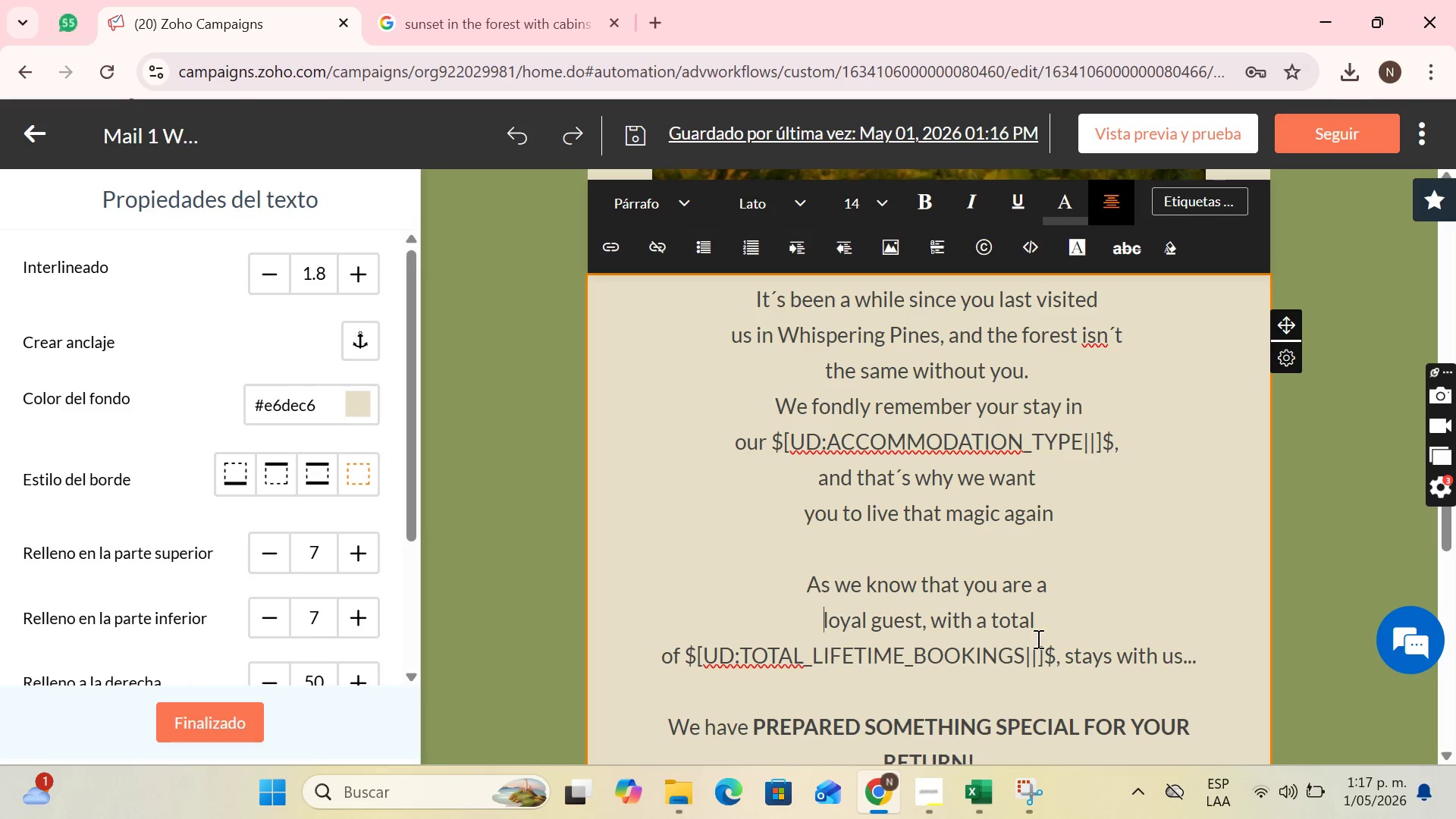 
left_click([1065, 657])
 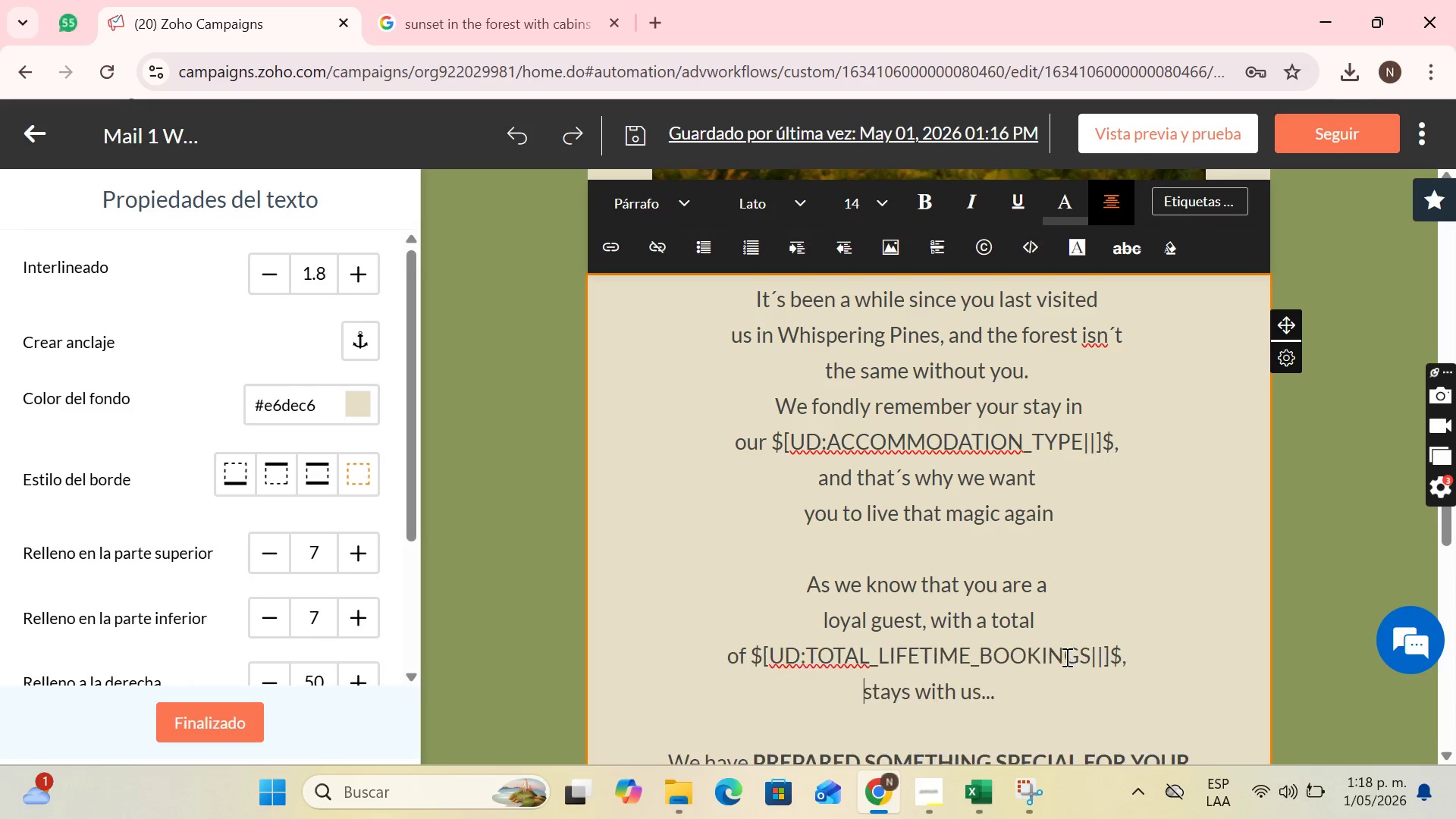 
key(Enter)
 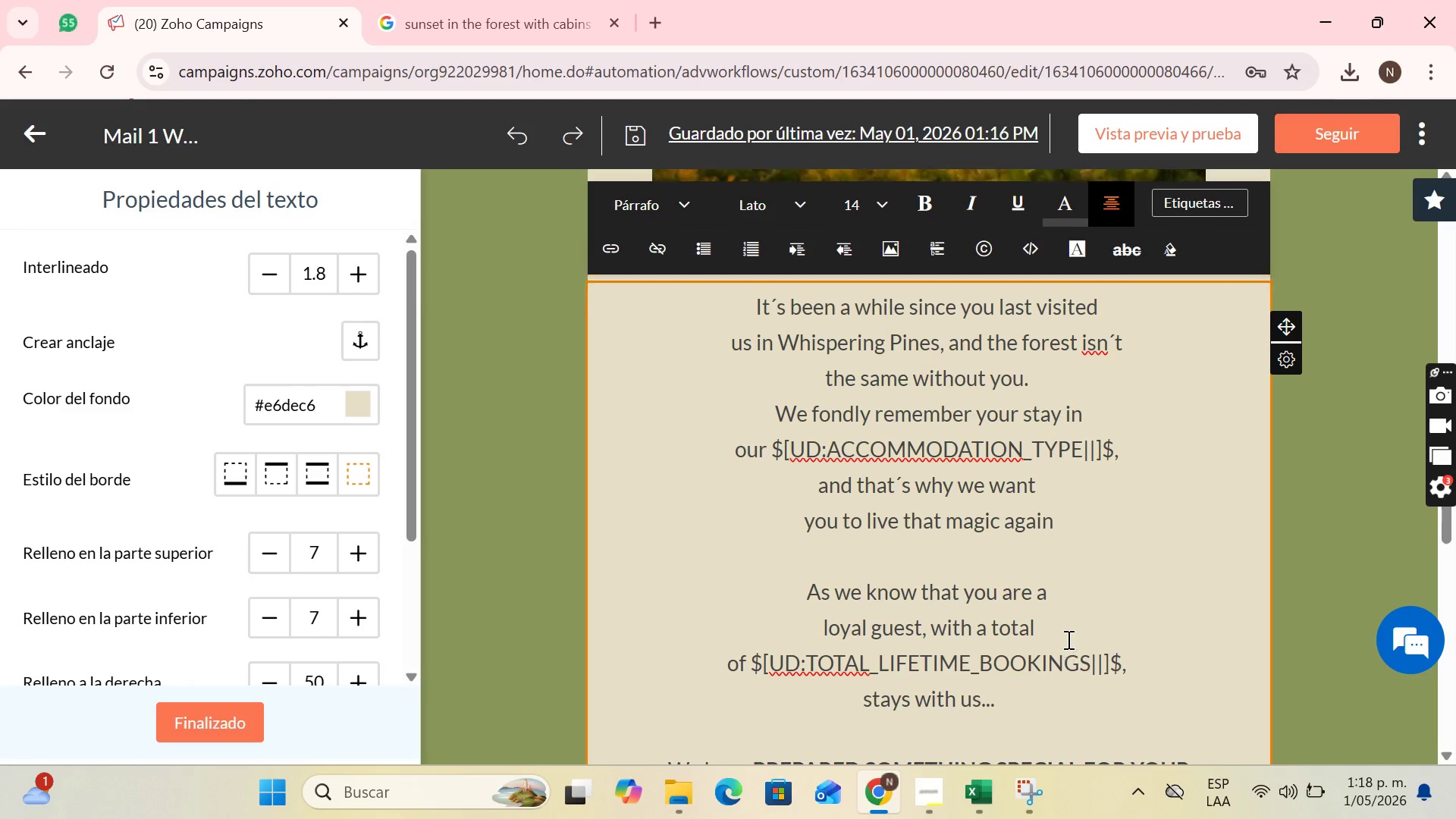 
scroll: coordinate [1067, 638], scroll_direction: none, amount: 0.0
 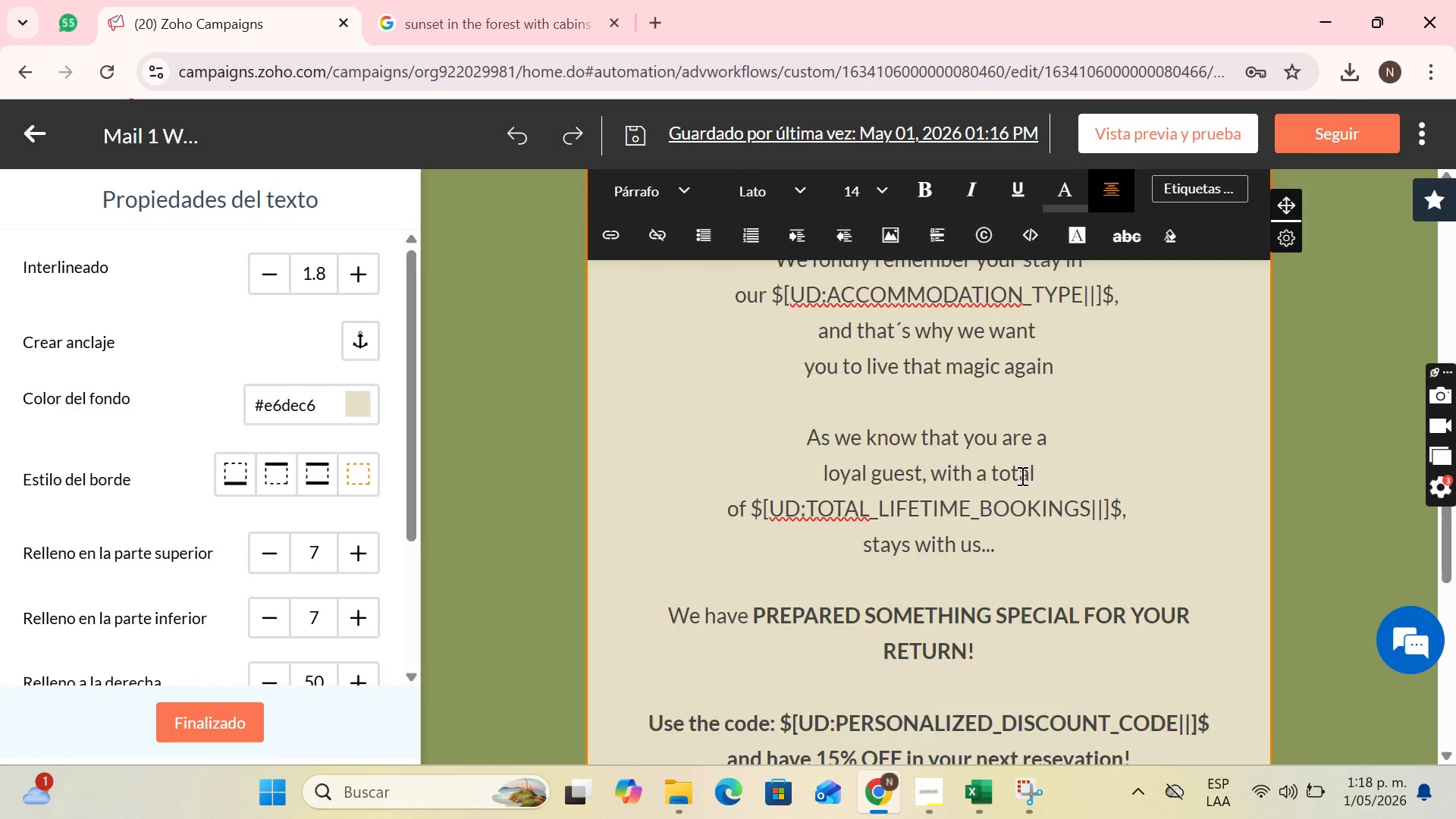 
scroll: coordinate [1020, 482], scroll_direction: down, amount: 3.0
 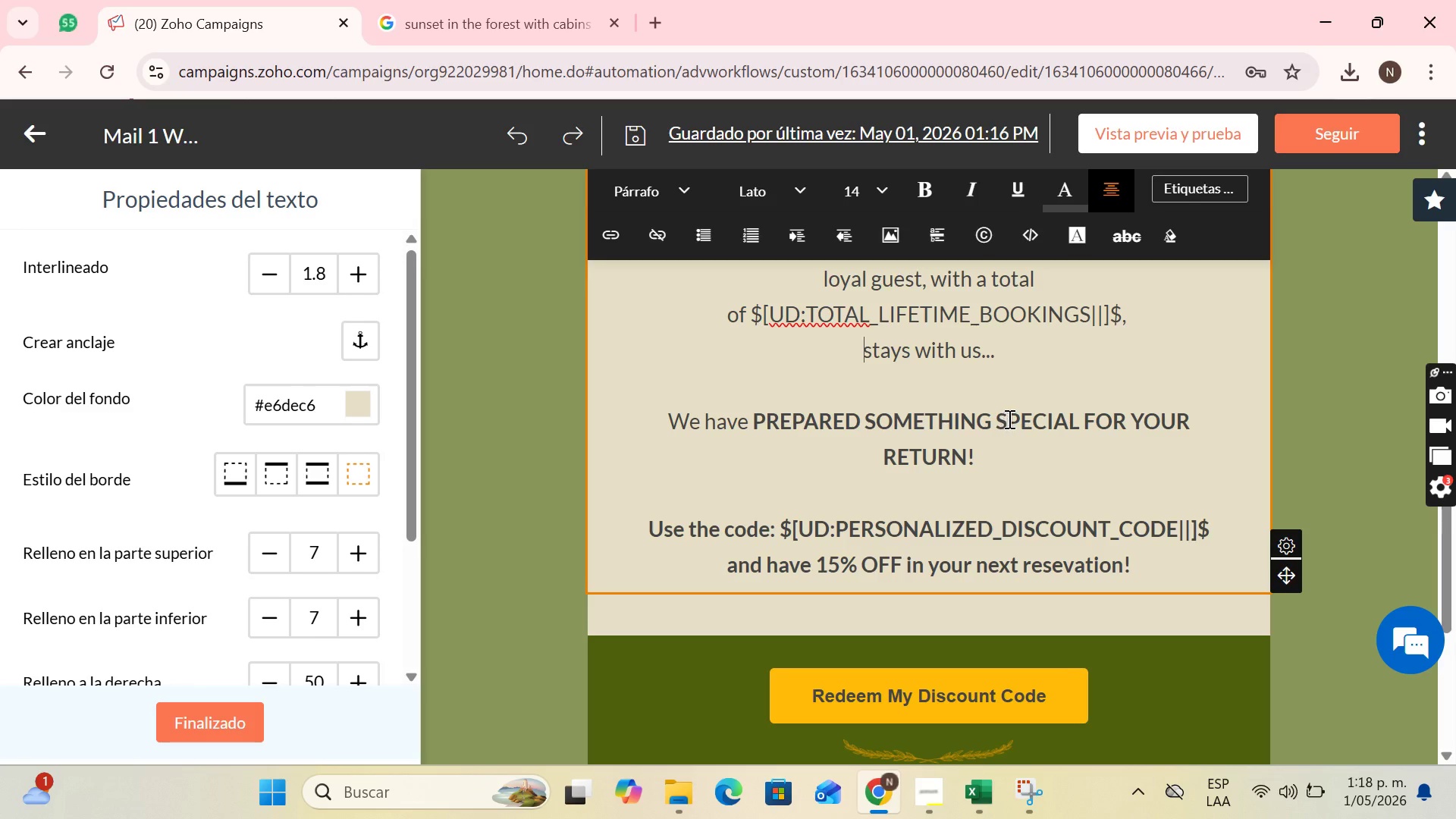 
left_click([1090, 417])
 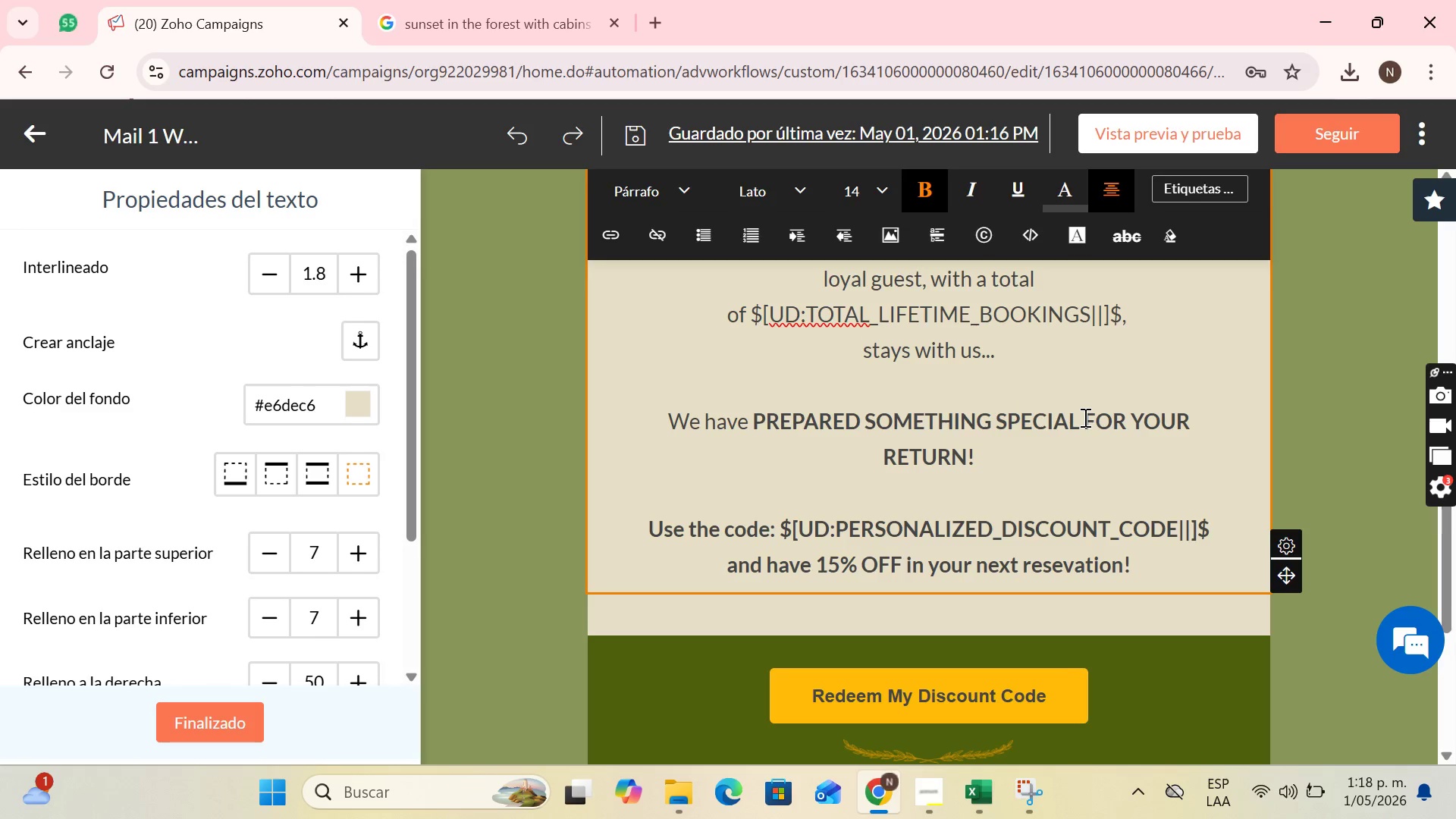 
left_click([1084, 417])
 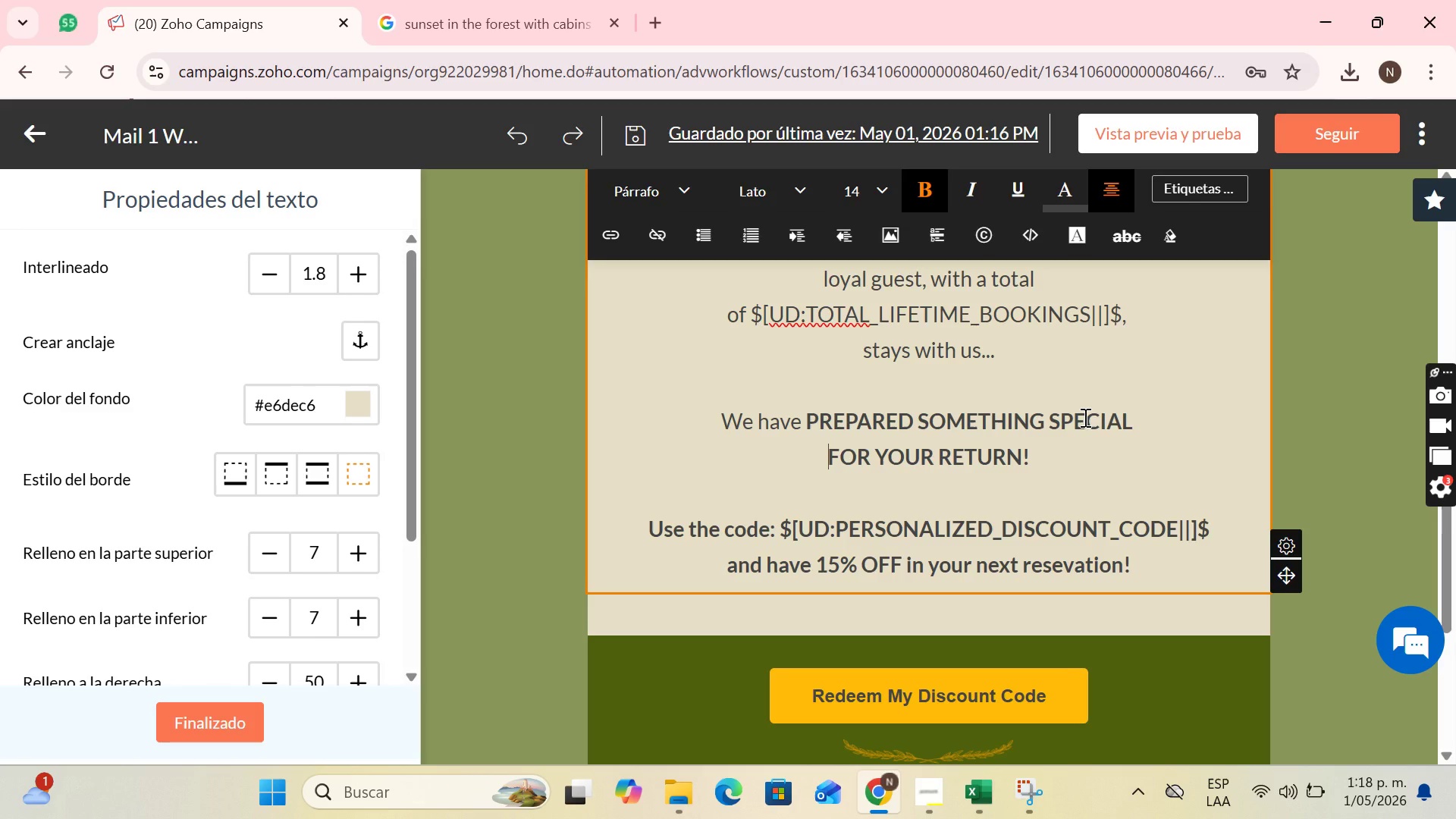 
key(Enter)
 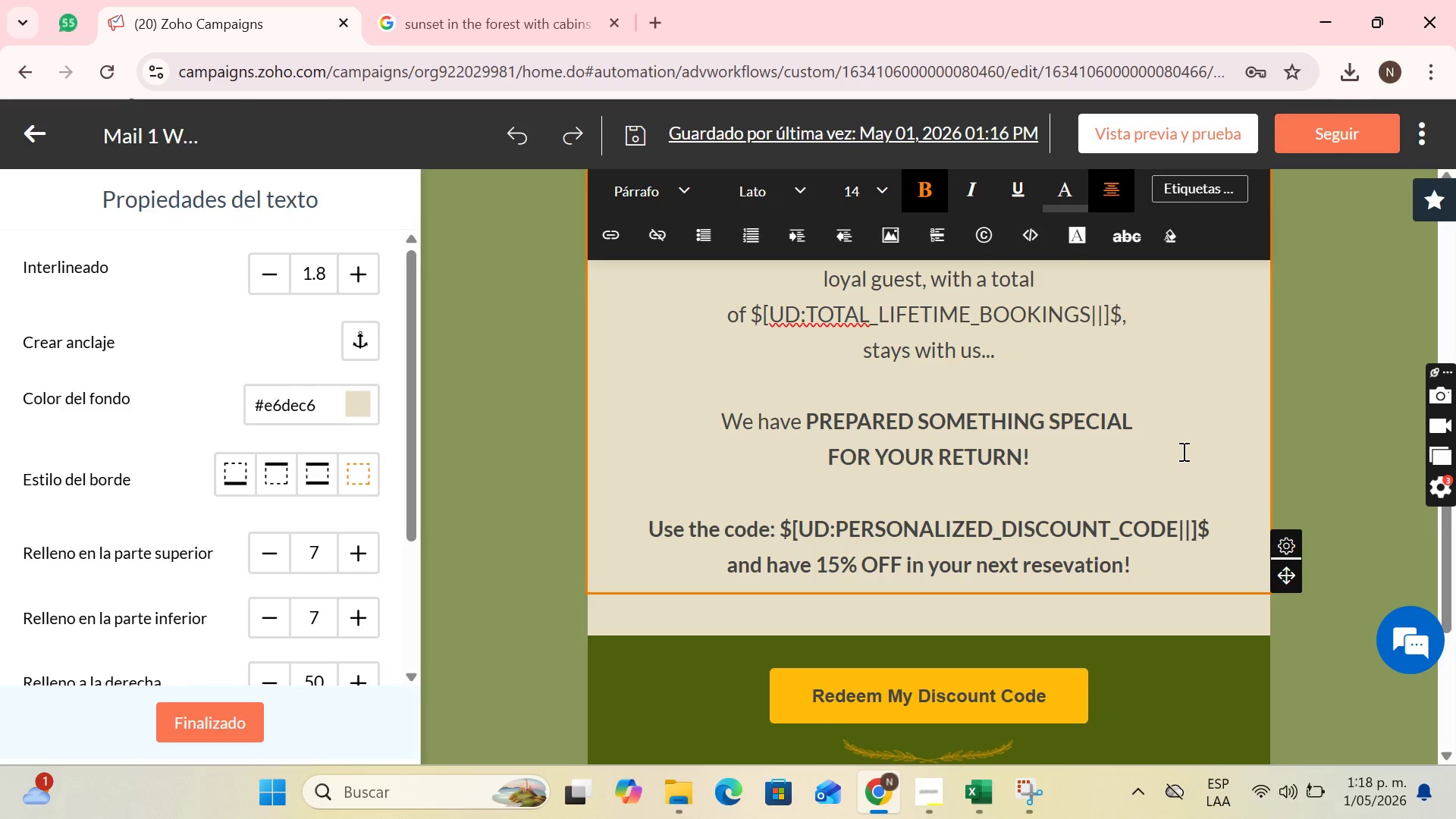 
scroll: coordinate [1182, 453], scroll_direction: none, amount: 0.0
 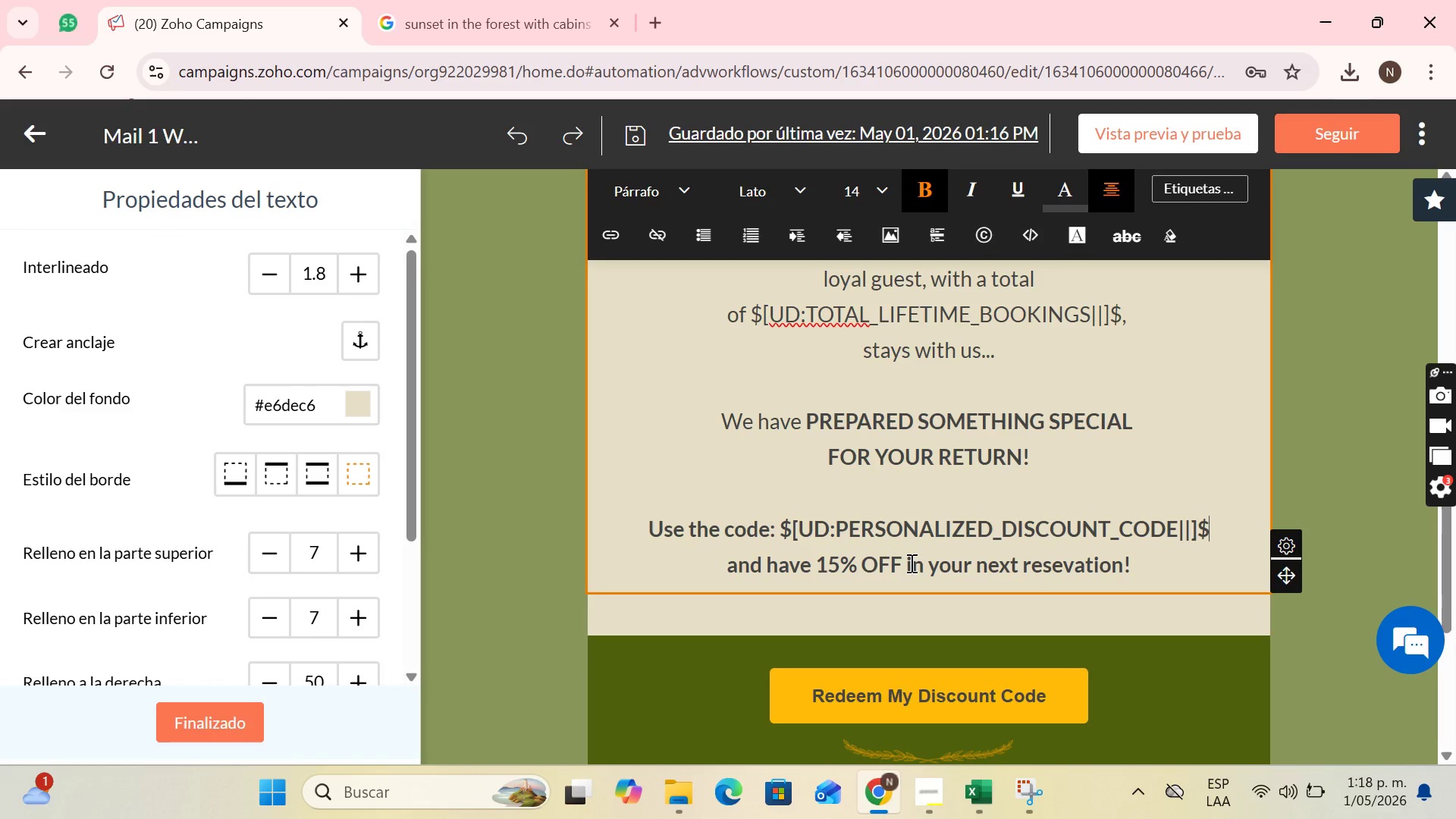 
left_click([904, 567])
 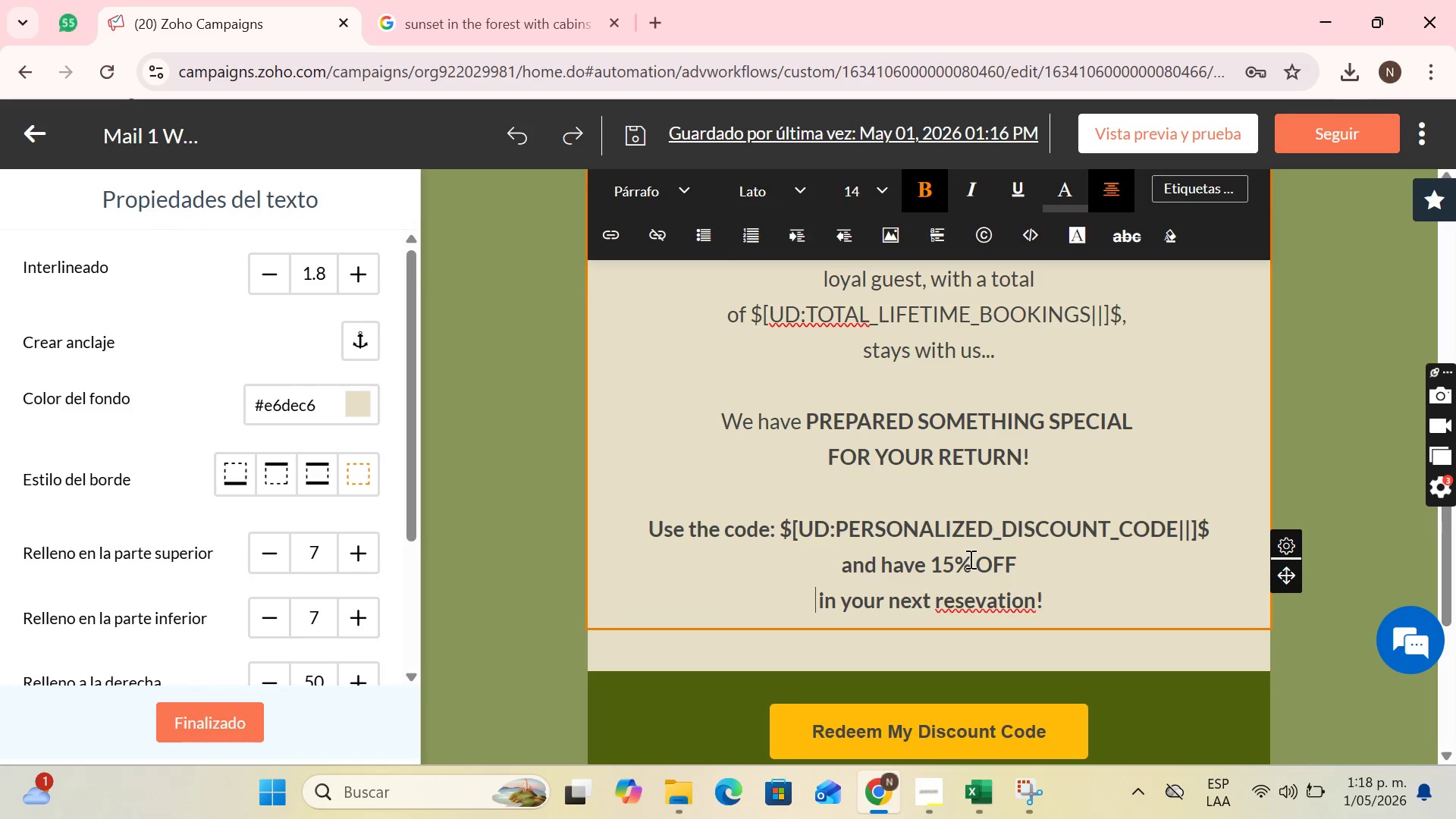 
key(Enter)
 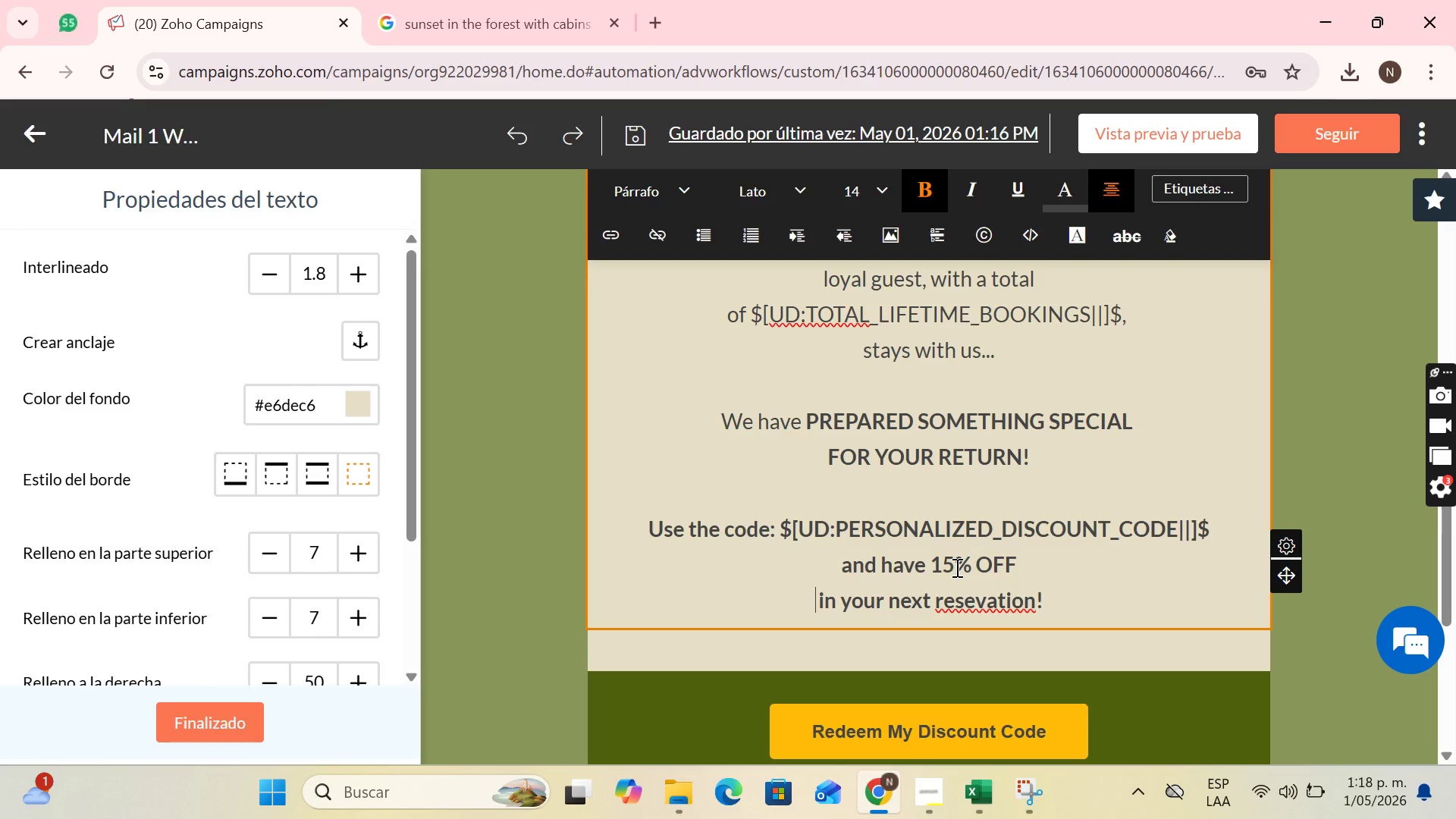 
key(Control+Z)
 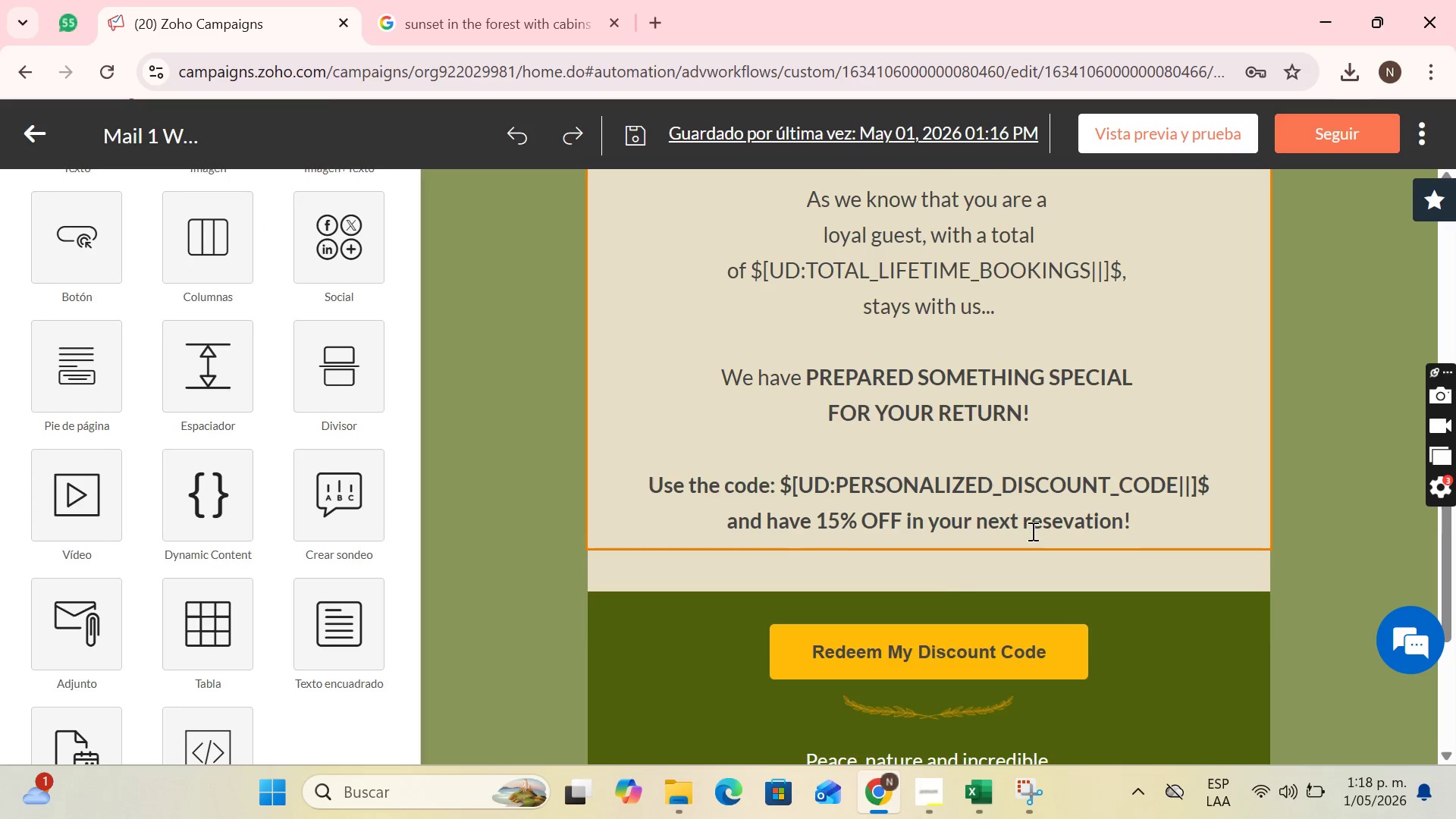 
scroll: coordinate [1031, 531], scroll_direction: up, amount: 4.0
 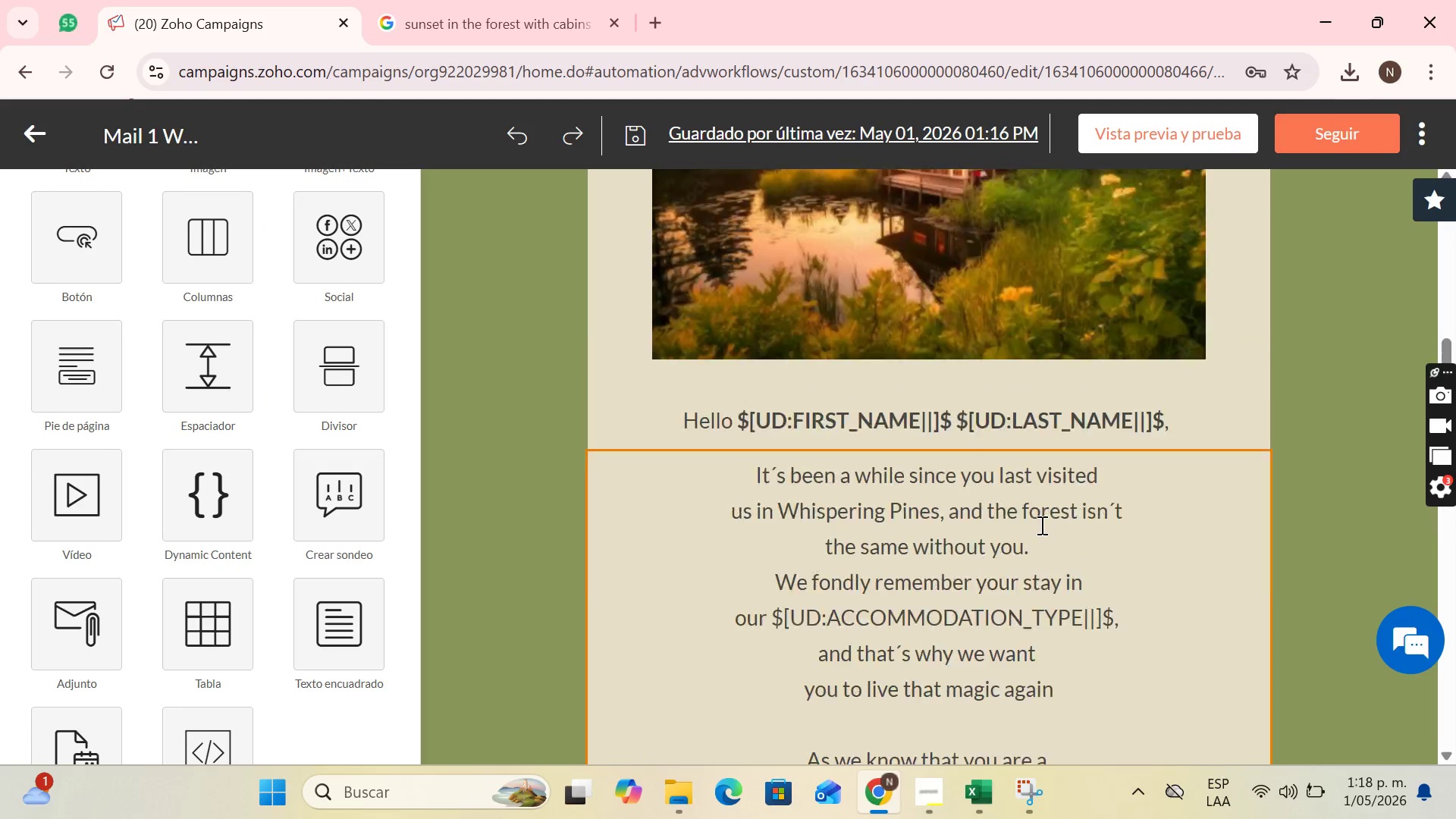 
scroll: coordinate [1040, 529], scroll_direction: down, amount: 5.0
 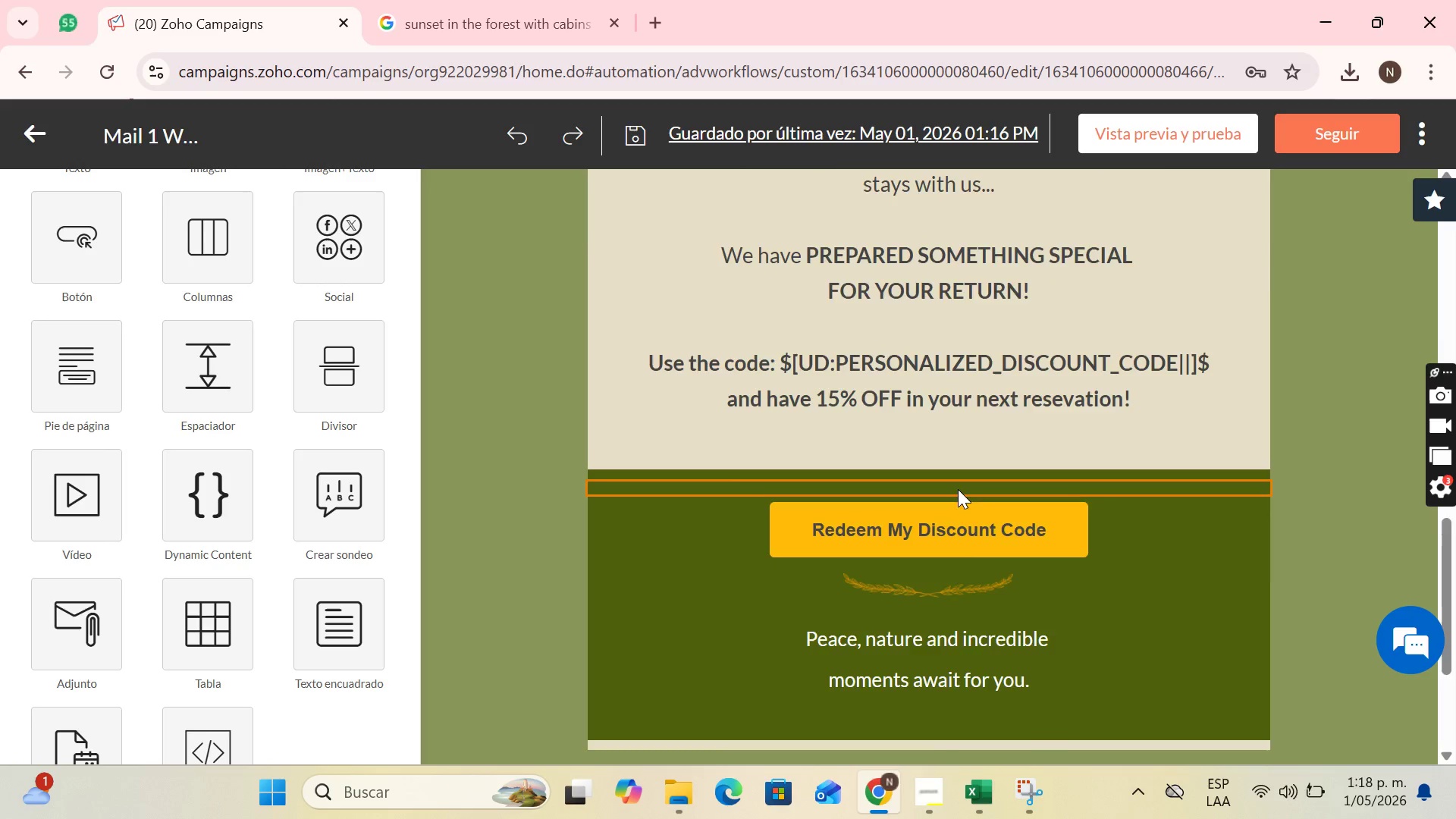 
scroll: coordinate [1094, 532], scroll_direction: none, amount: 0.0
 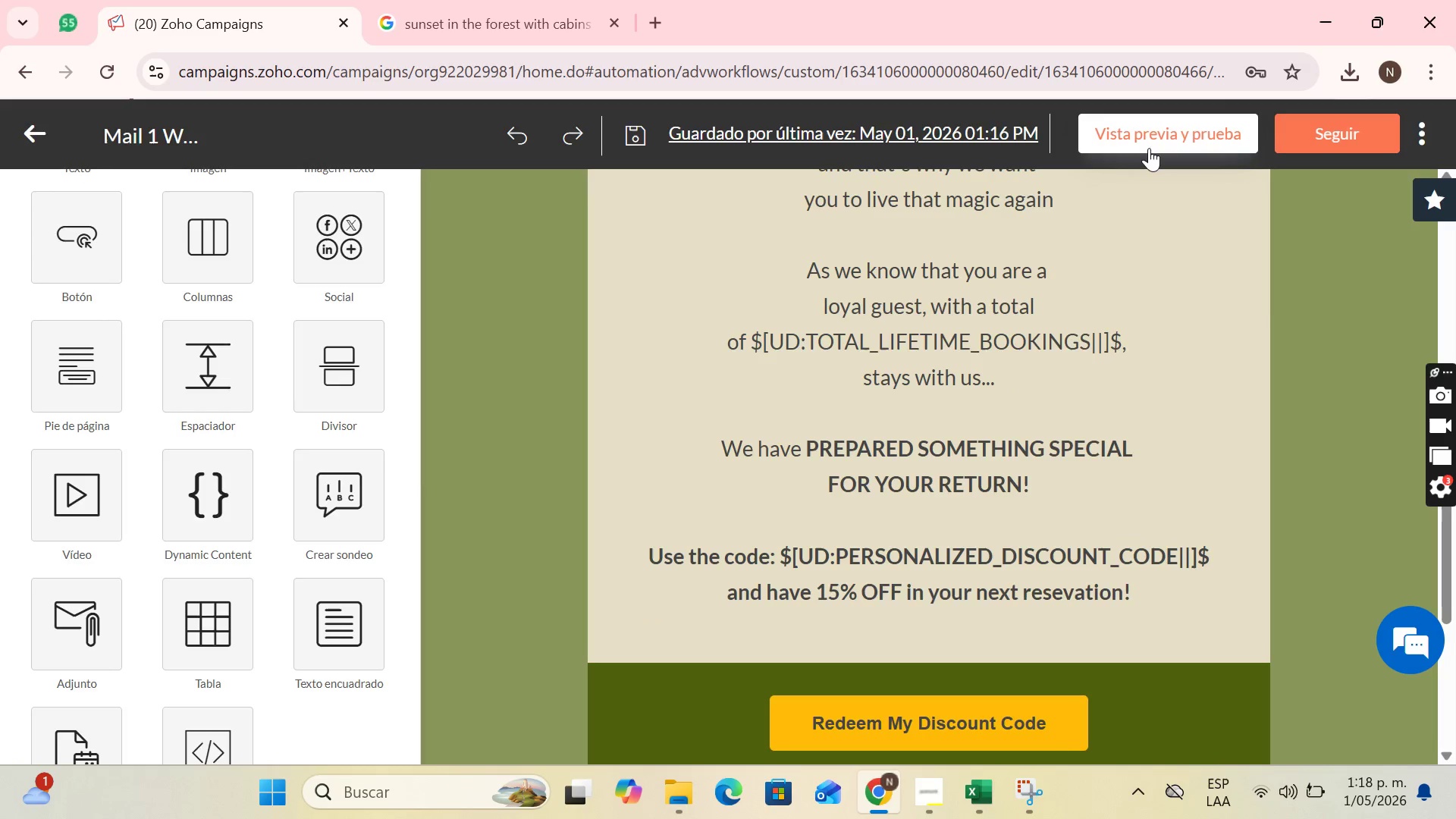 
left_click([1149, 148])
 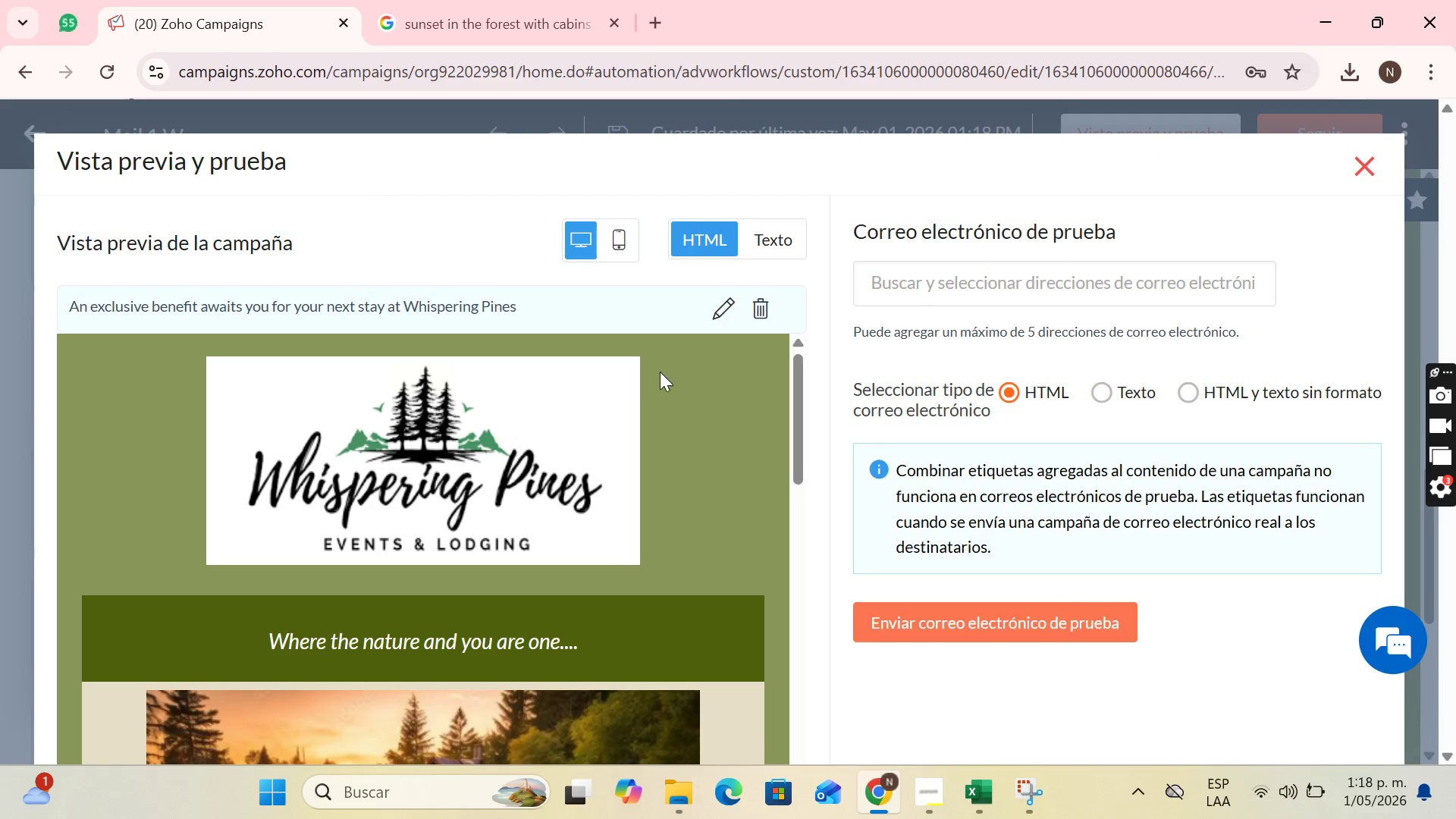 
scroll: coordinate [675, 379], scroll_direction: down, amount: 13.0
 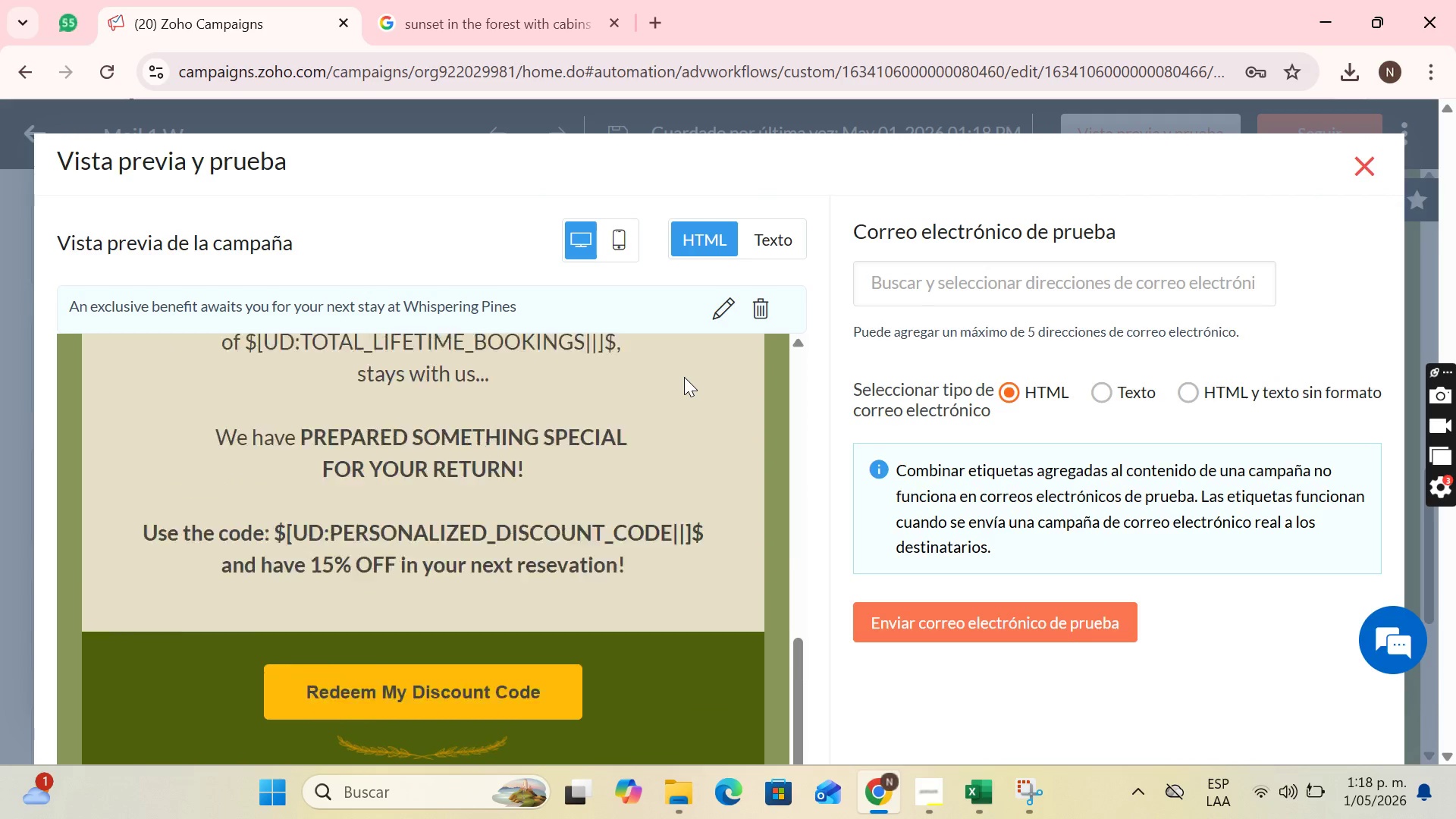 
scroll: coordinate [684, 381], scroll_direction: up, amount: 12.0
 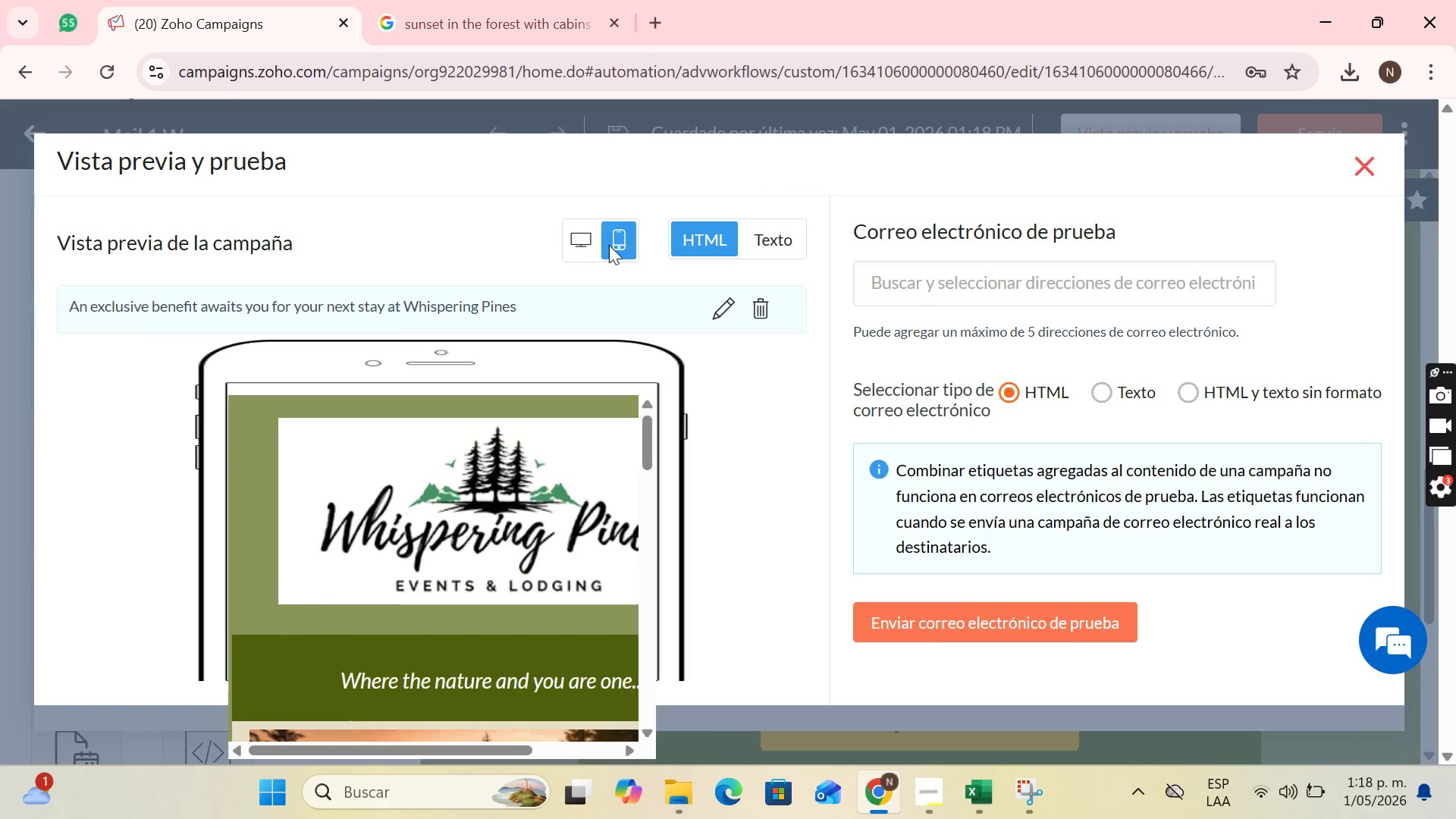 
left_click([609, 245])
 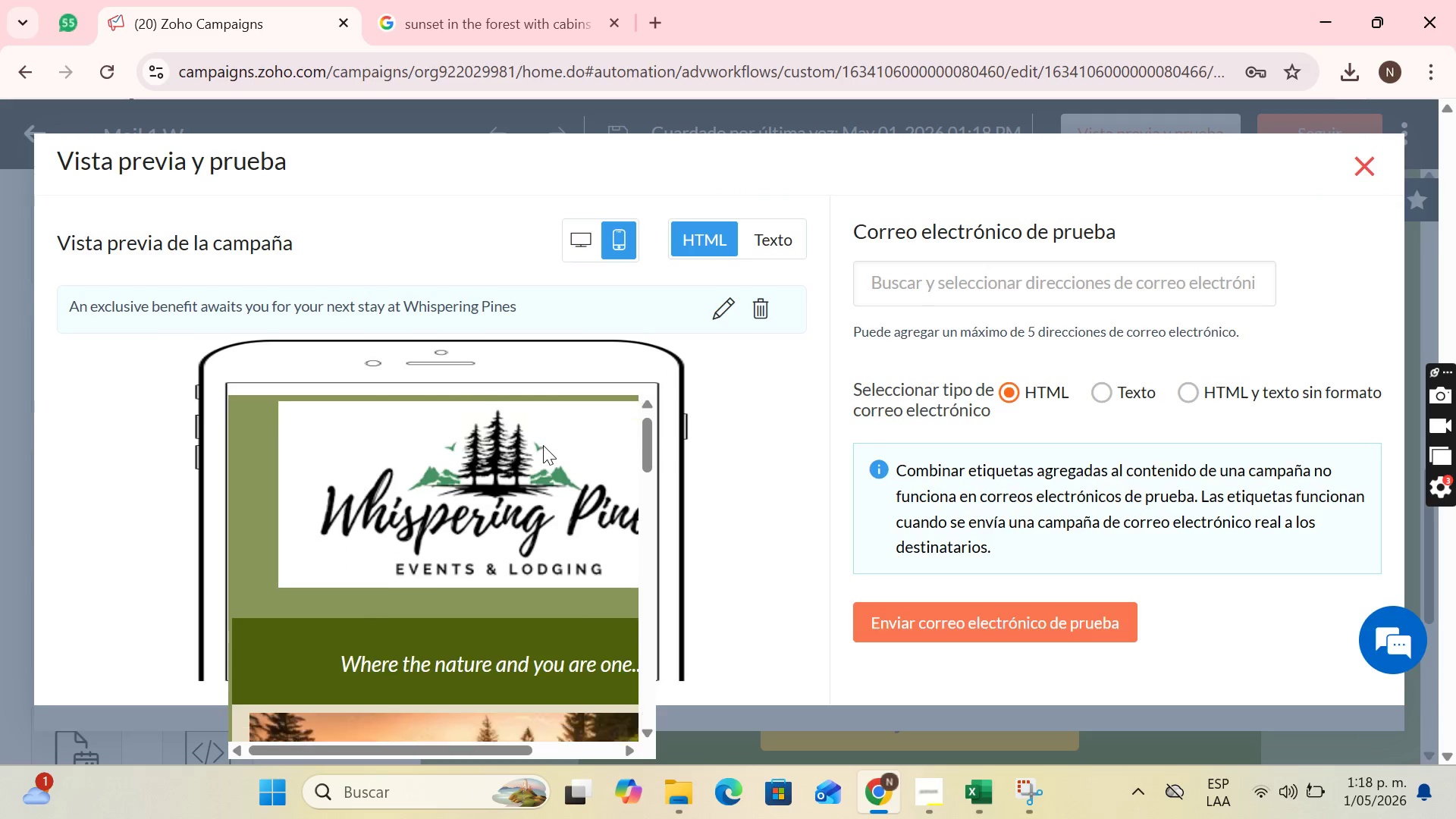 
scroll: coordinate [506, 673], scroll_direction: down, amount: 7.0
 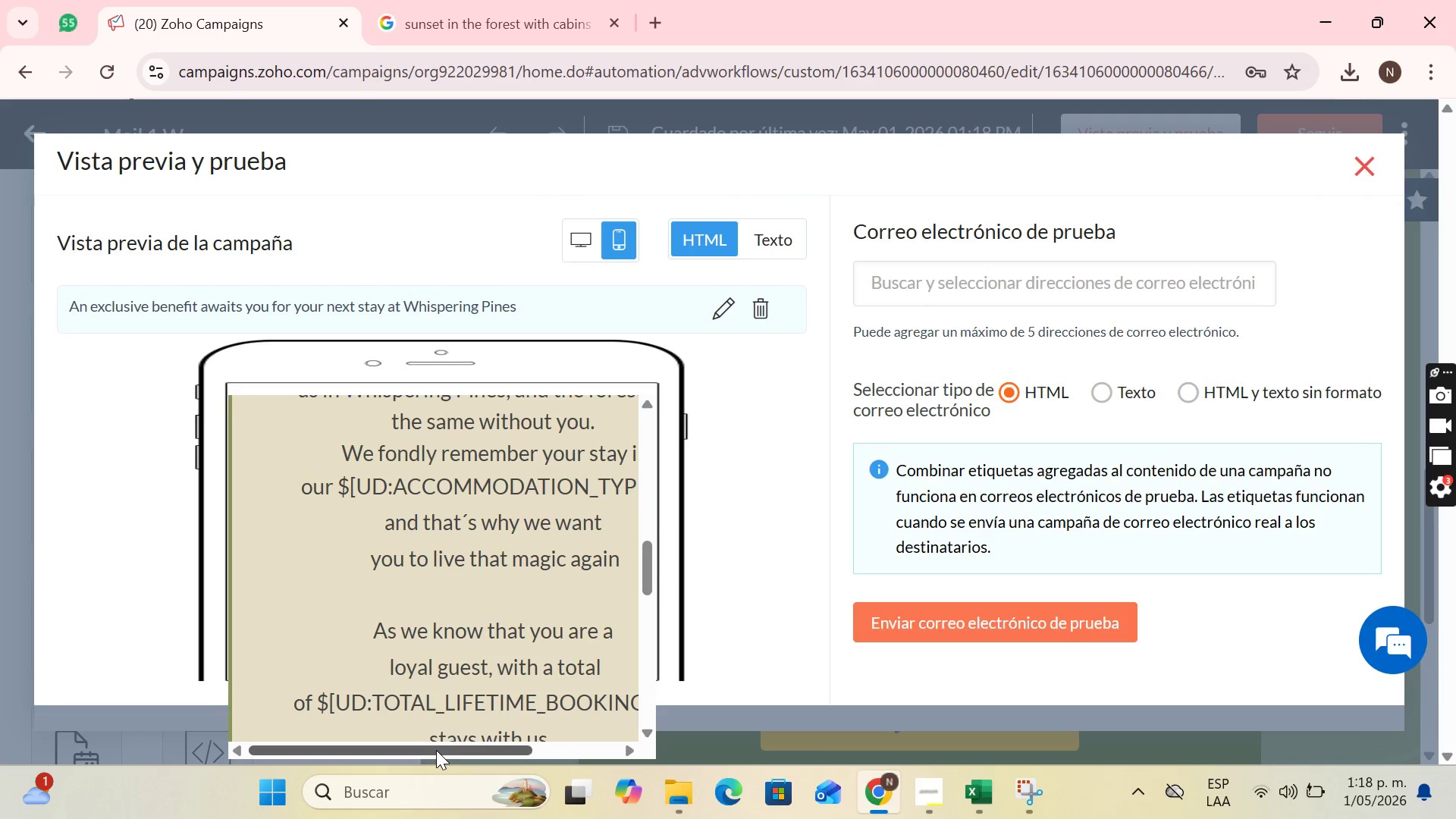 
left_click_drag(start_coordinate=[436, 750], to_coordinate=[472, 742])
 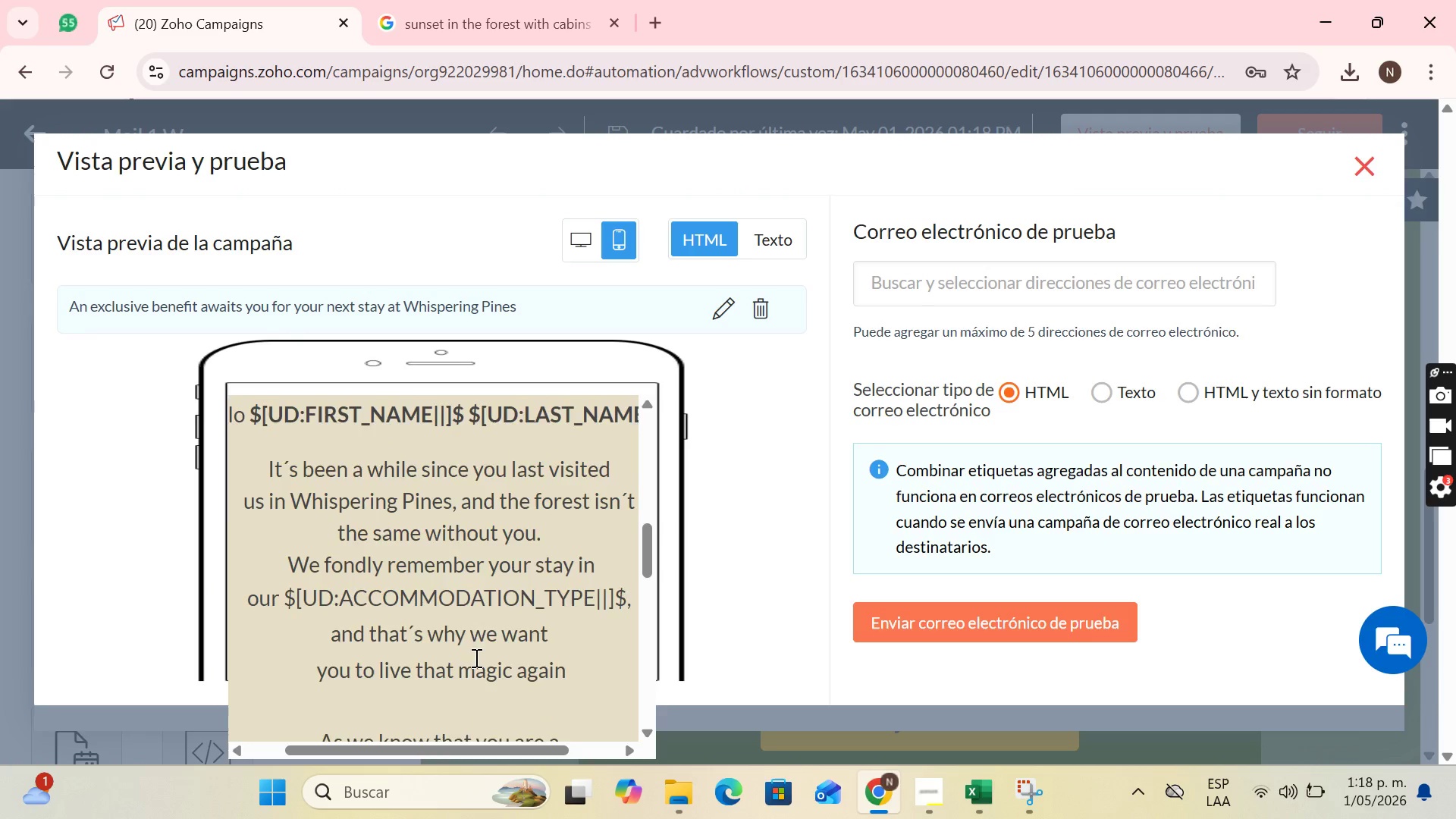 
scroll: coordinate [475, 653], scroll_direction: up, amount: 7.0
 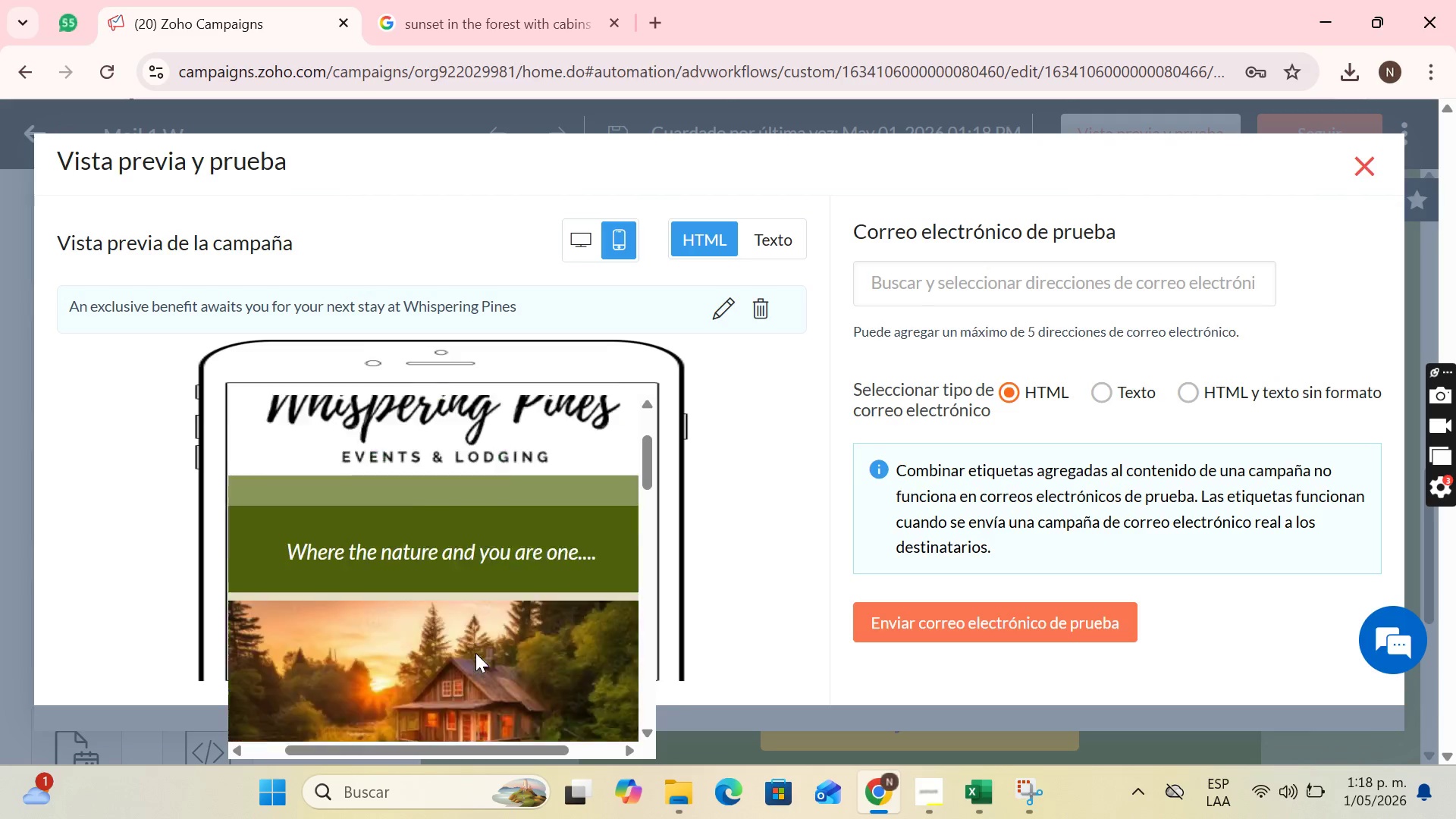 
scroll: coordinate [570, 555], scroll_direction: down, amount: 11.0
 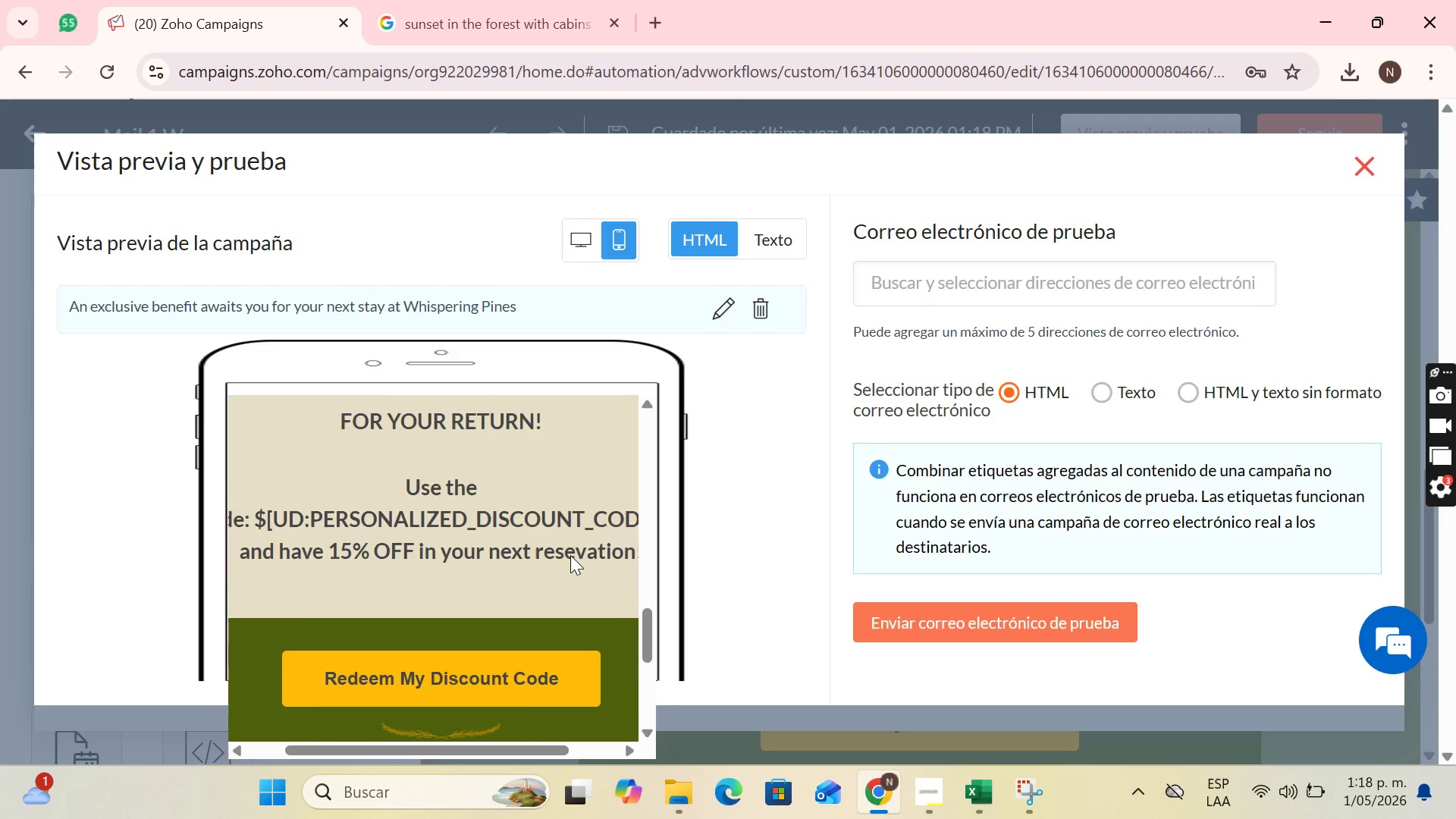 
scroll: coordinate [570, 555], scroll_direction: up, amount: 1.0
 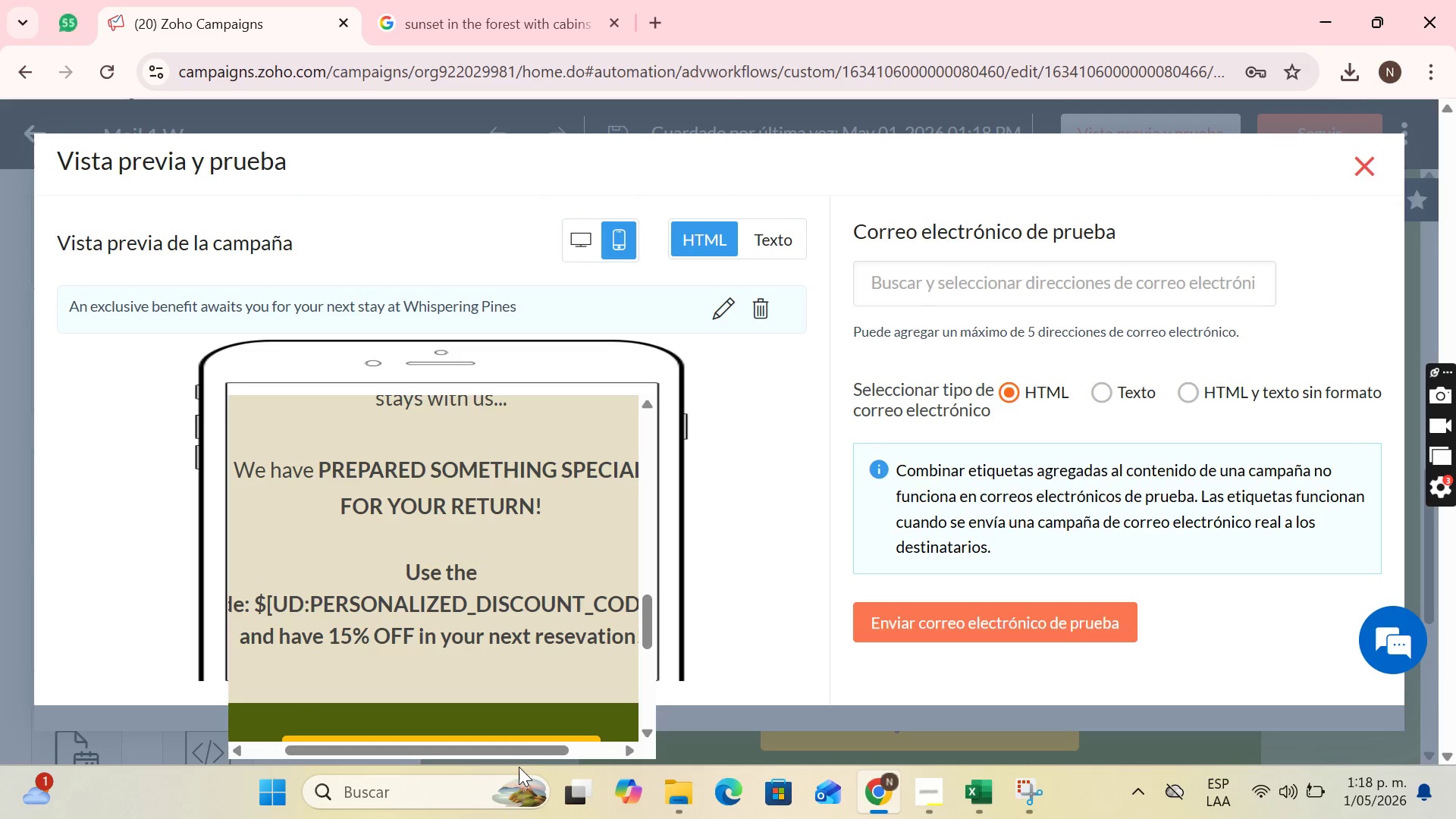 
left_click_drag(start_coordinate=[519, 746], to_coordinate=[526, 745])
 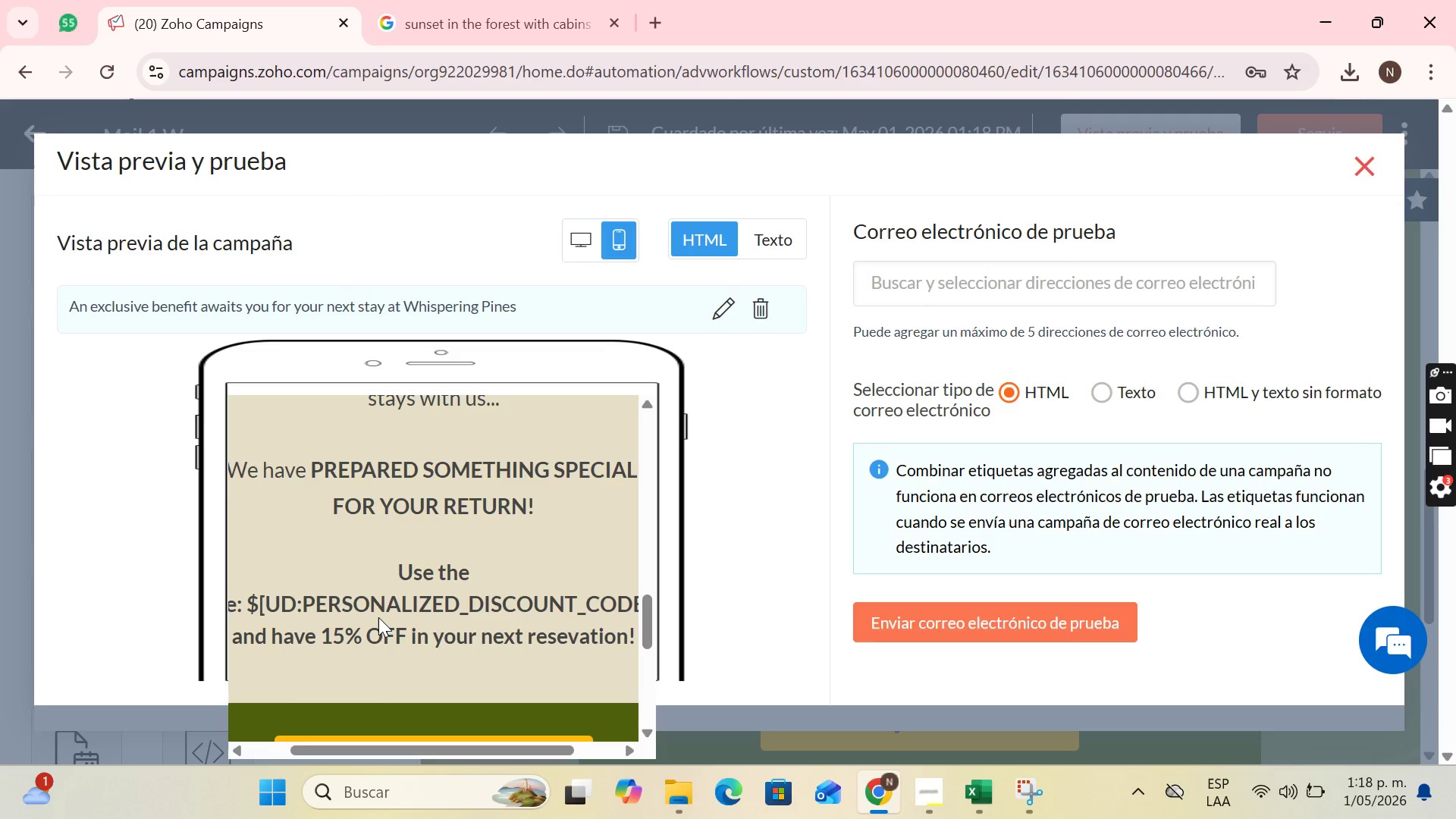 
scroll: coordinate [377, 623], scroll_direction: down, amount: 1.0
 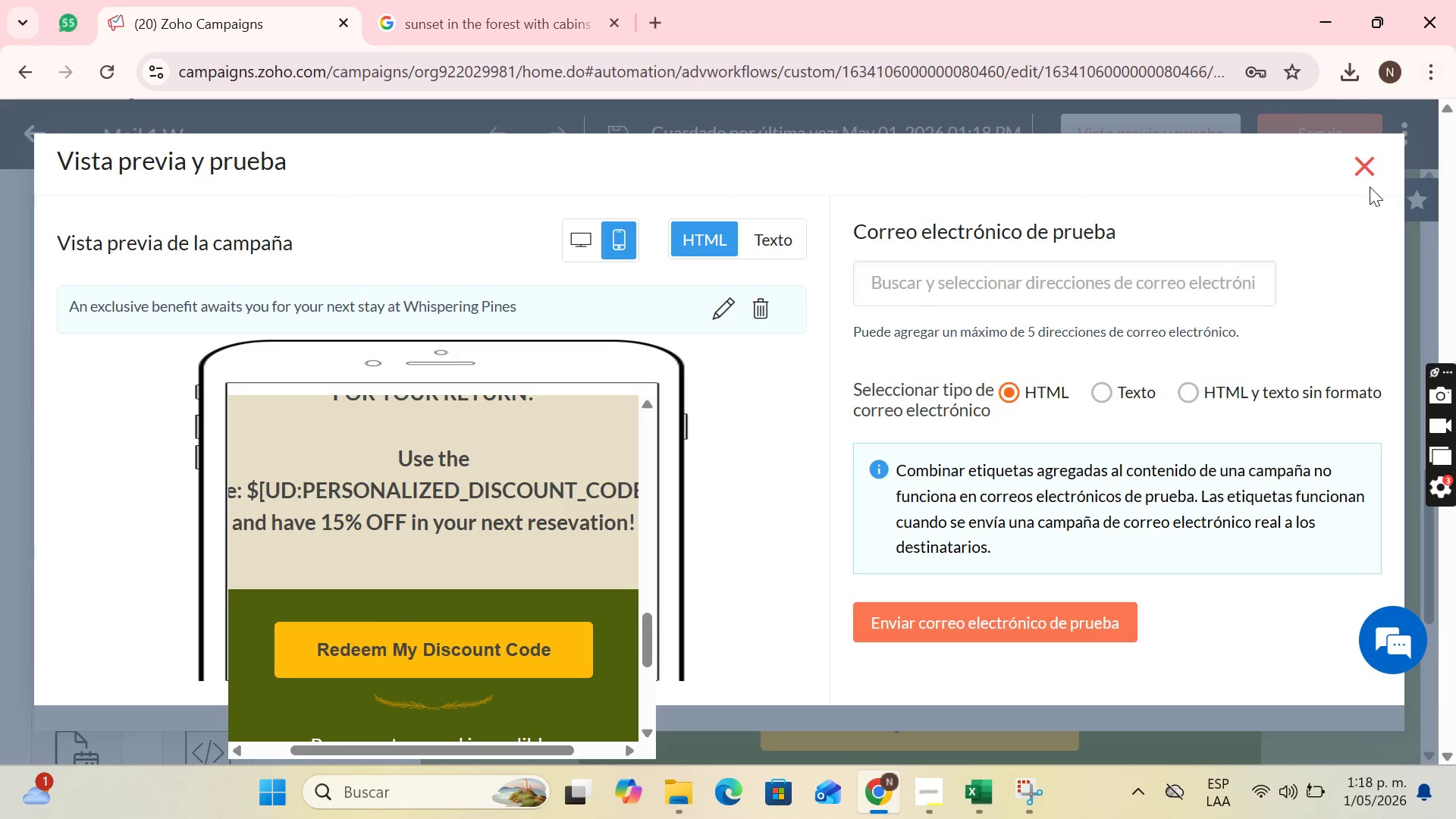 
left_click([1373, 168])
 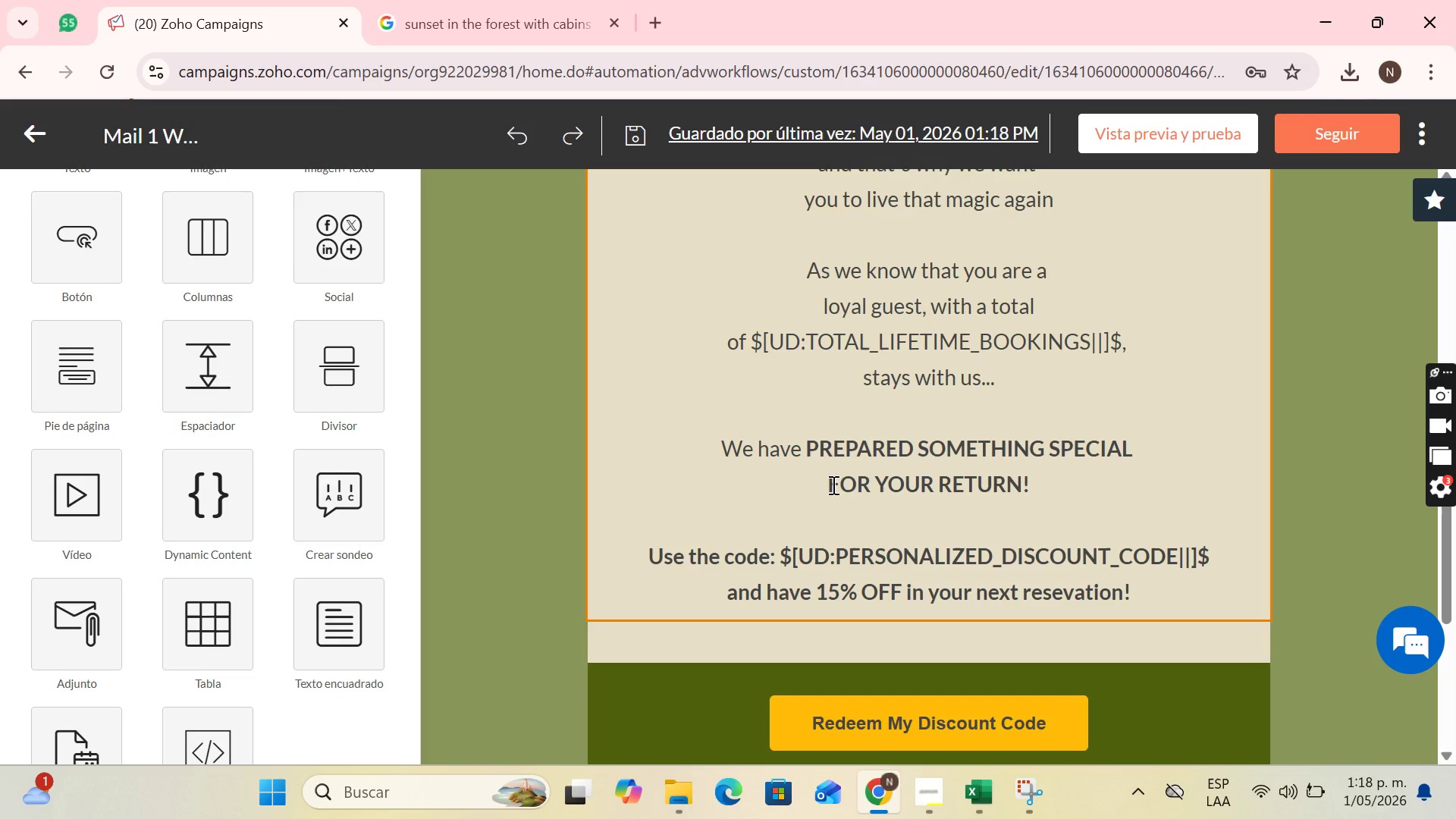 
left_click([832, 485])
 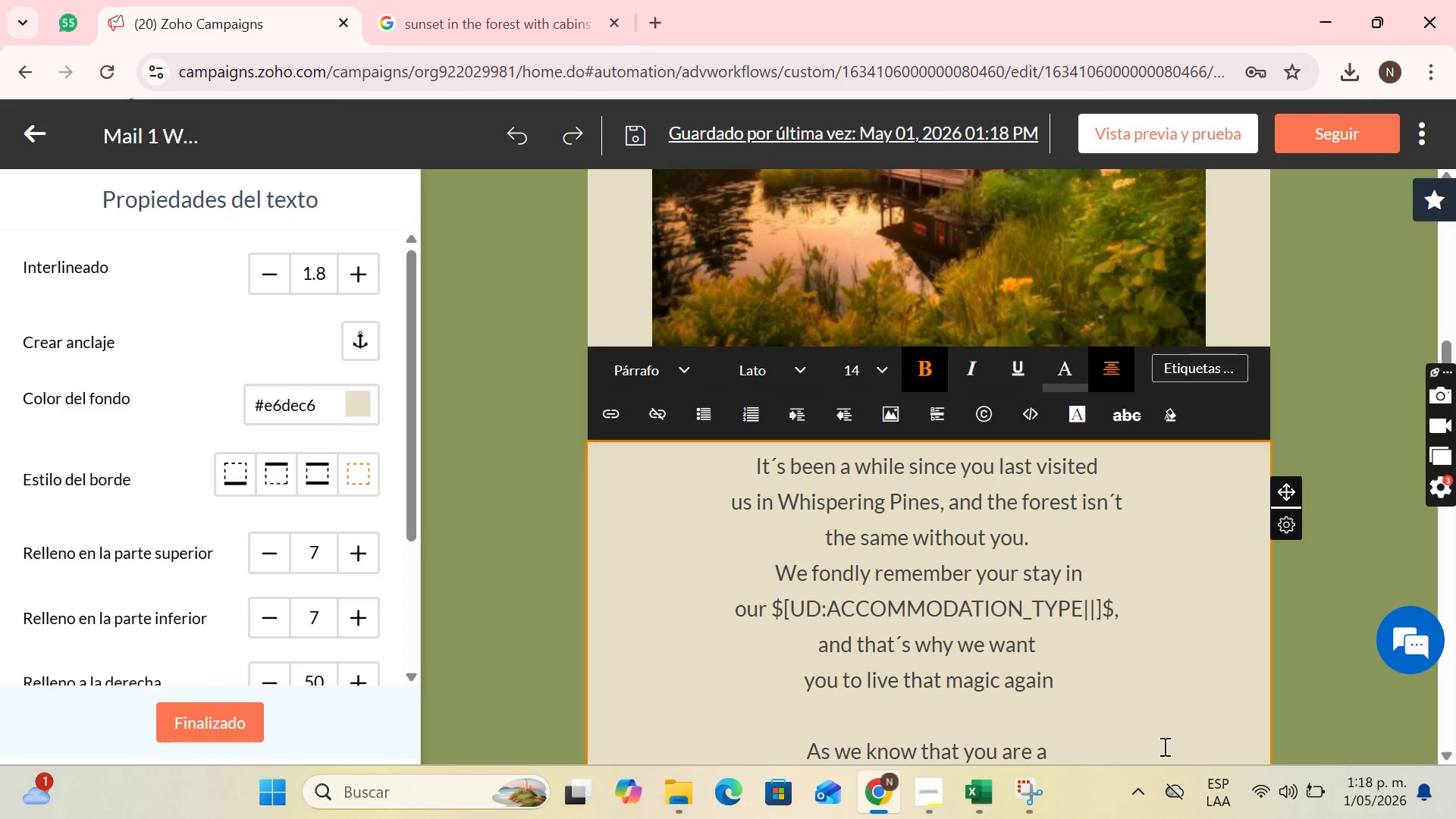 
scroll: coordinate [940, 607], scroll_direction: down, amount: 5.0
 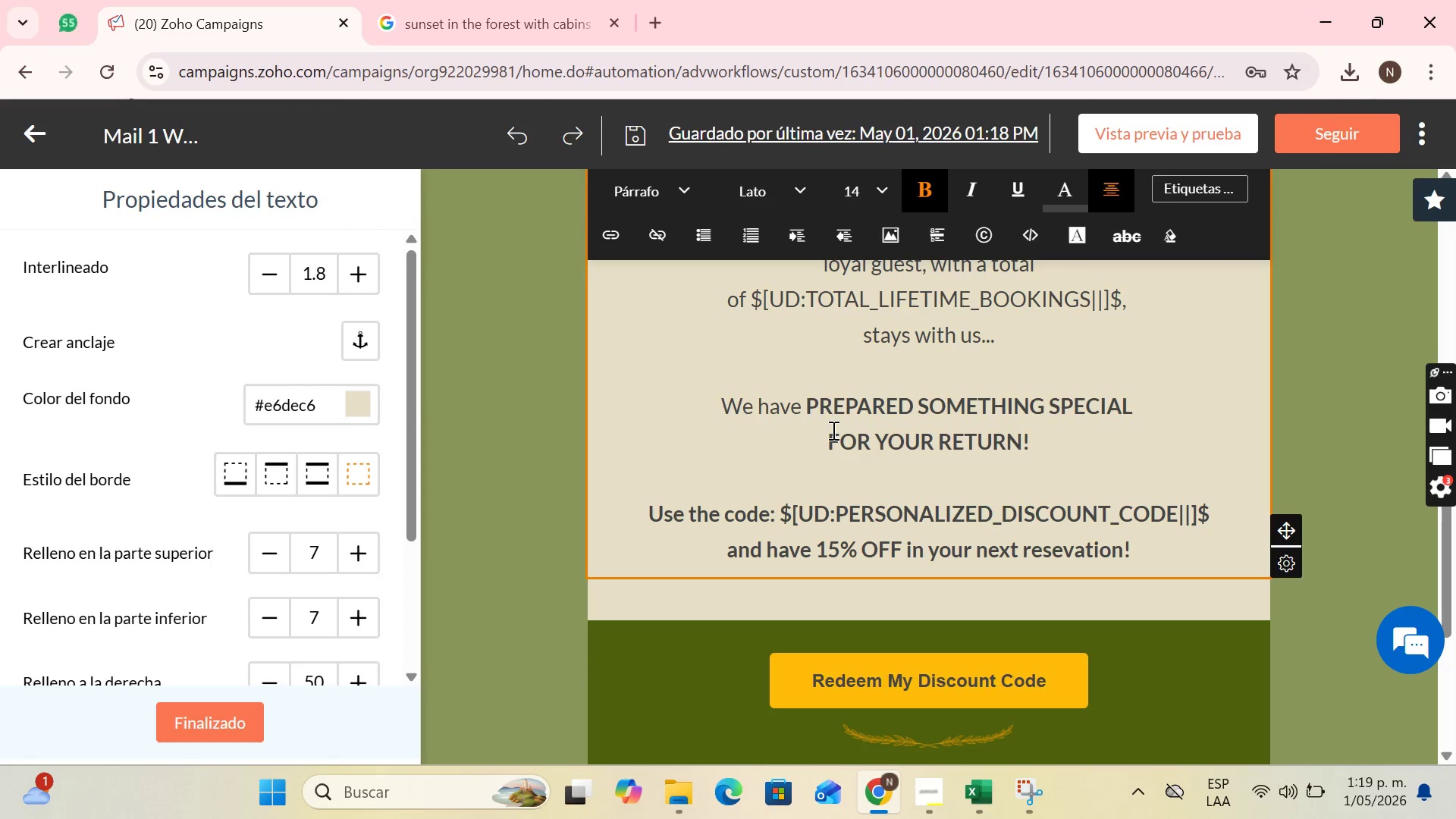 
key(Backspace)
 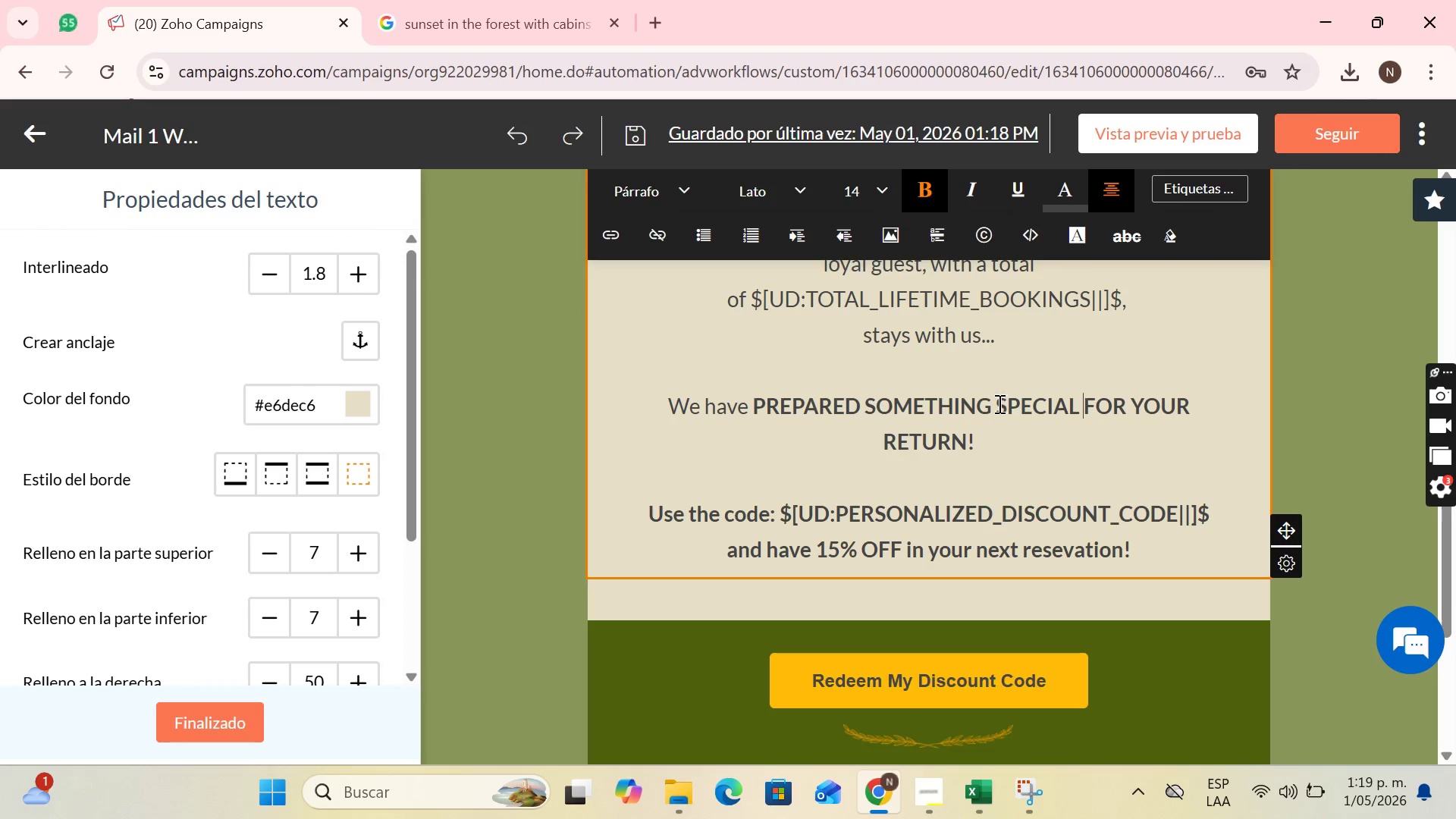 
left_click([998, 403])
 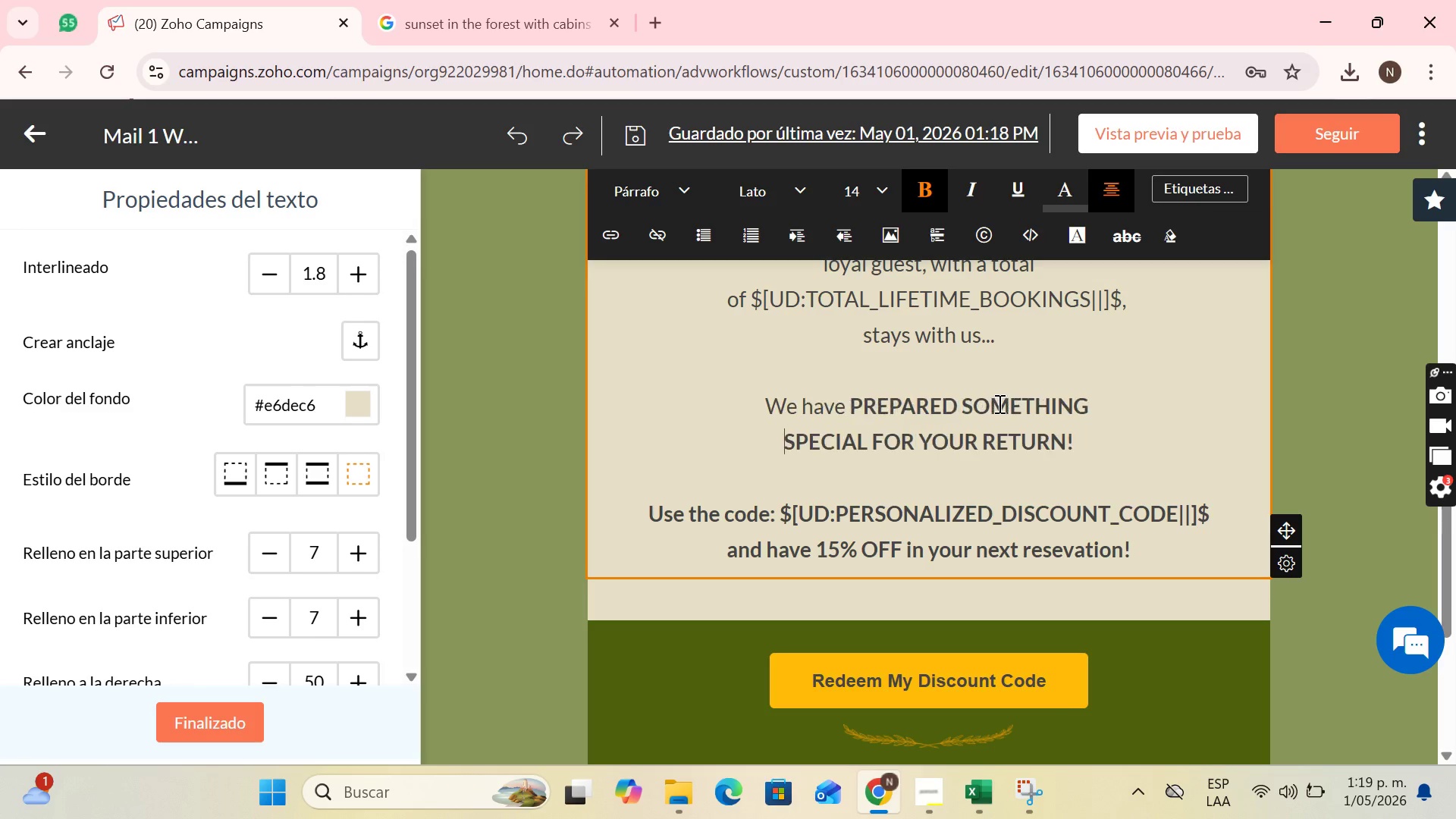 
key(Enter)
 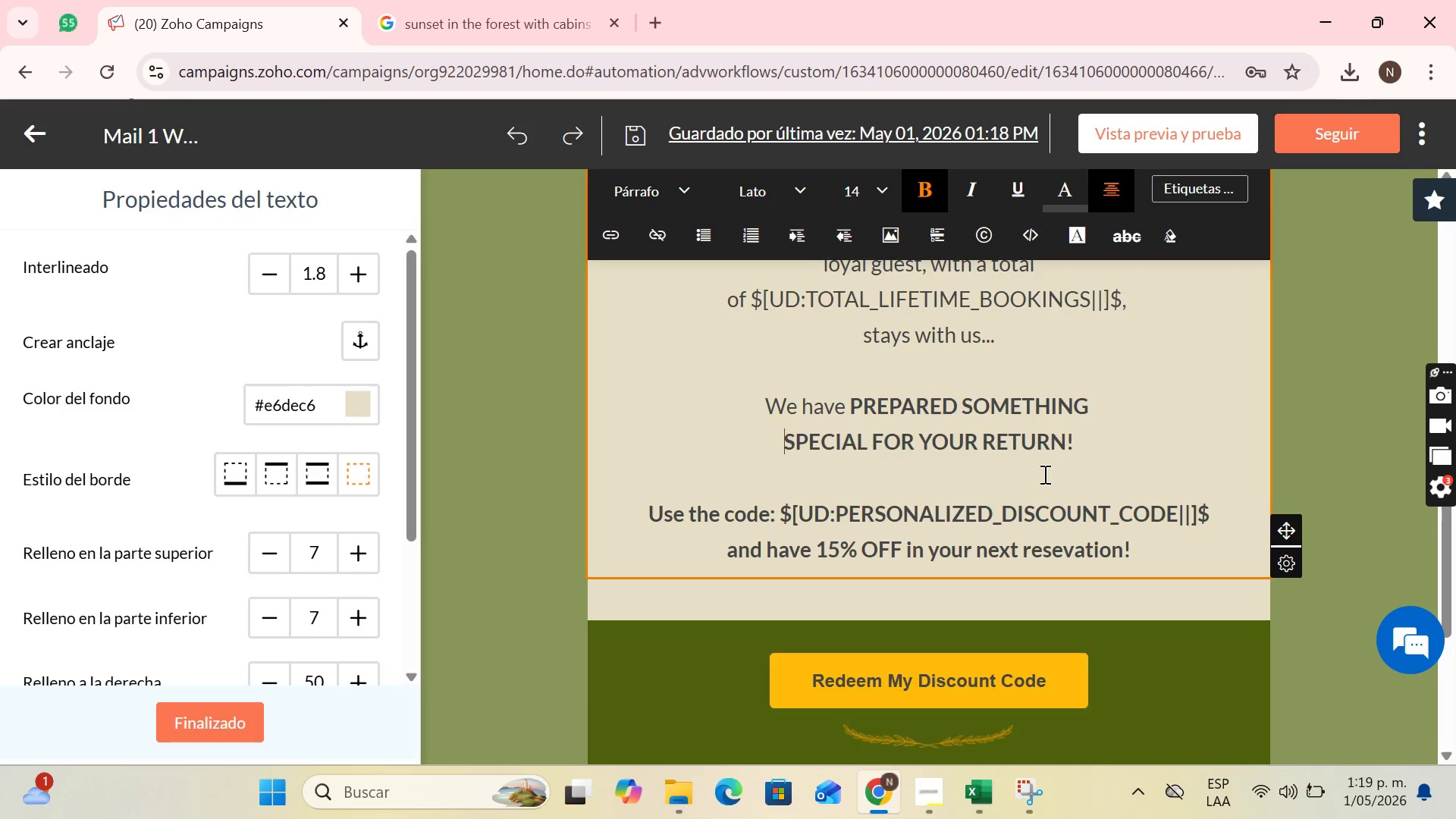 
scroll: coordinate [1025, 483], scroll_direction: up, amount: 4.0
 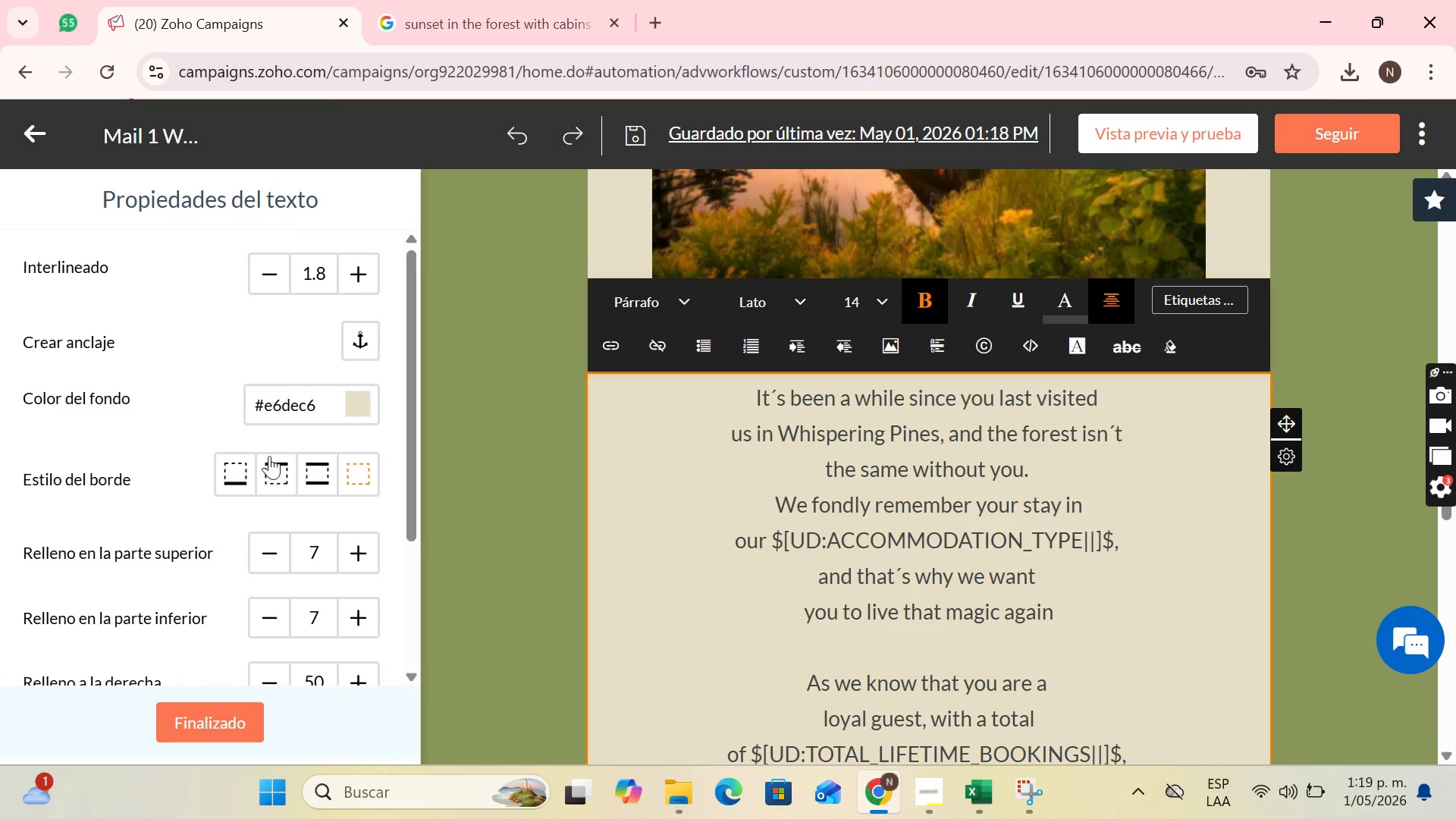 
scroll: coordinate [268, 463], scroll_direction: down, amount: 2.0
 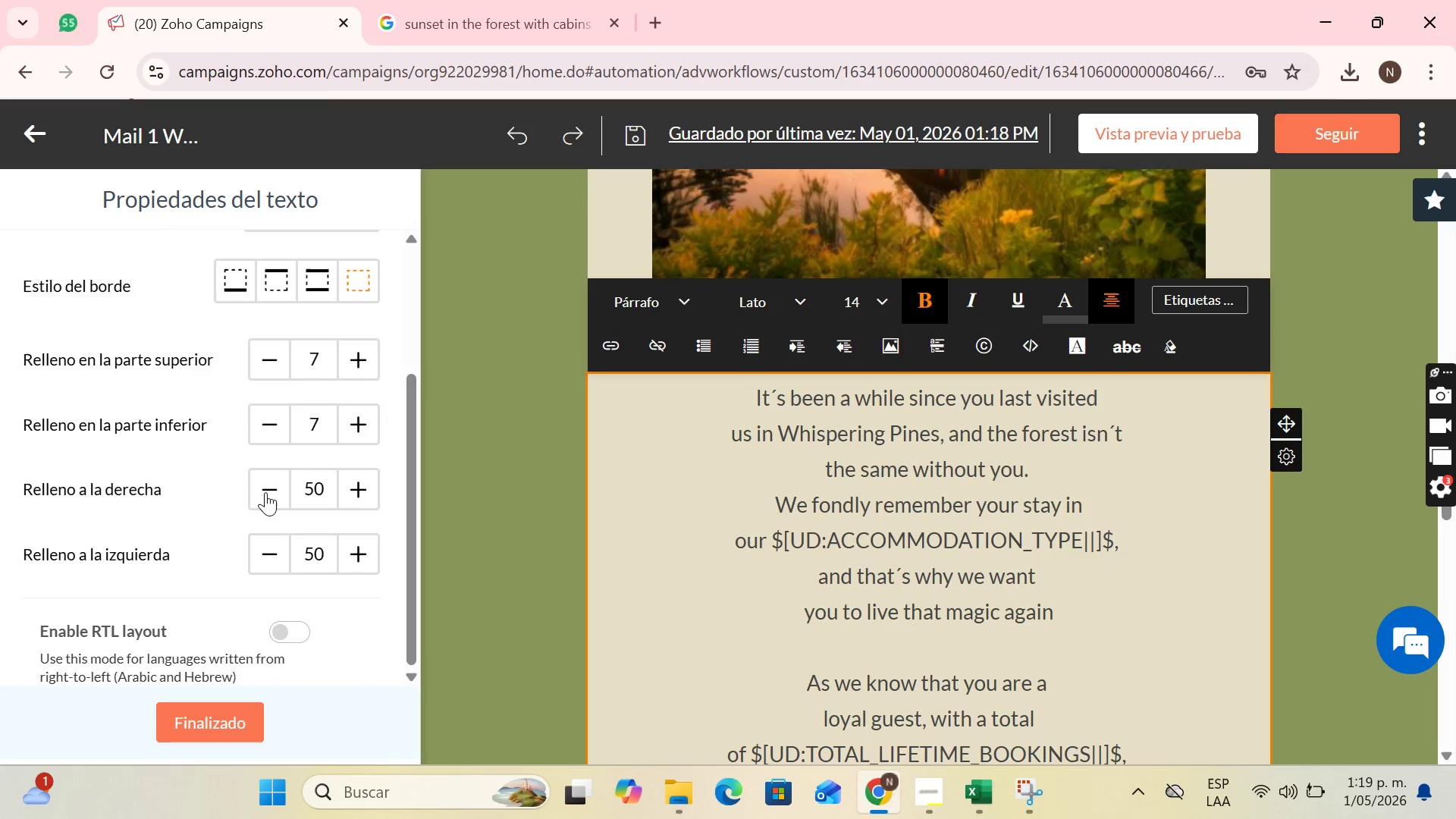 
double_click([265, 492])
 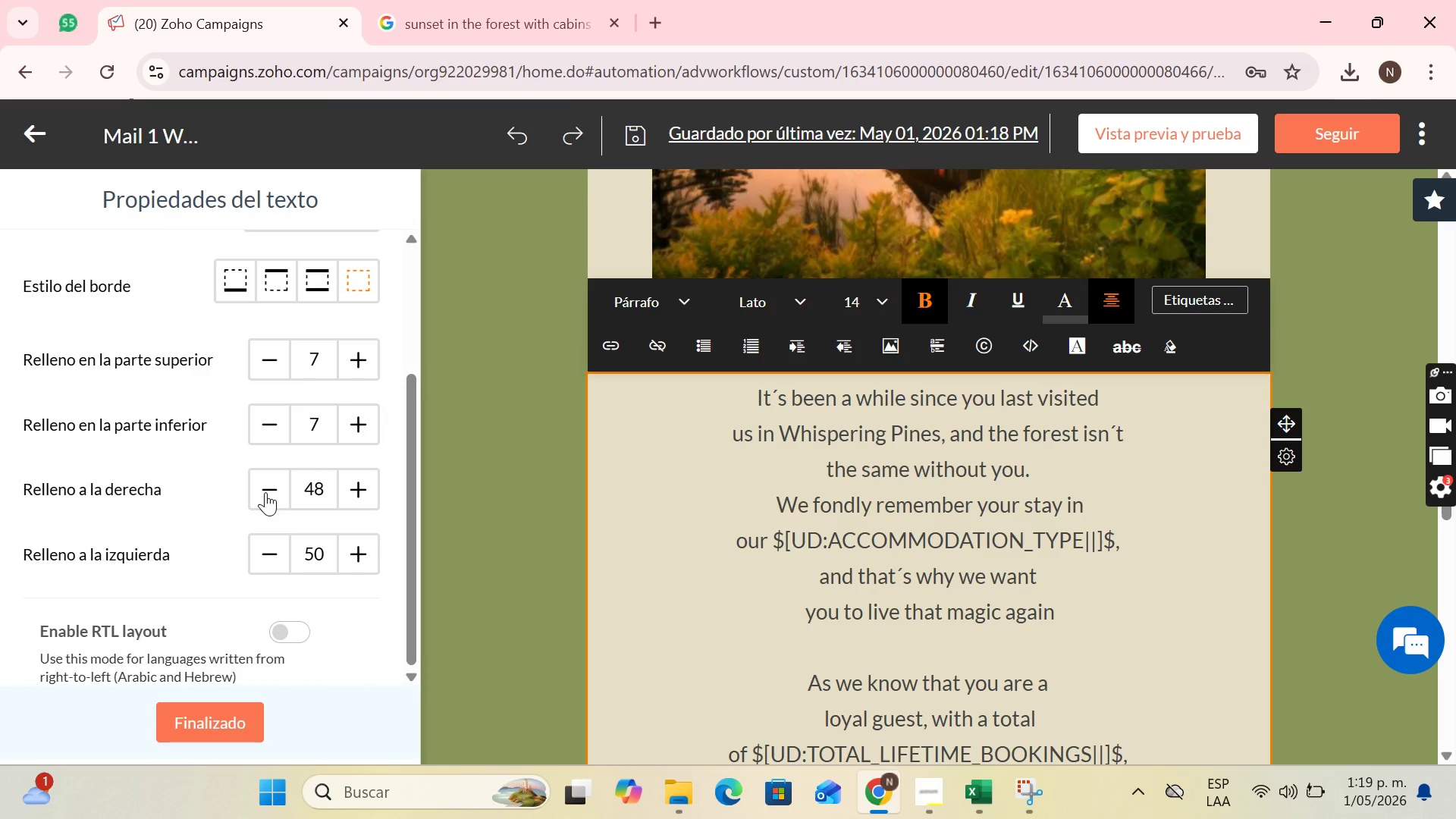 
triple_click([265, 492])
 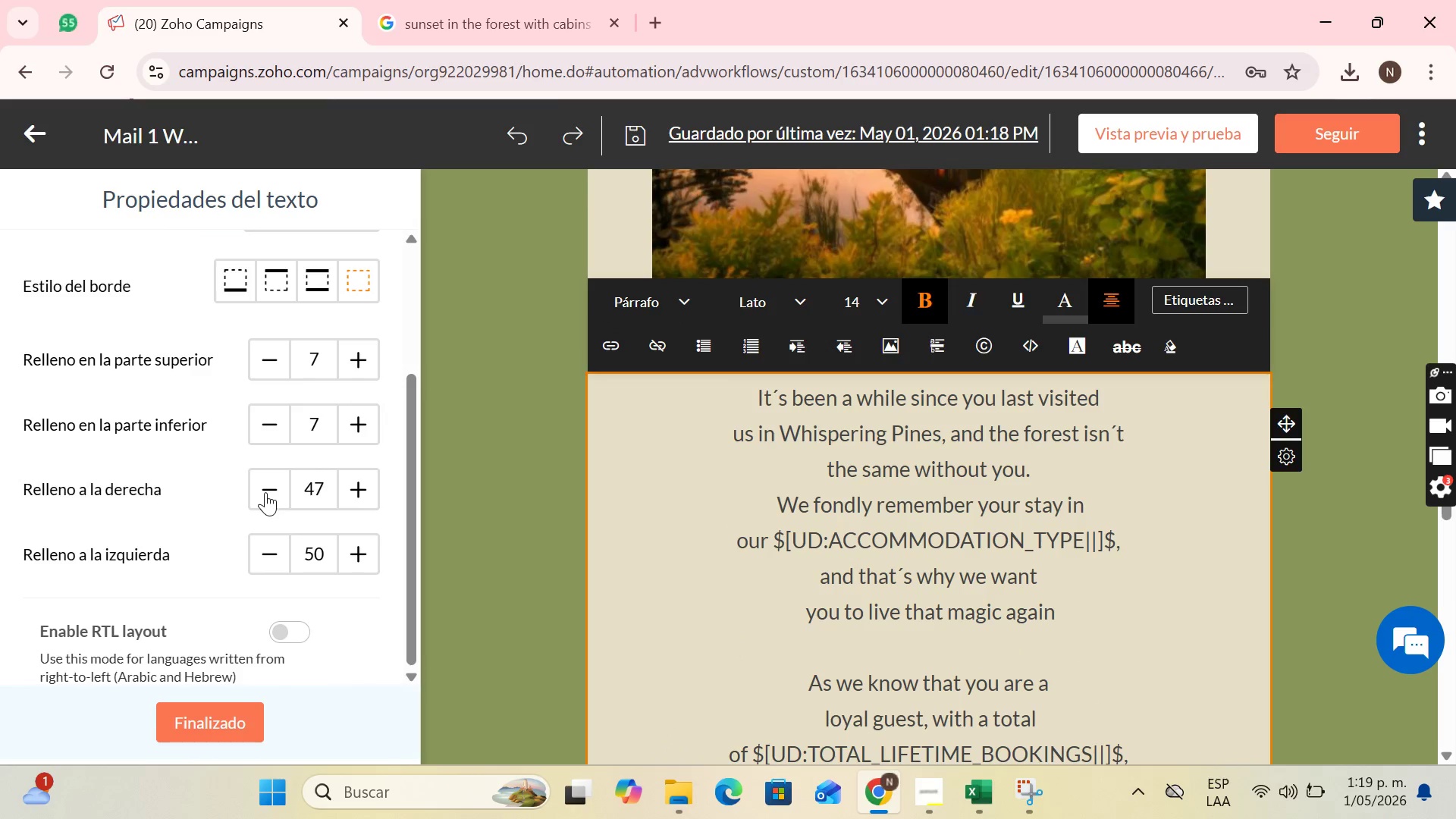 
triple_click([265, 492])
 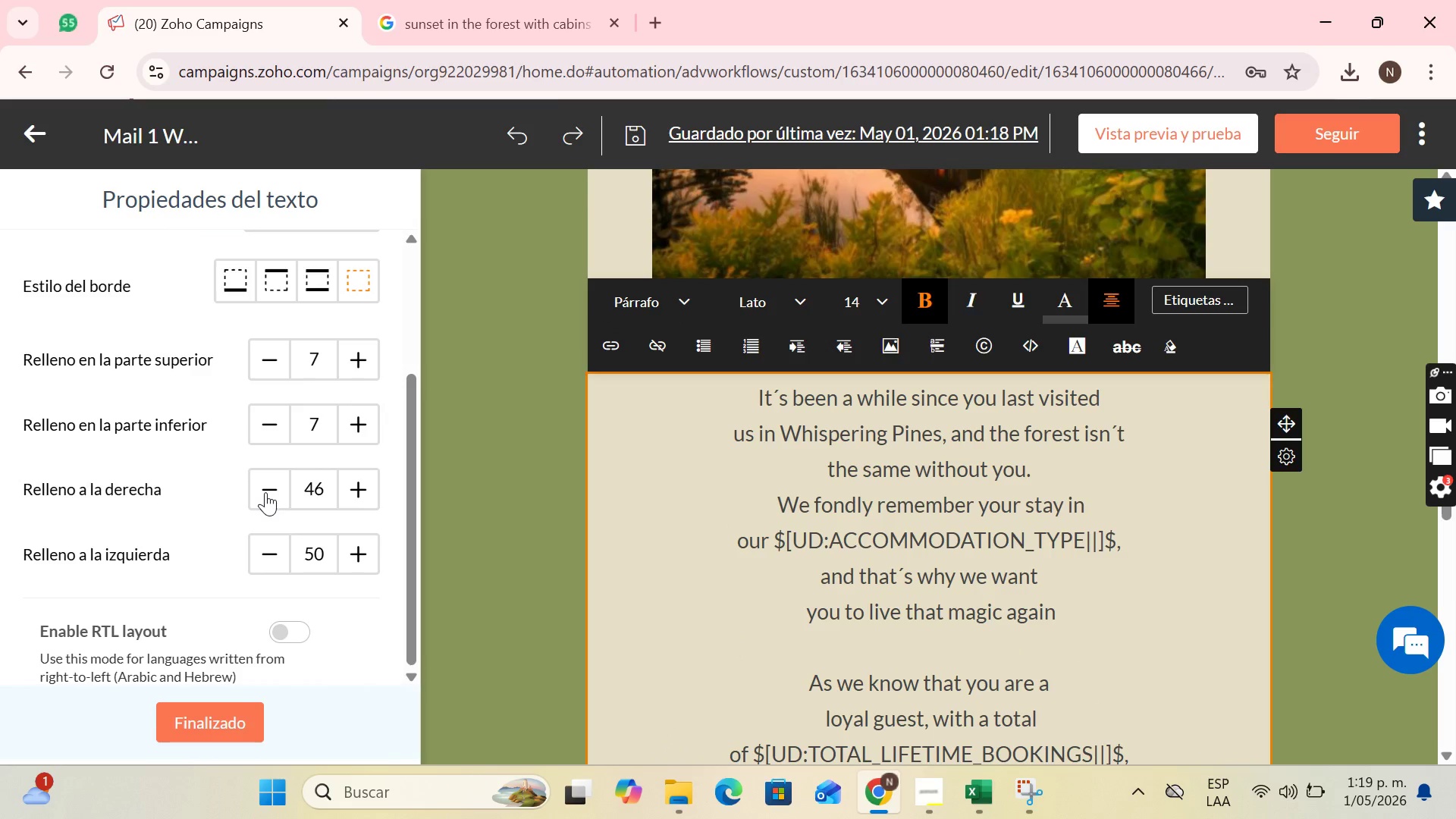 
triple_click([265, 492])
 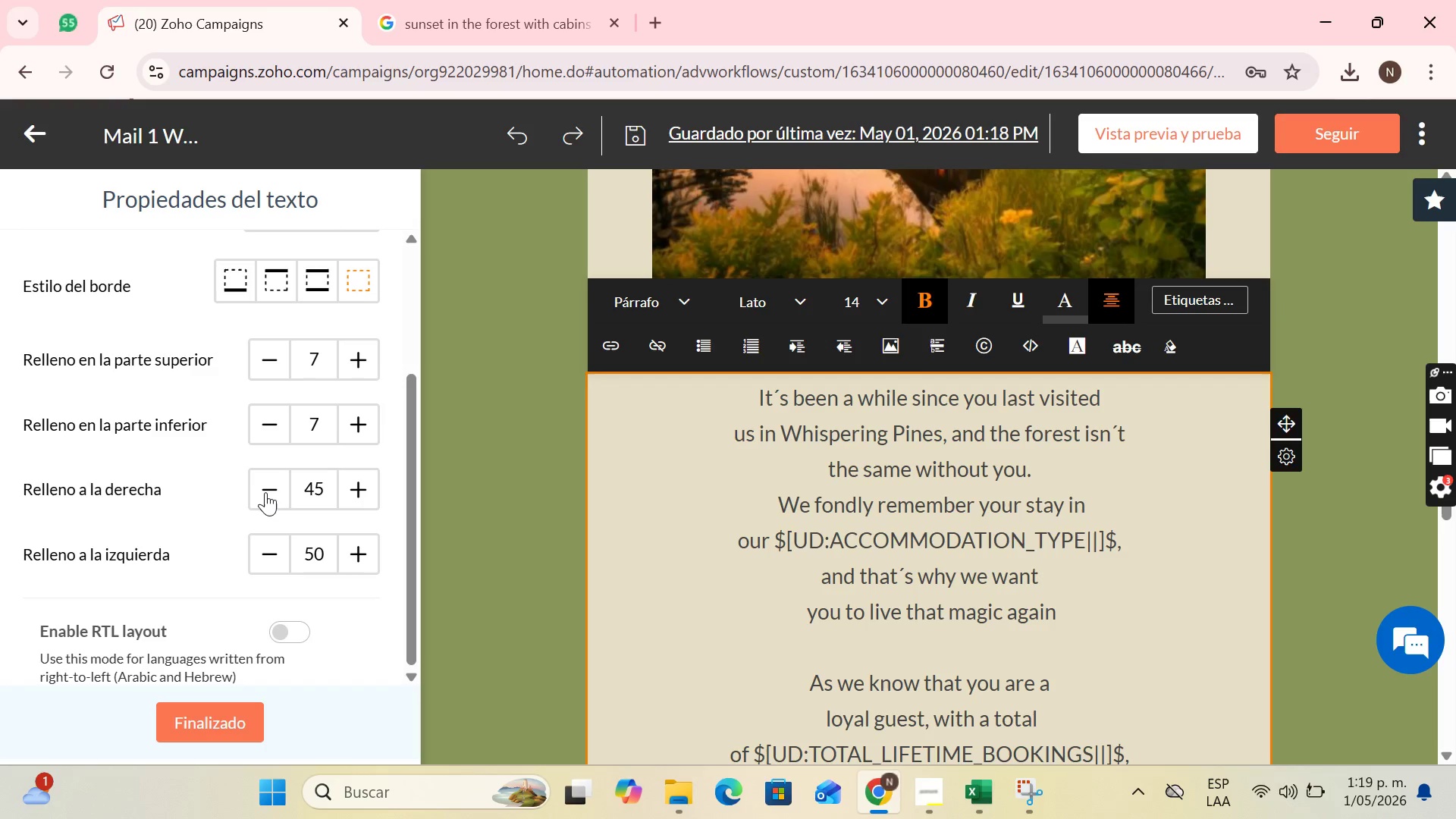 
triple_click([265, 492])
 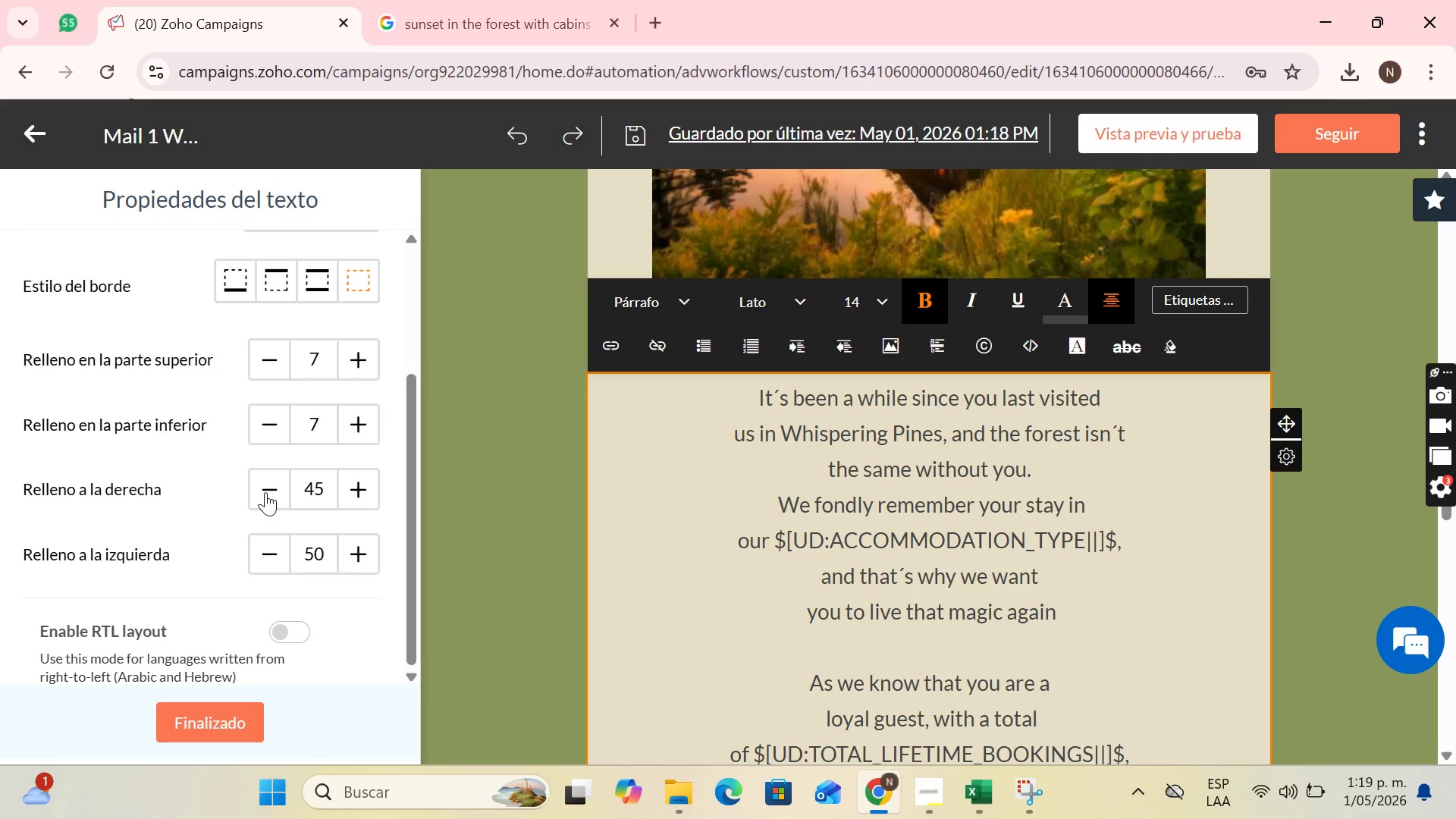 
triple_click([265, 492])
 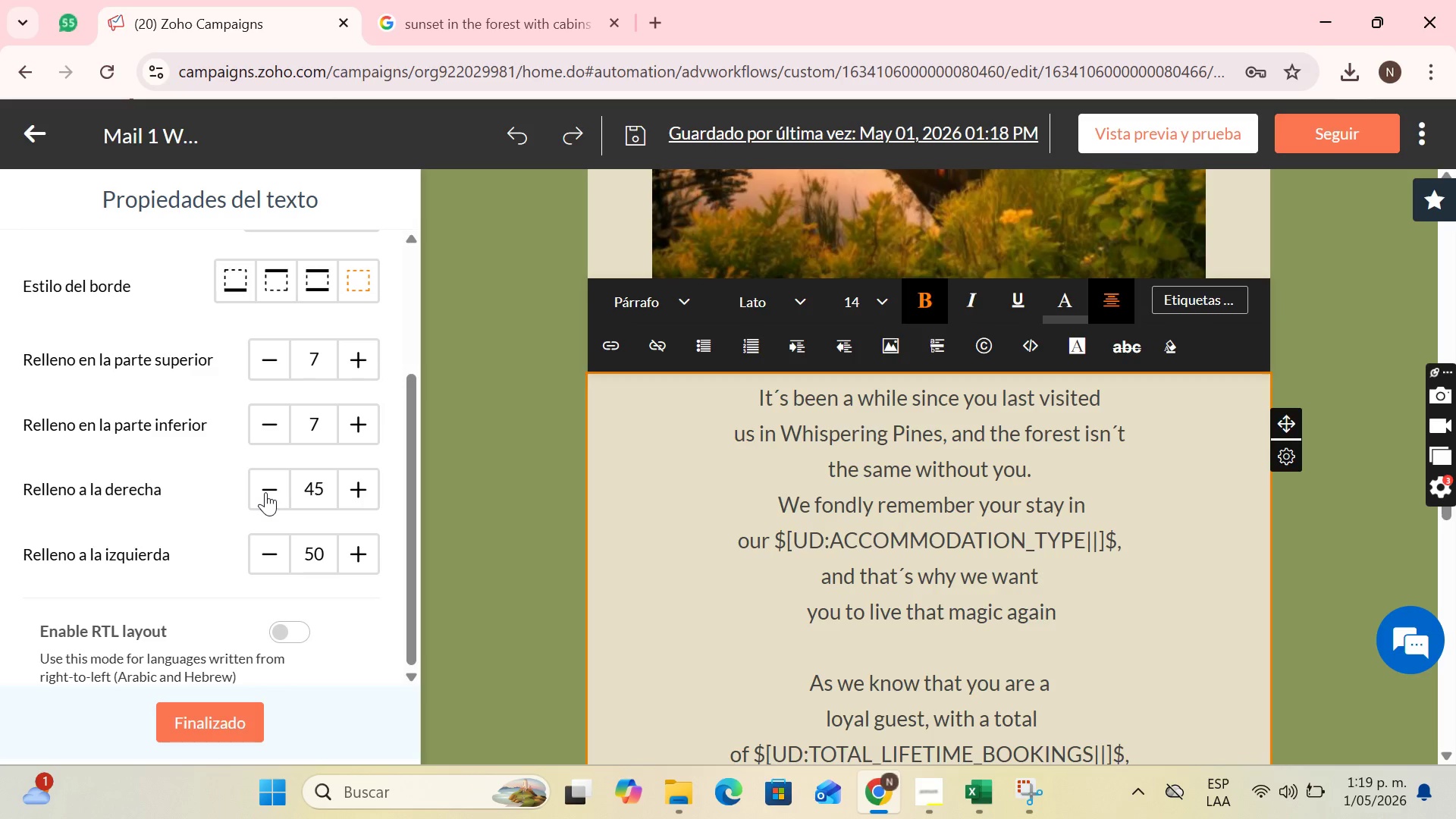 
triple_click([265, 492])
 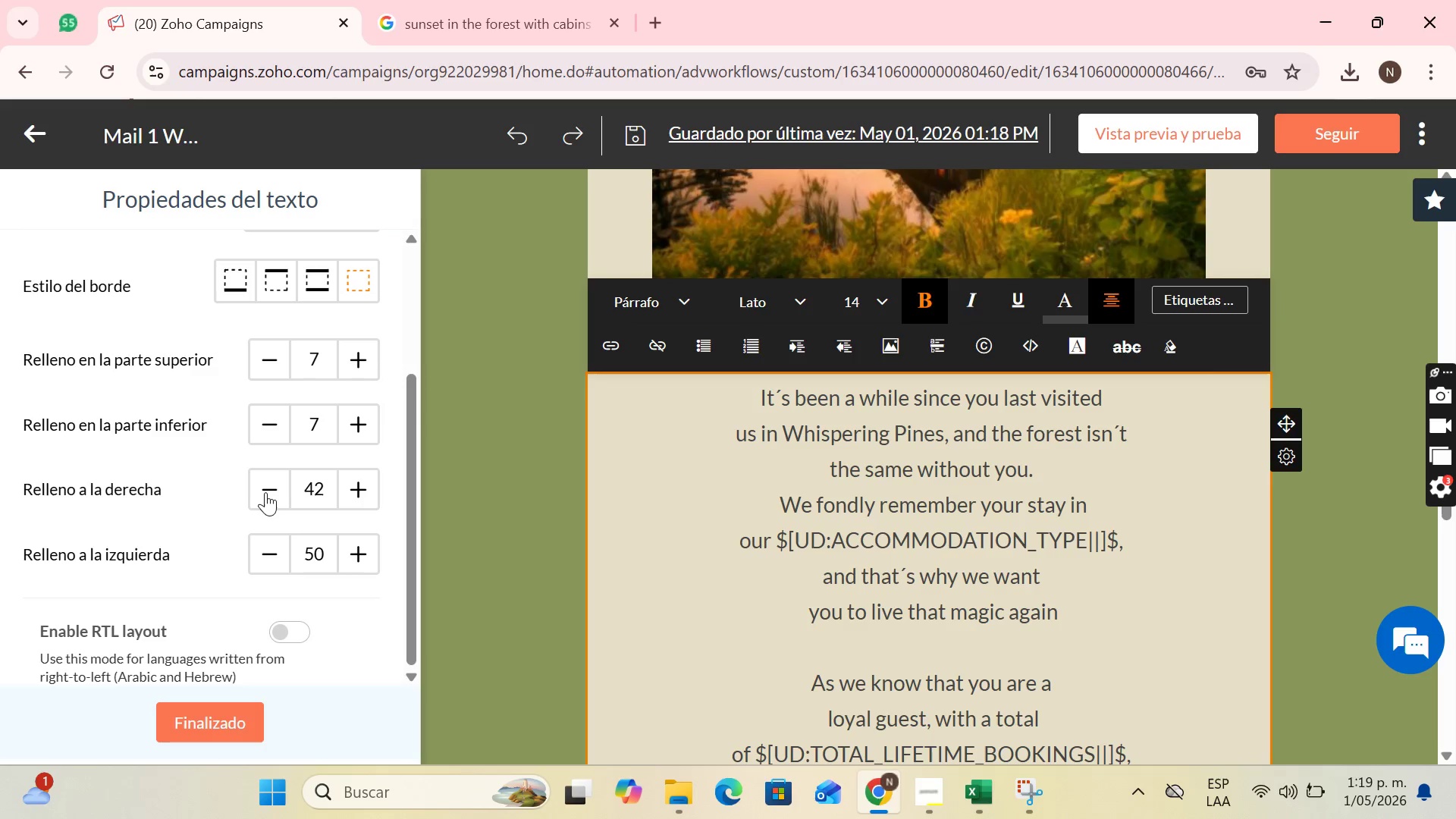 
triple_click([265, 492])
 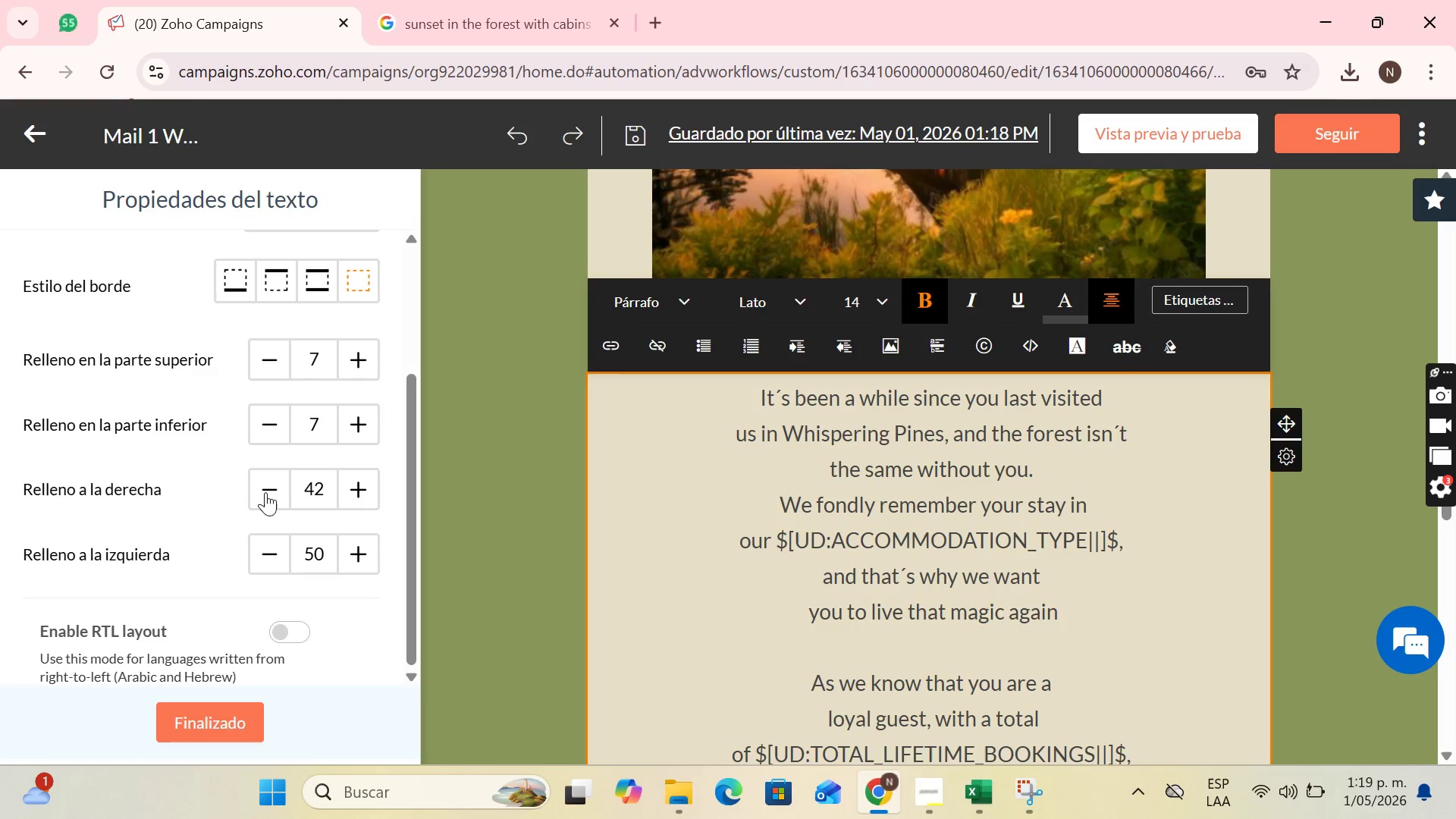 
triple_click([265, 492])
 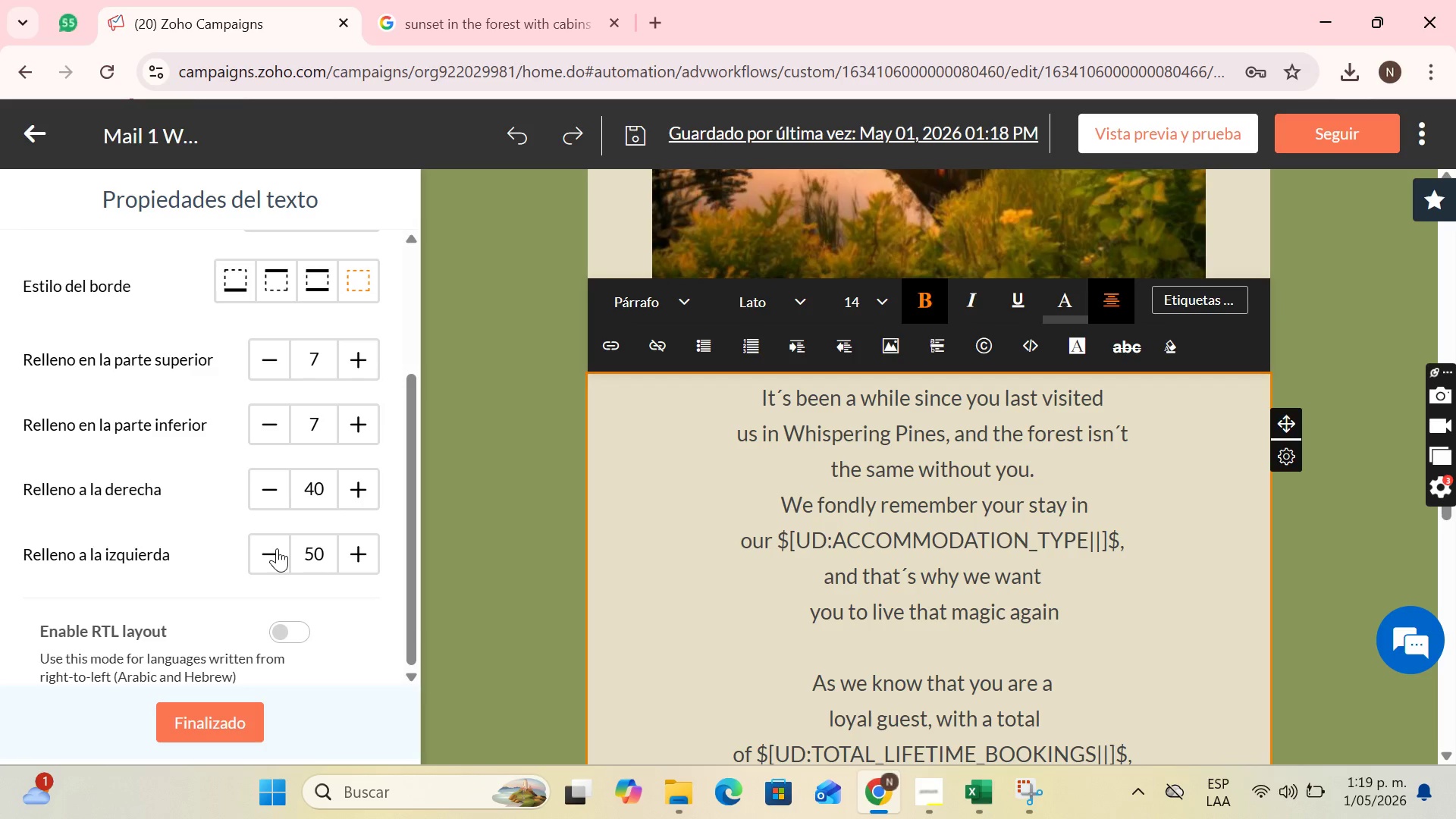 
double_click([277, 548])
 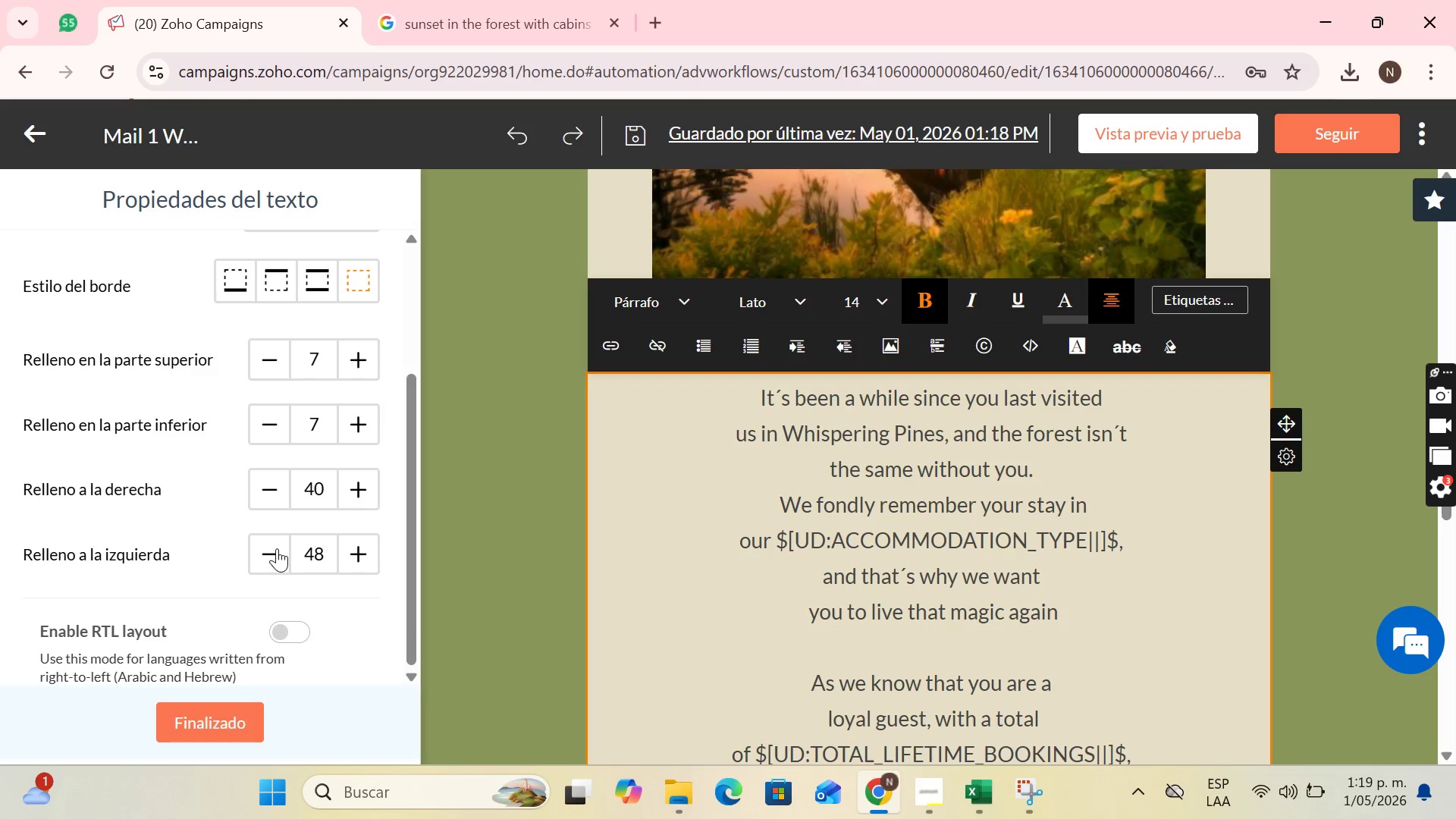 
triple_click([277, 548])
 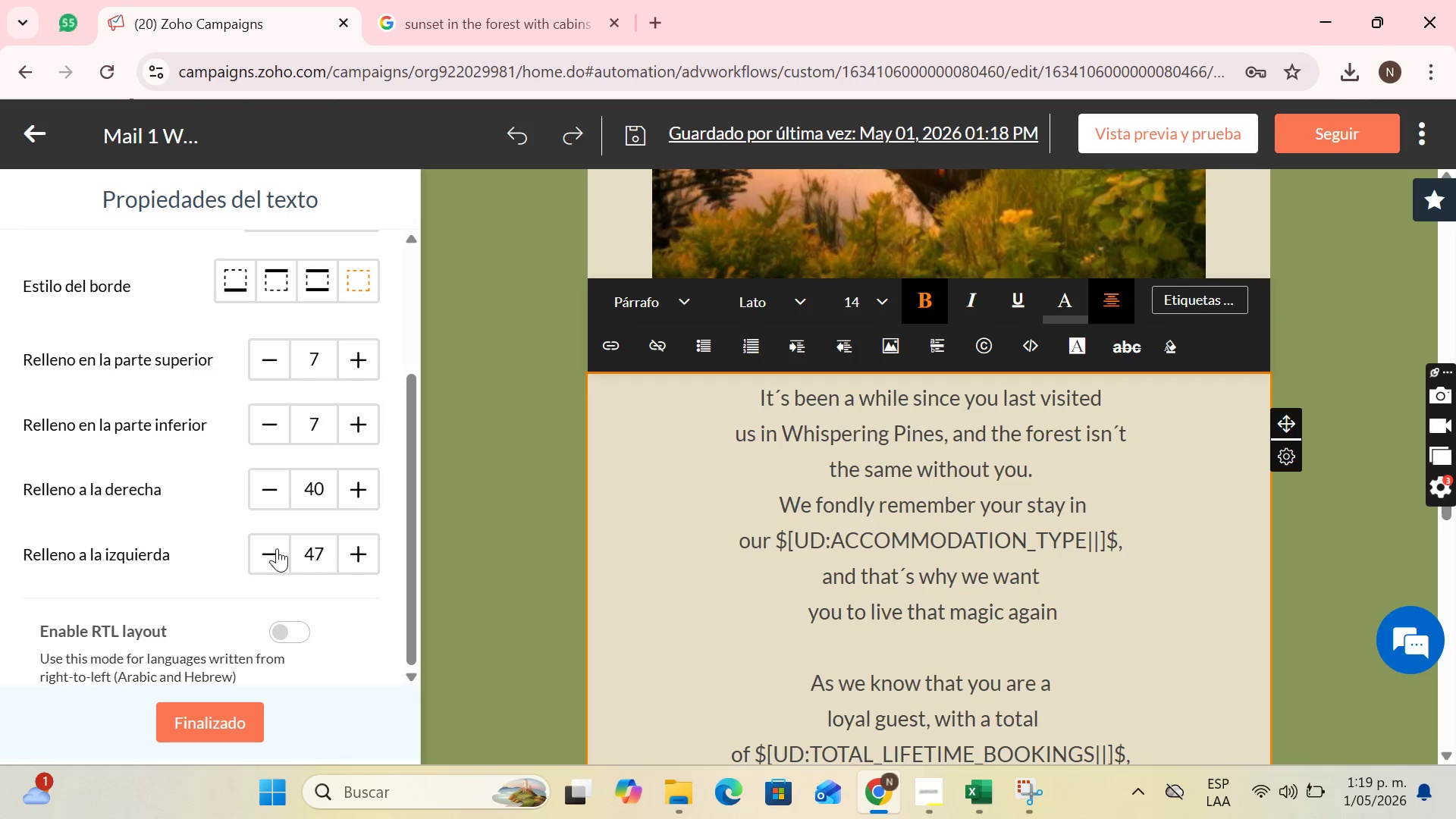 
triple_click([277, 548])
 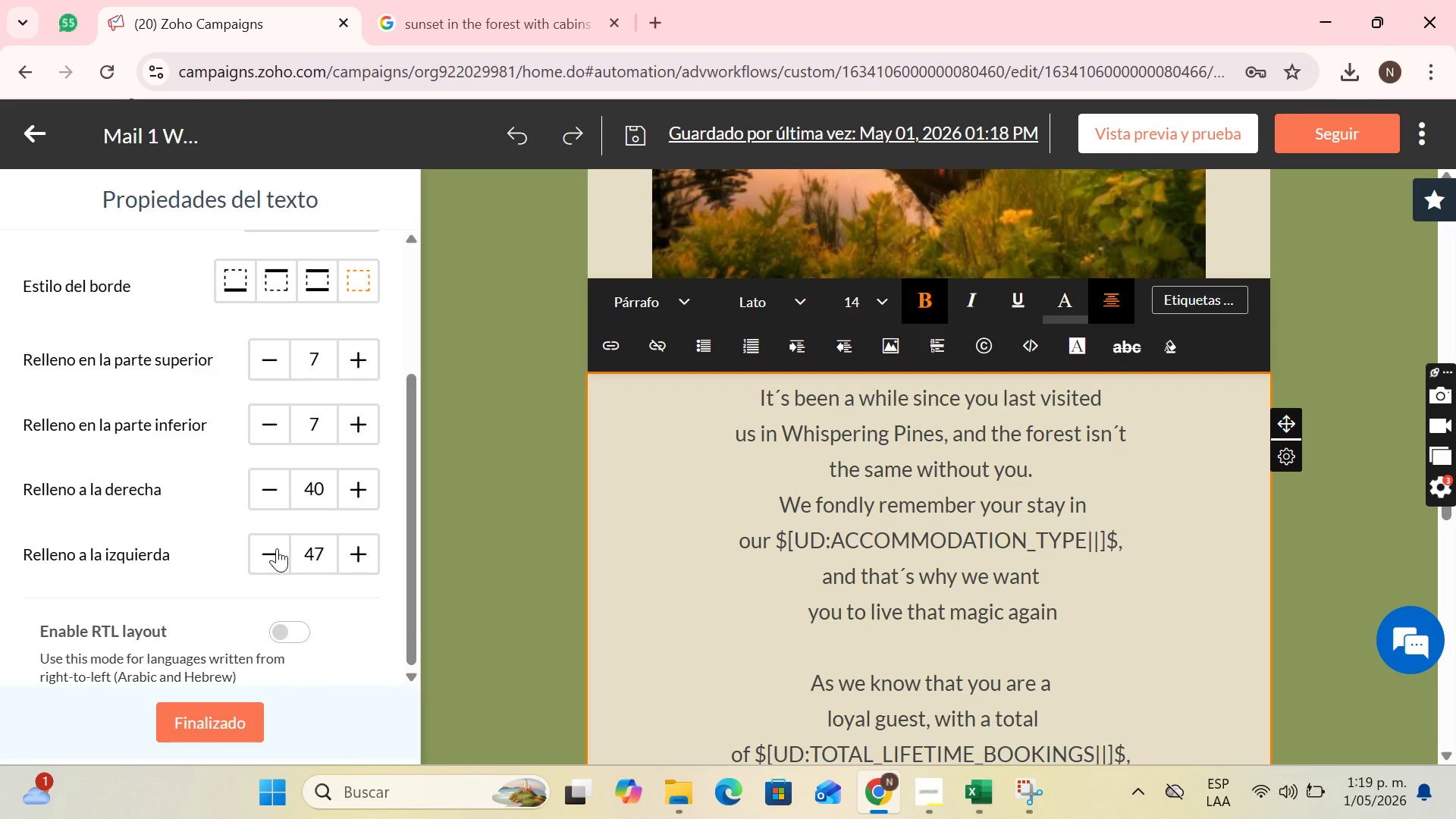 
triple_click([277, 548])
 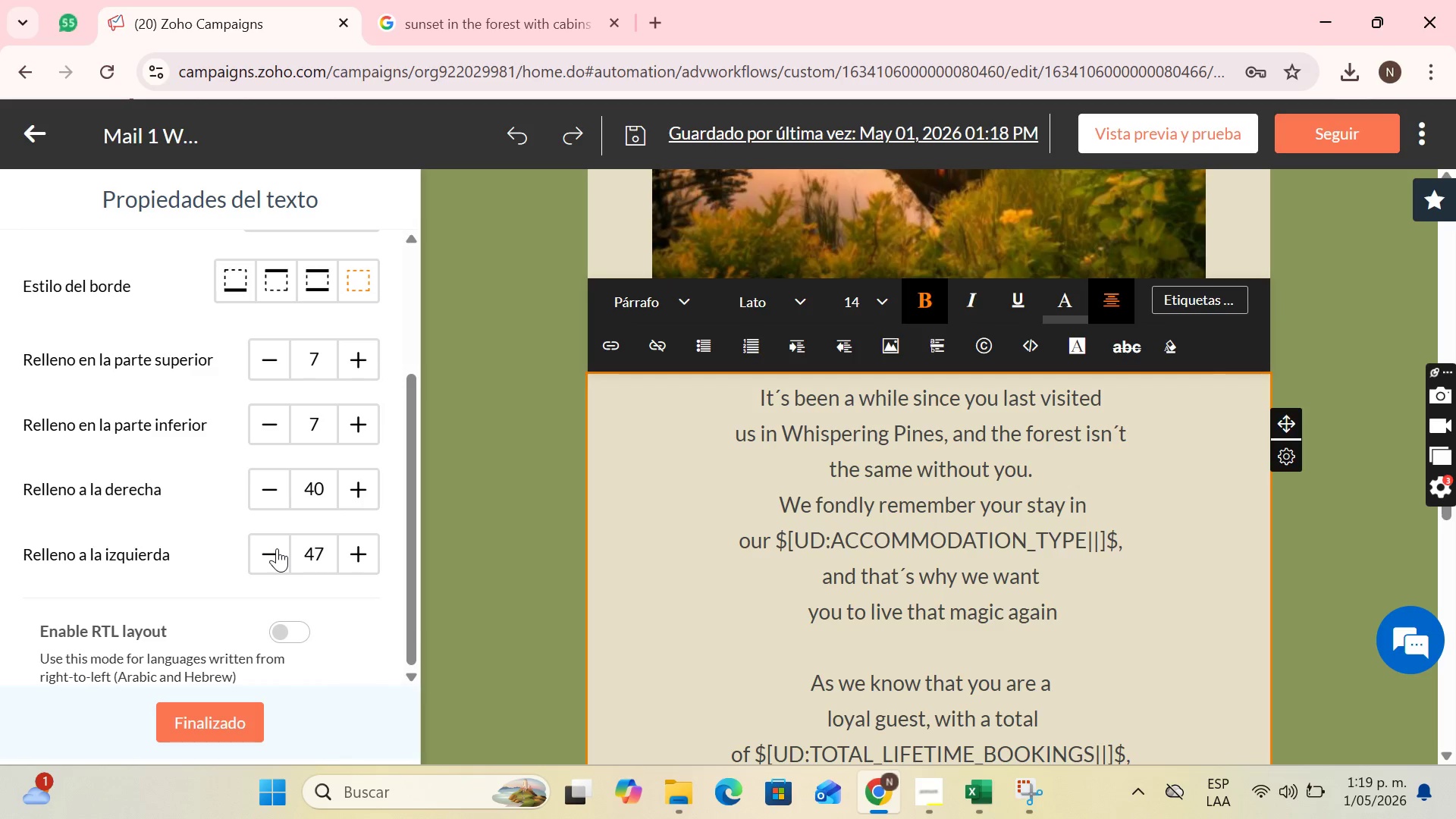 
triple_click([277, 548])
 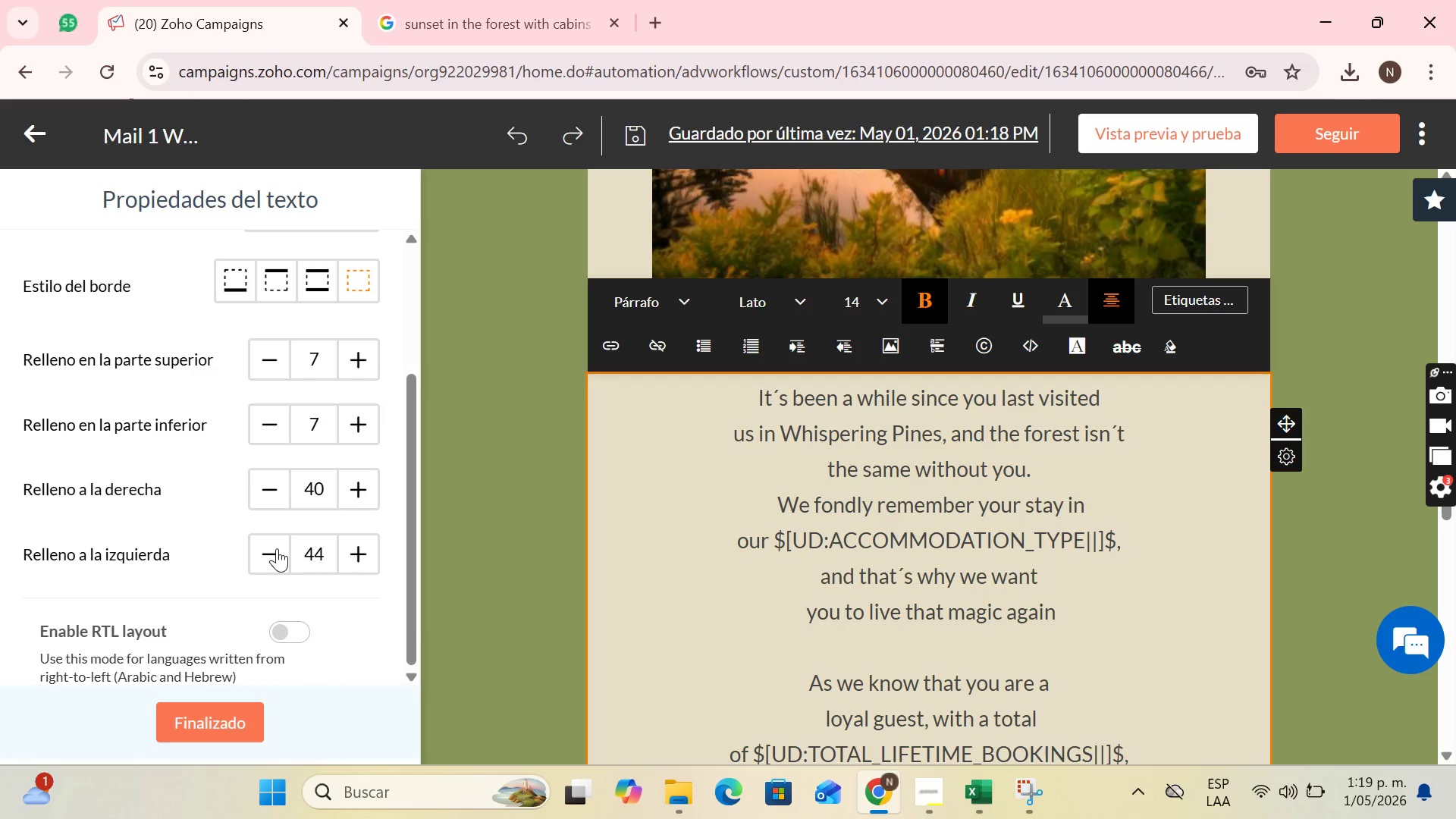 
triple_click([277, 548])
 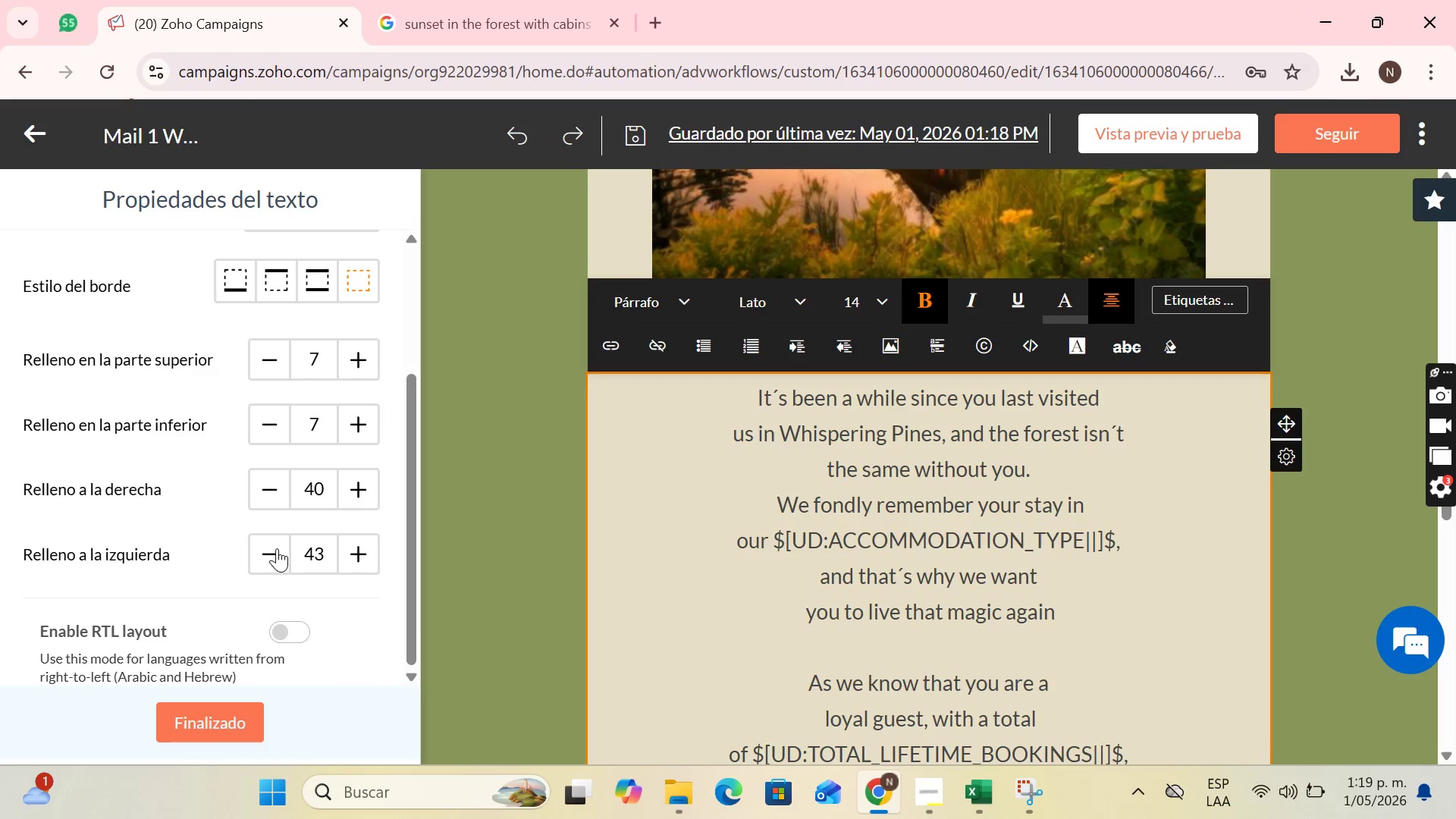 
triple_click([277, 548])
 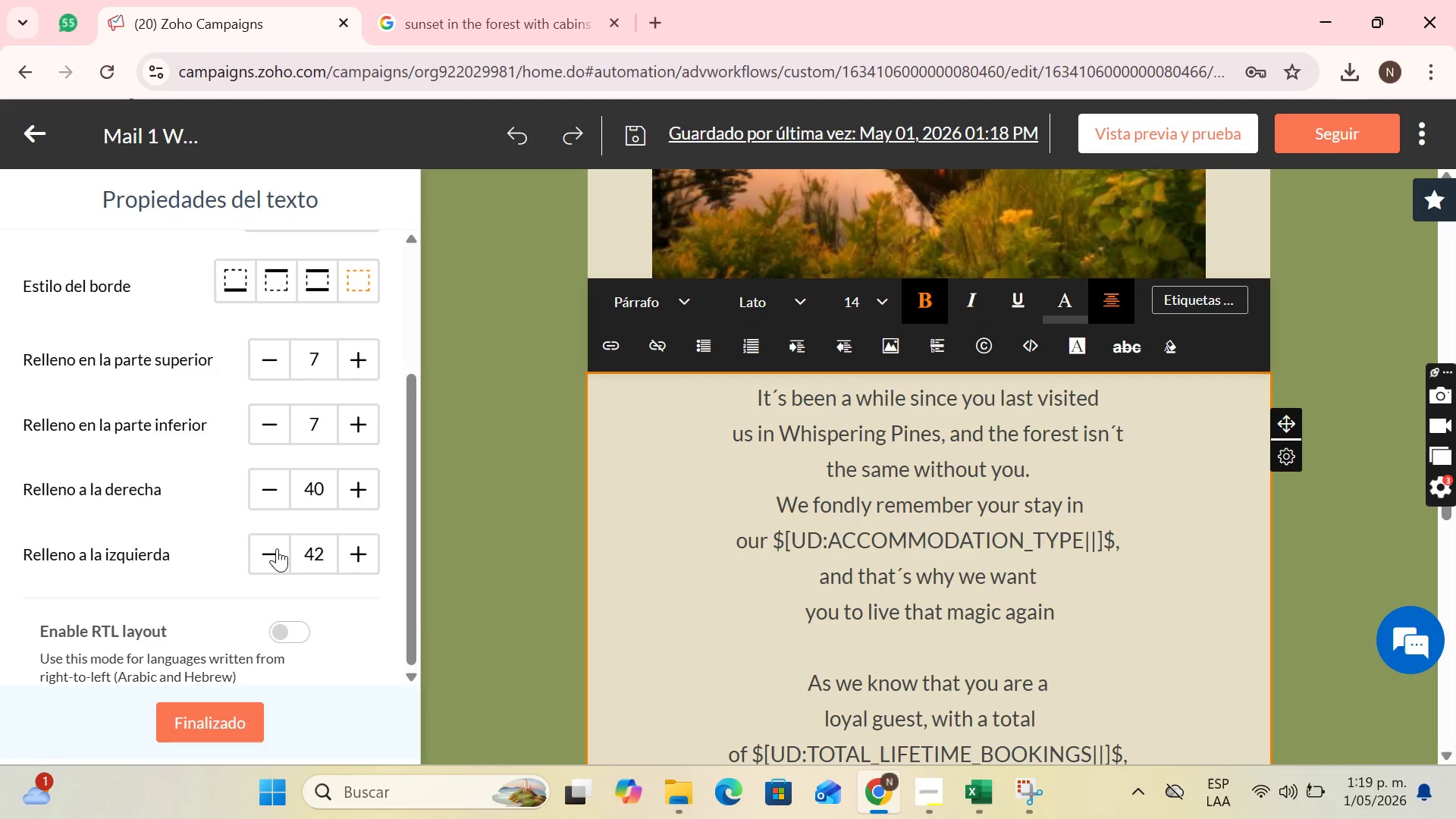 
triple_click([277, 548])
 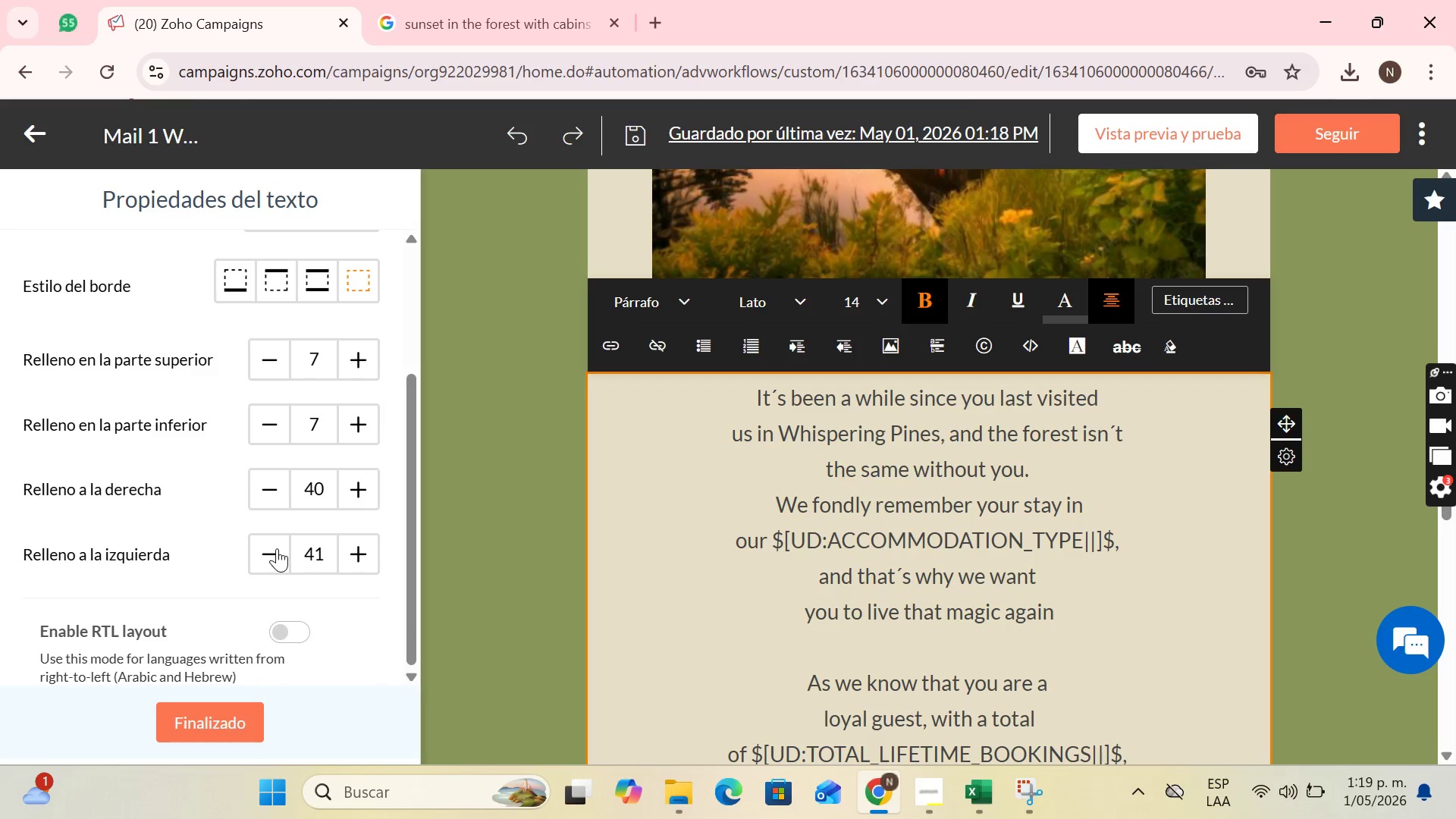 
triple_click([277, 548])
 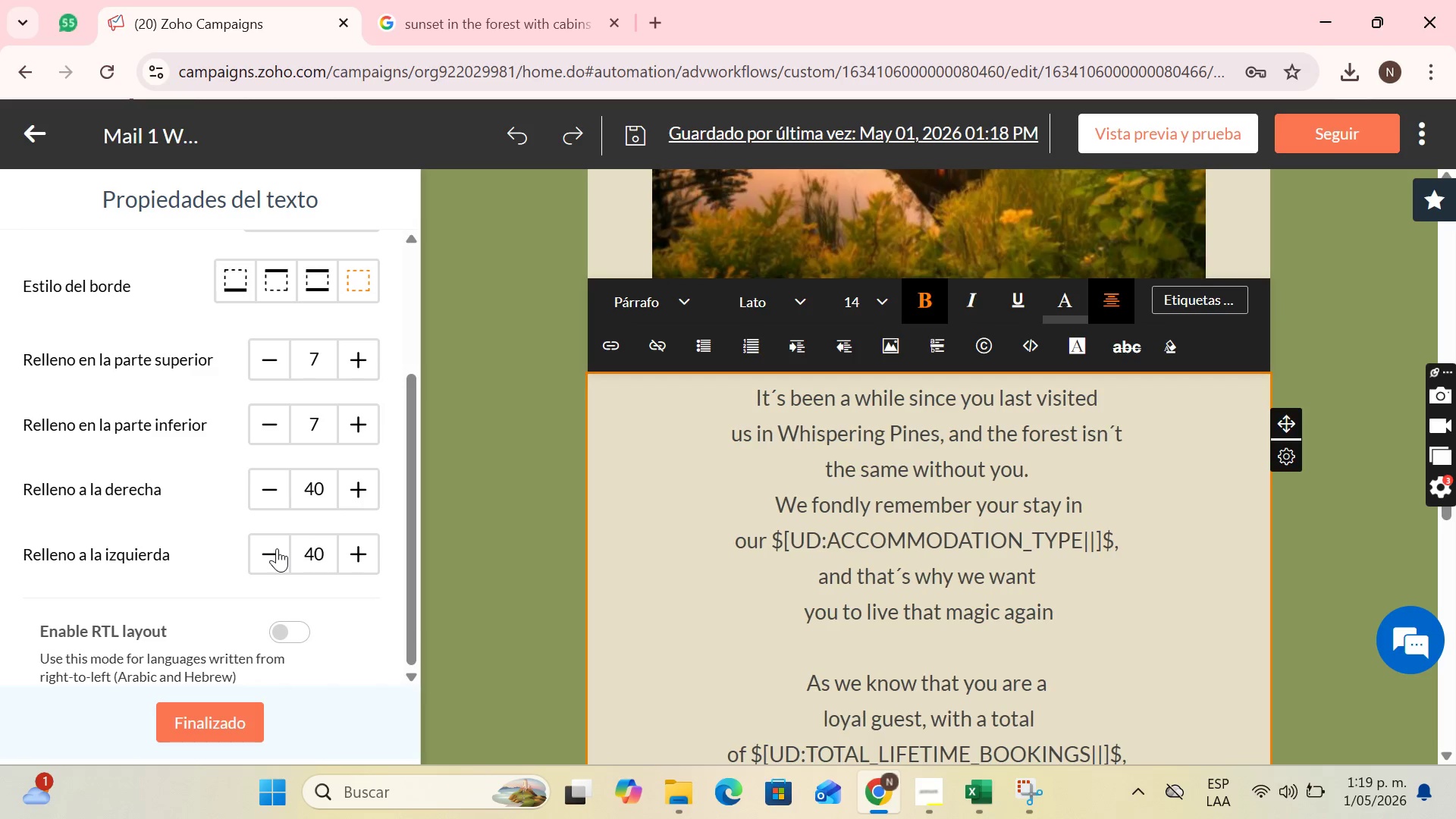 
triple_click([277, 548])
 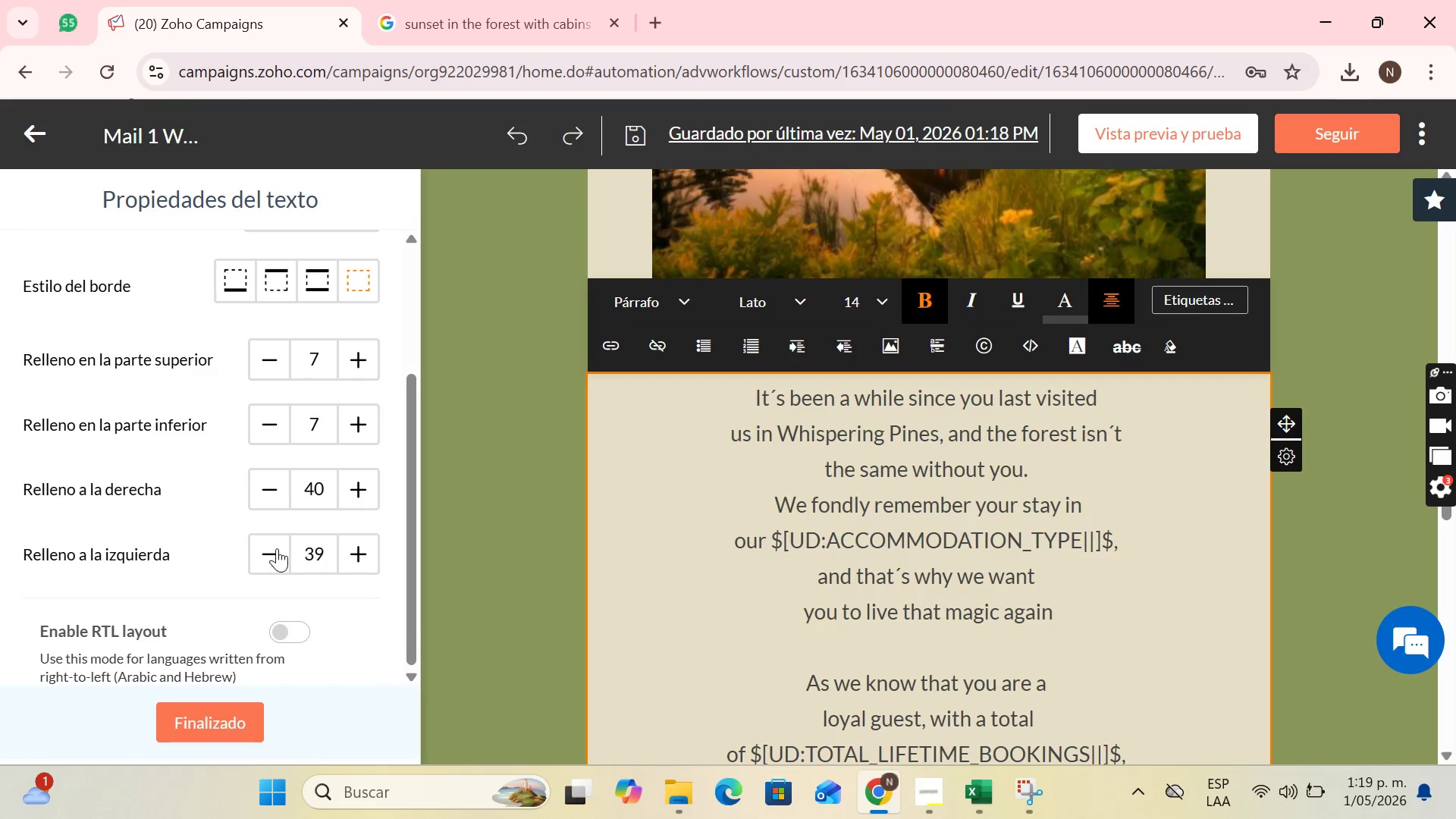 
triple_click([277, 548])
 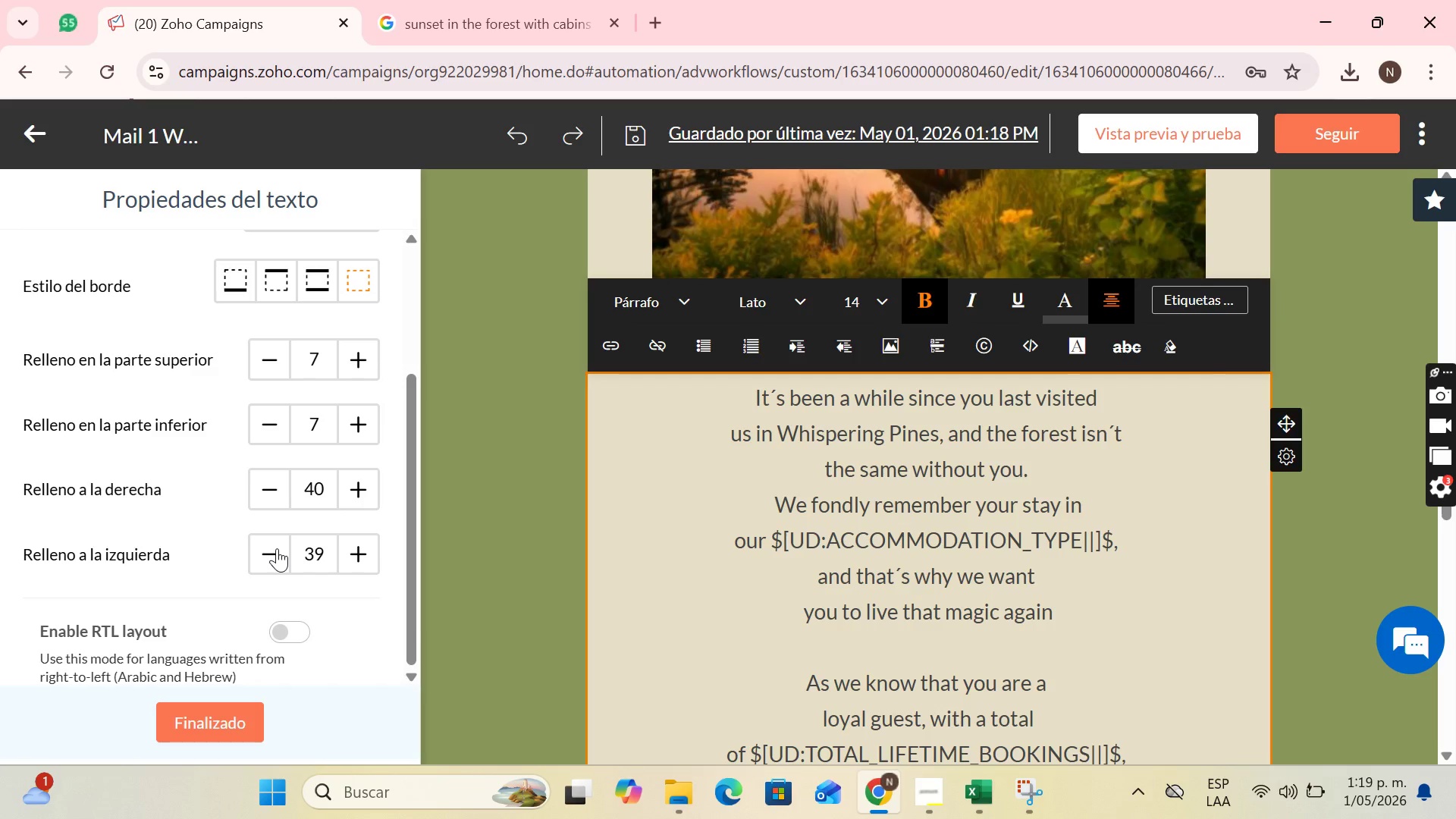 
triple_click([277, 548])
 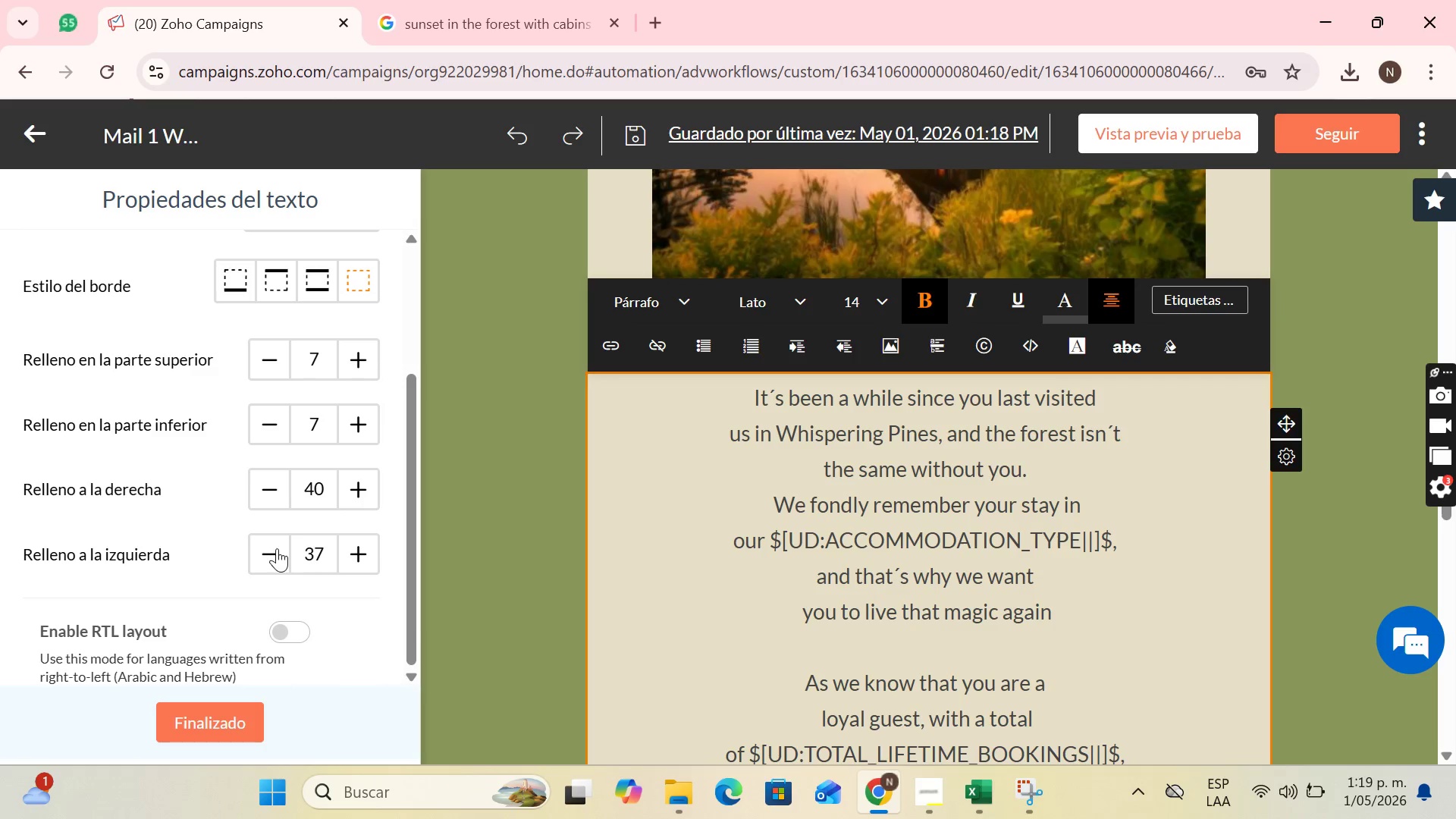 
triple_click([277, 548])
 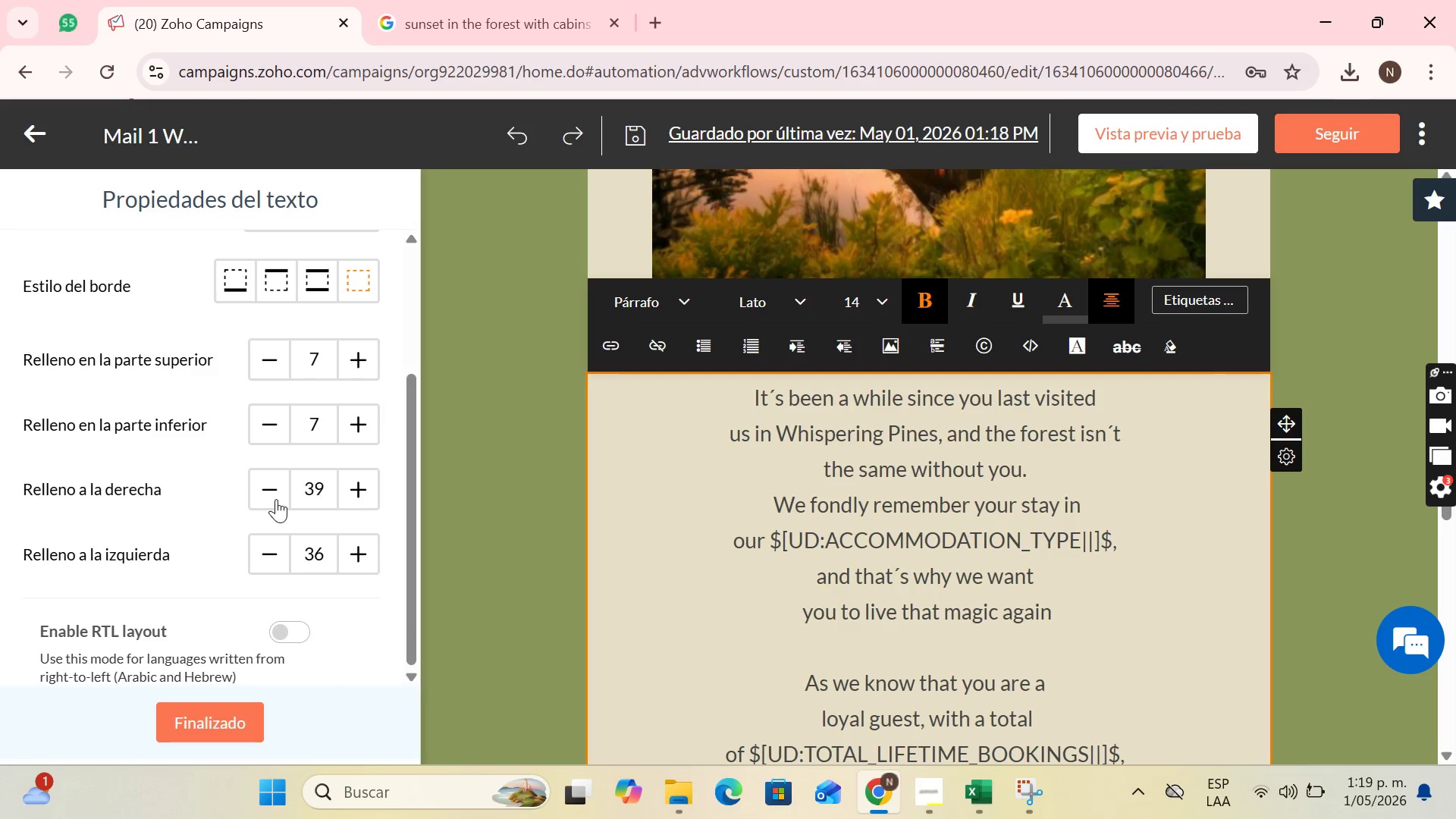 
double_click([276, 499])
 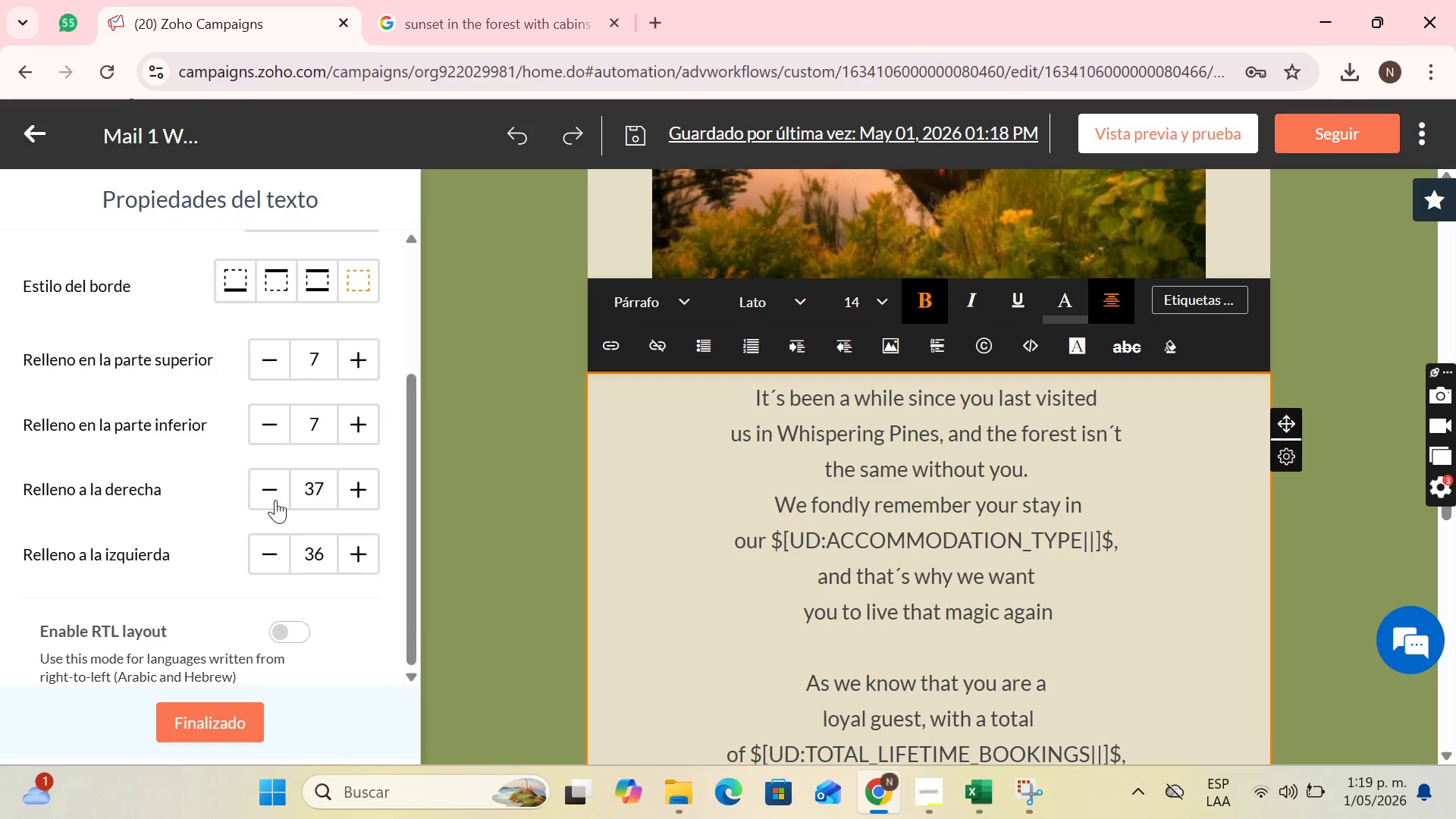 
triple_click([275, 500])
 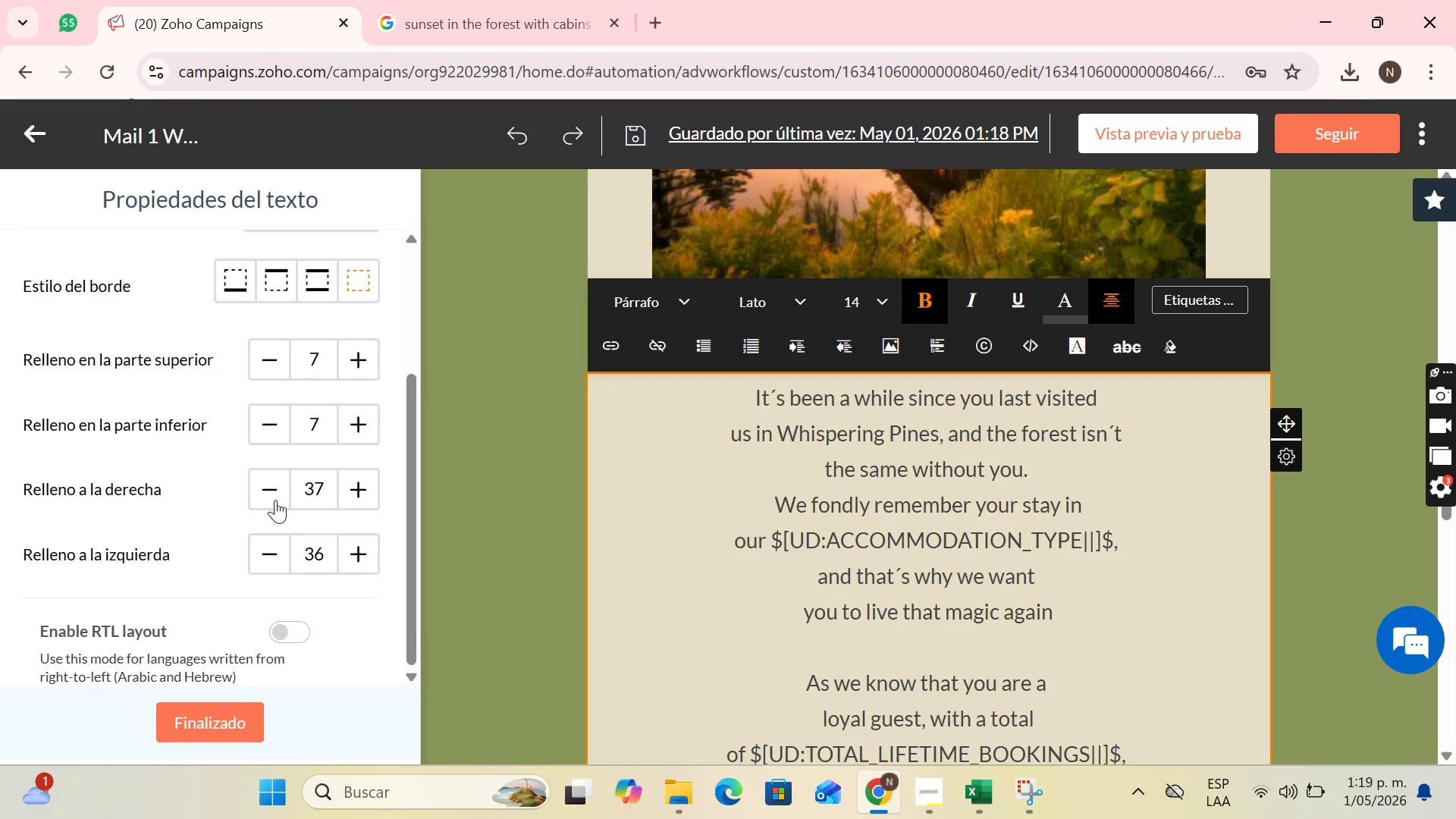 
triple_click([275, 500])
 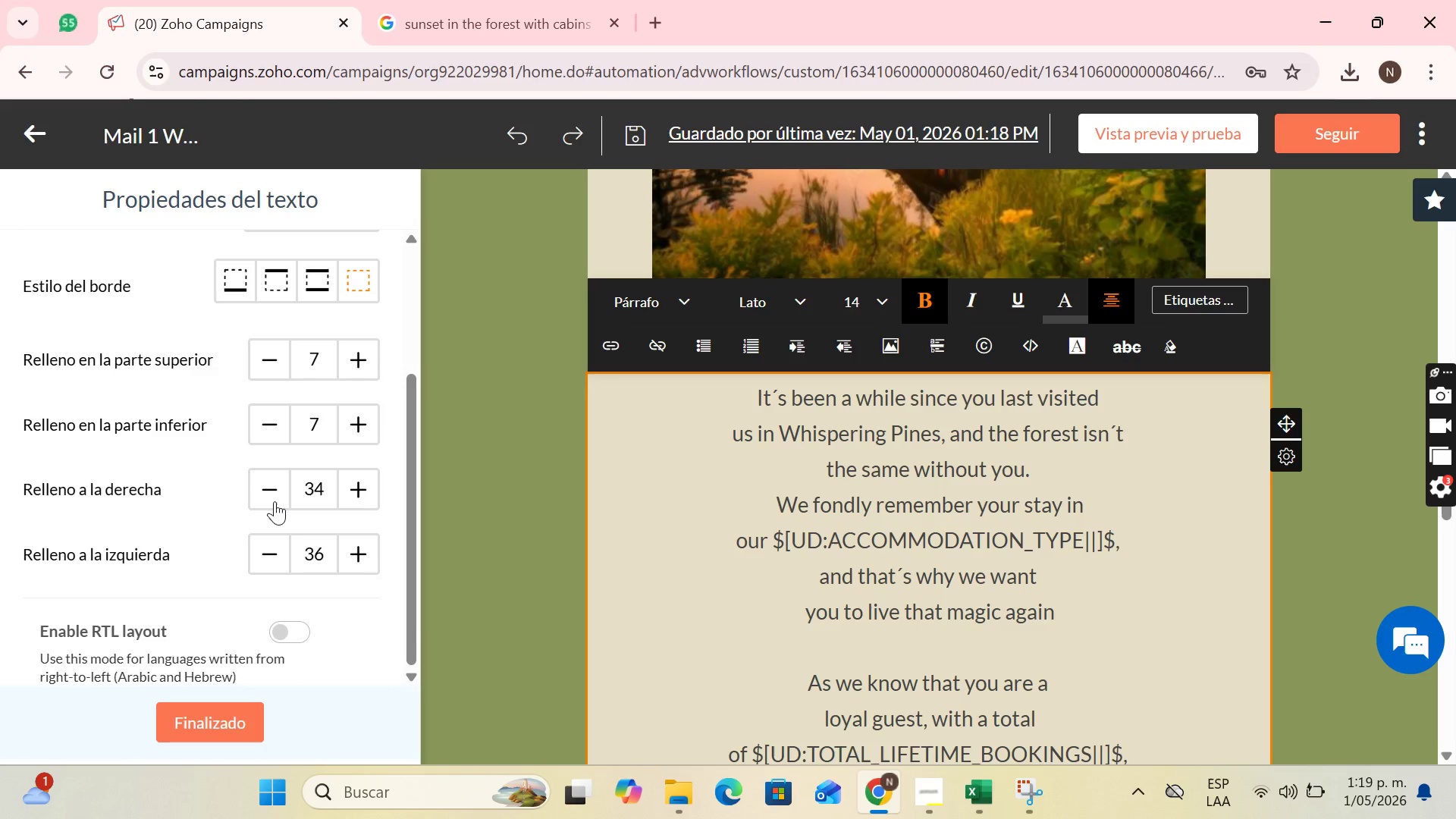 
triple_click([275, 501])
 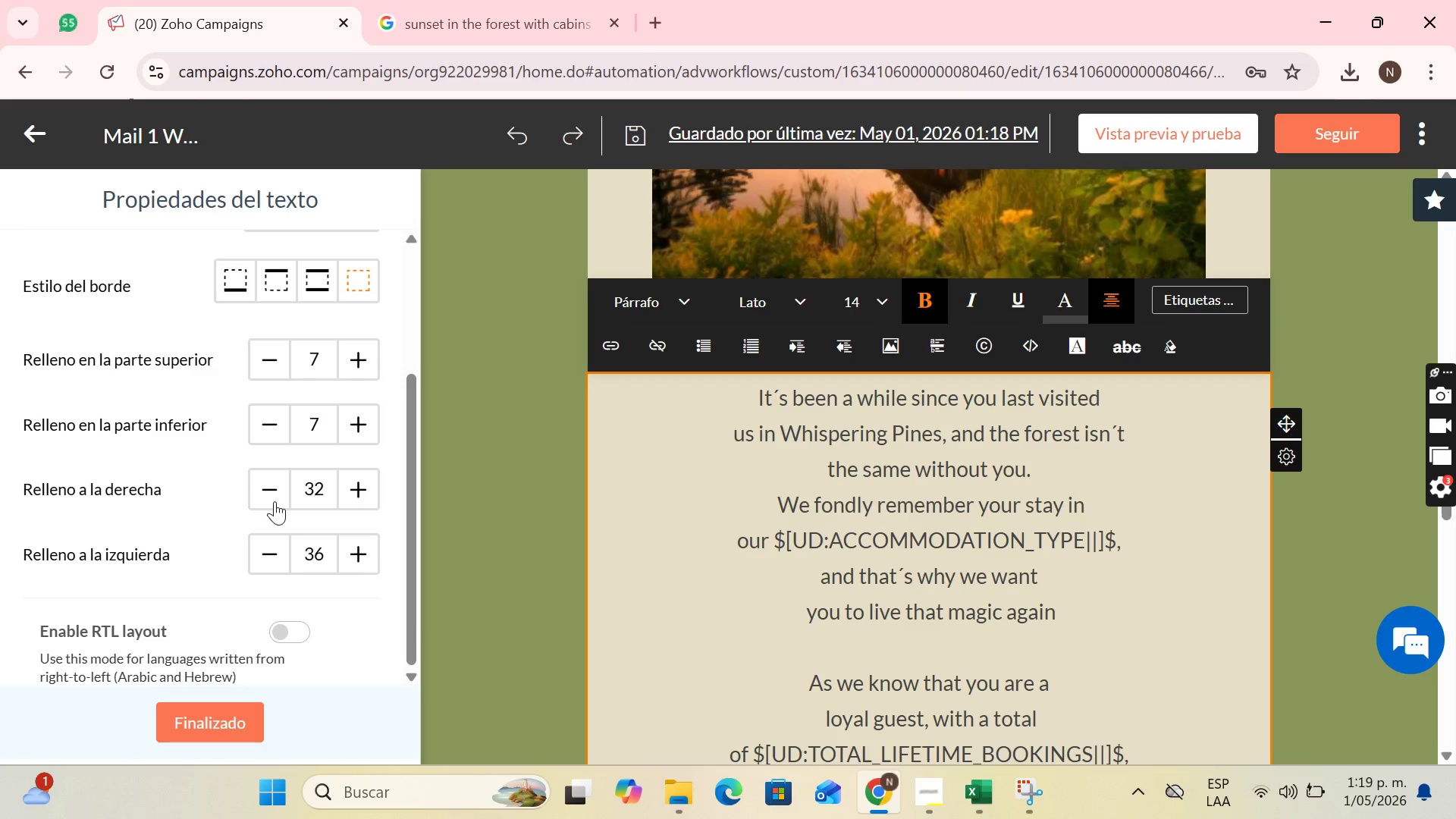 
triple_click([275, 501])
 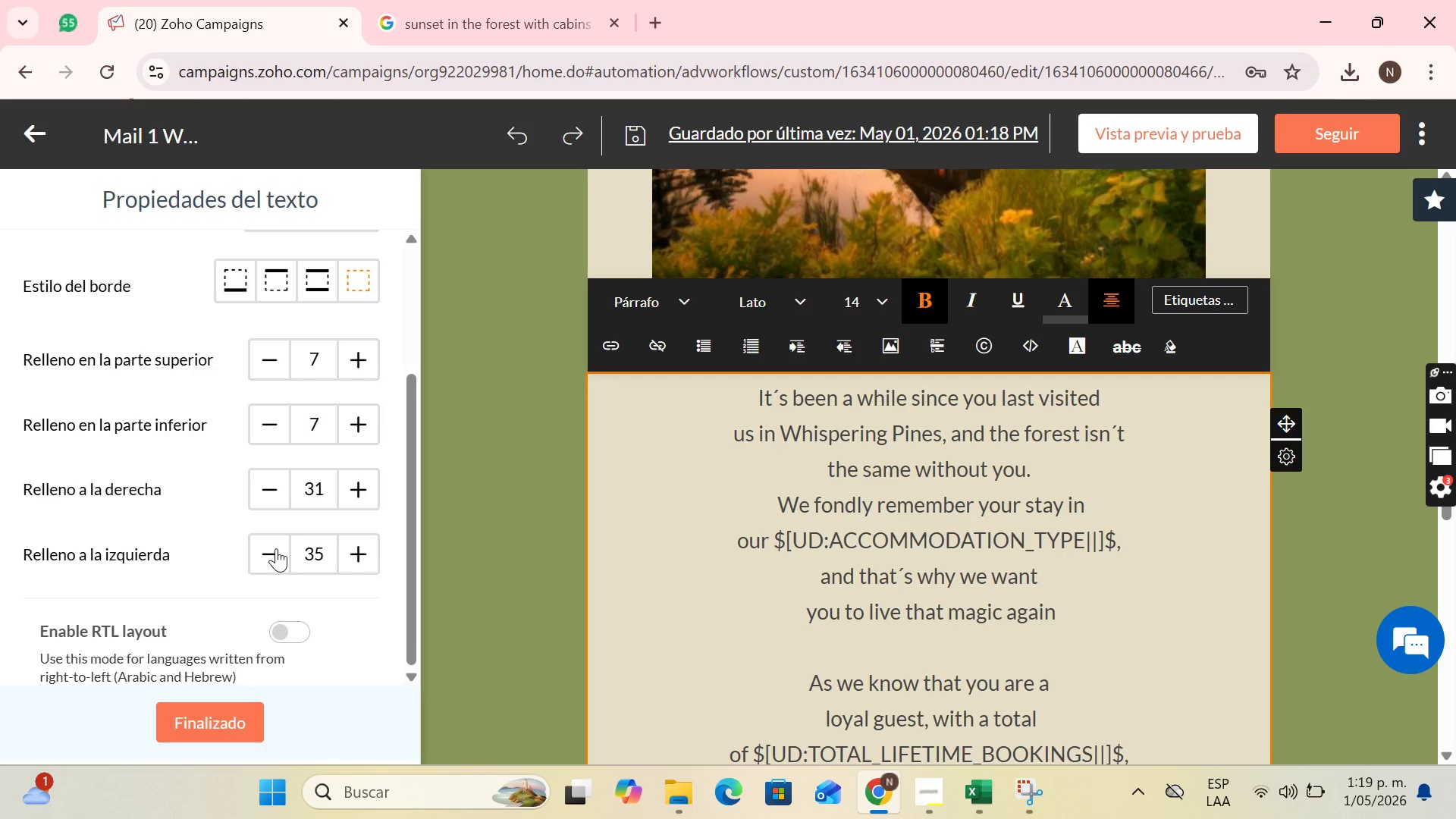 
double_click([276, 548])
 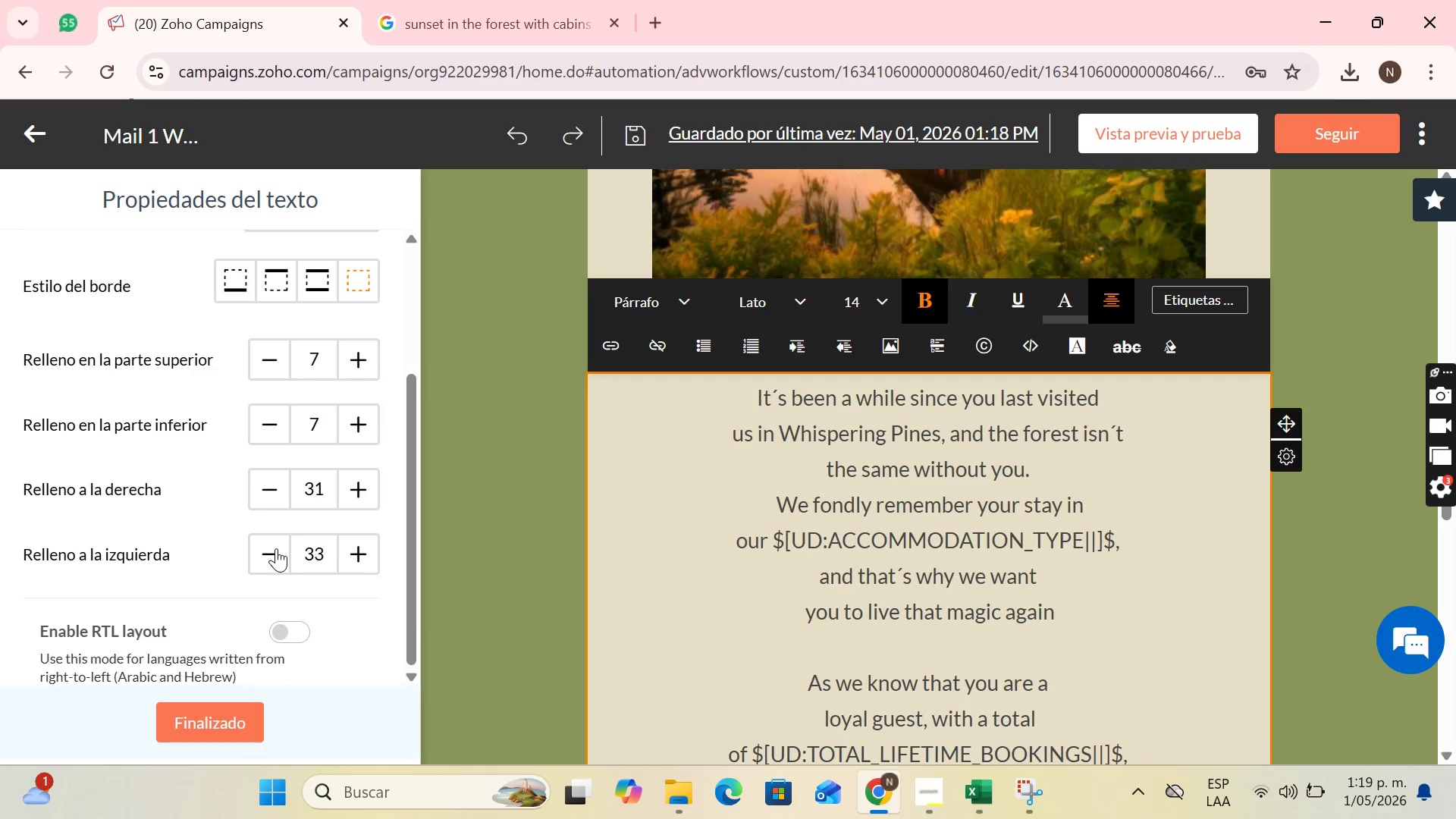 
triple_click([276, 548])
 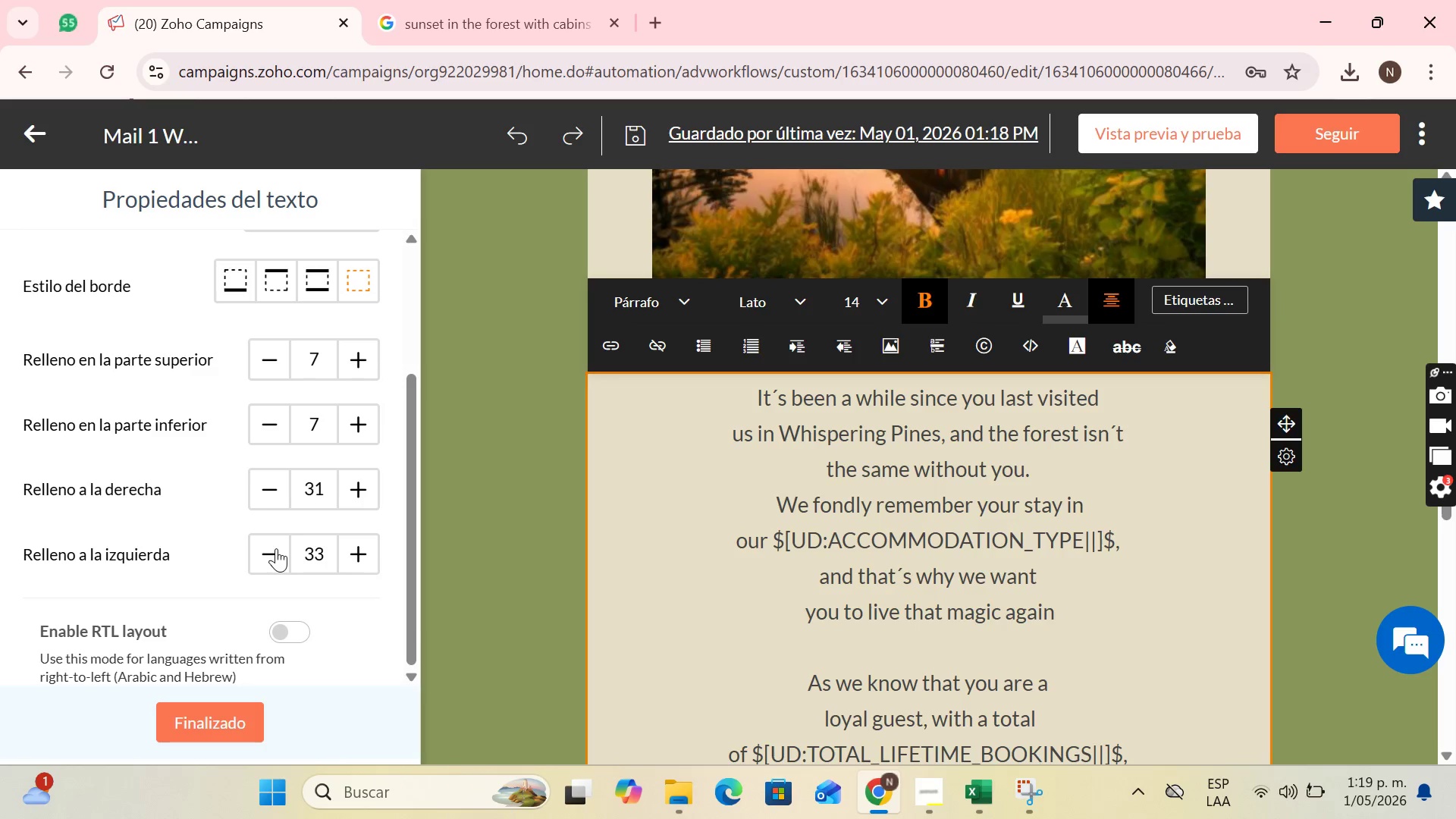 
triple_click([276, 548])
 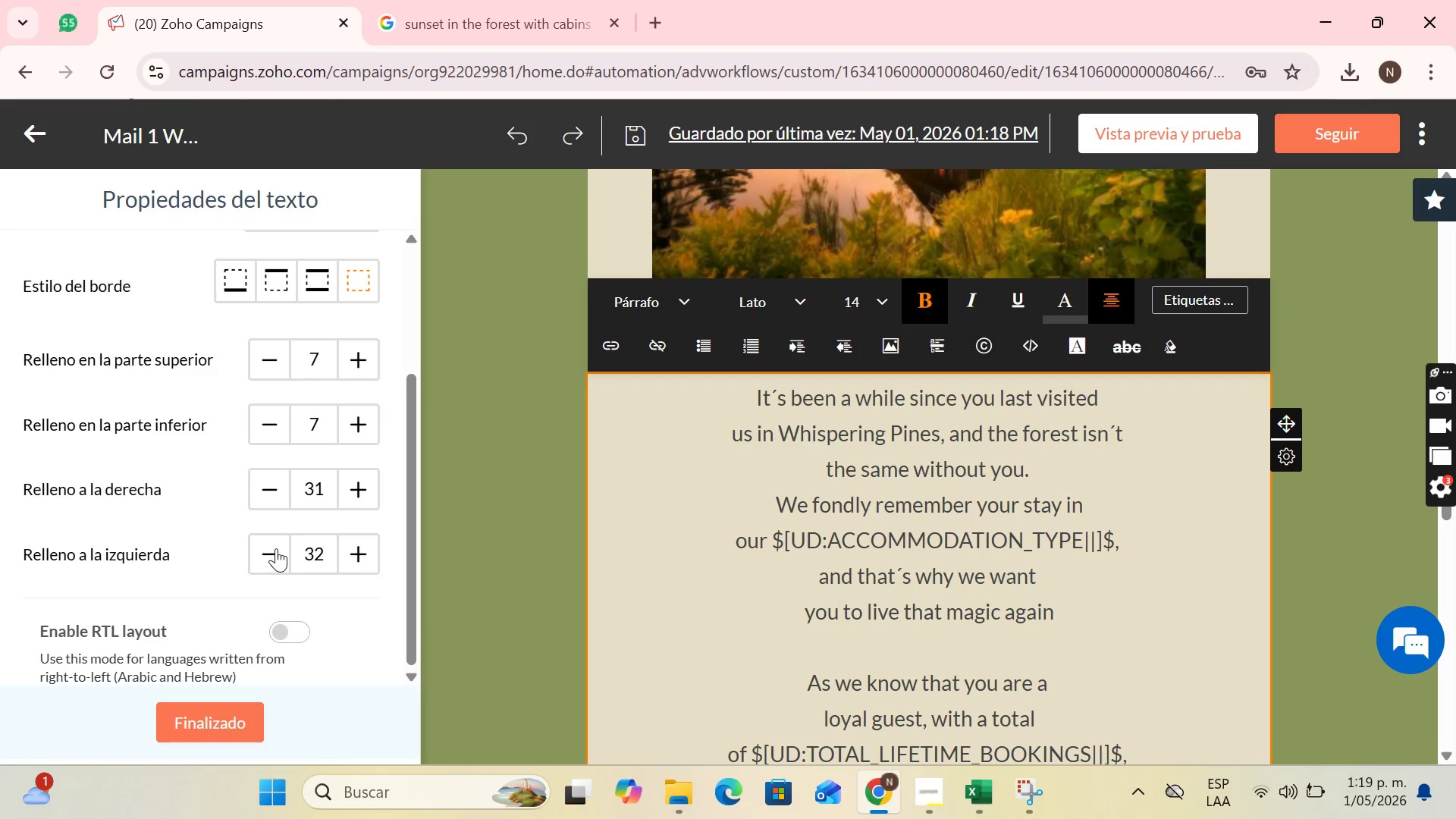 
triple_click([276, 548])
 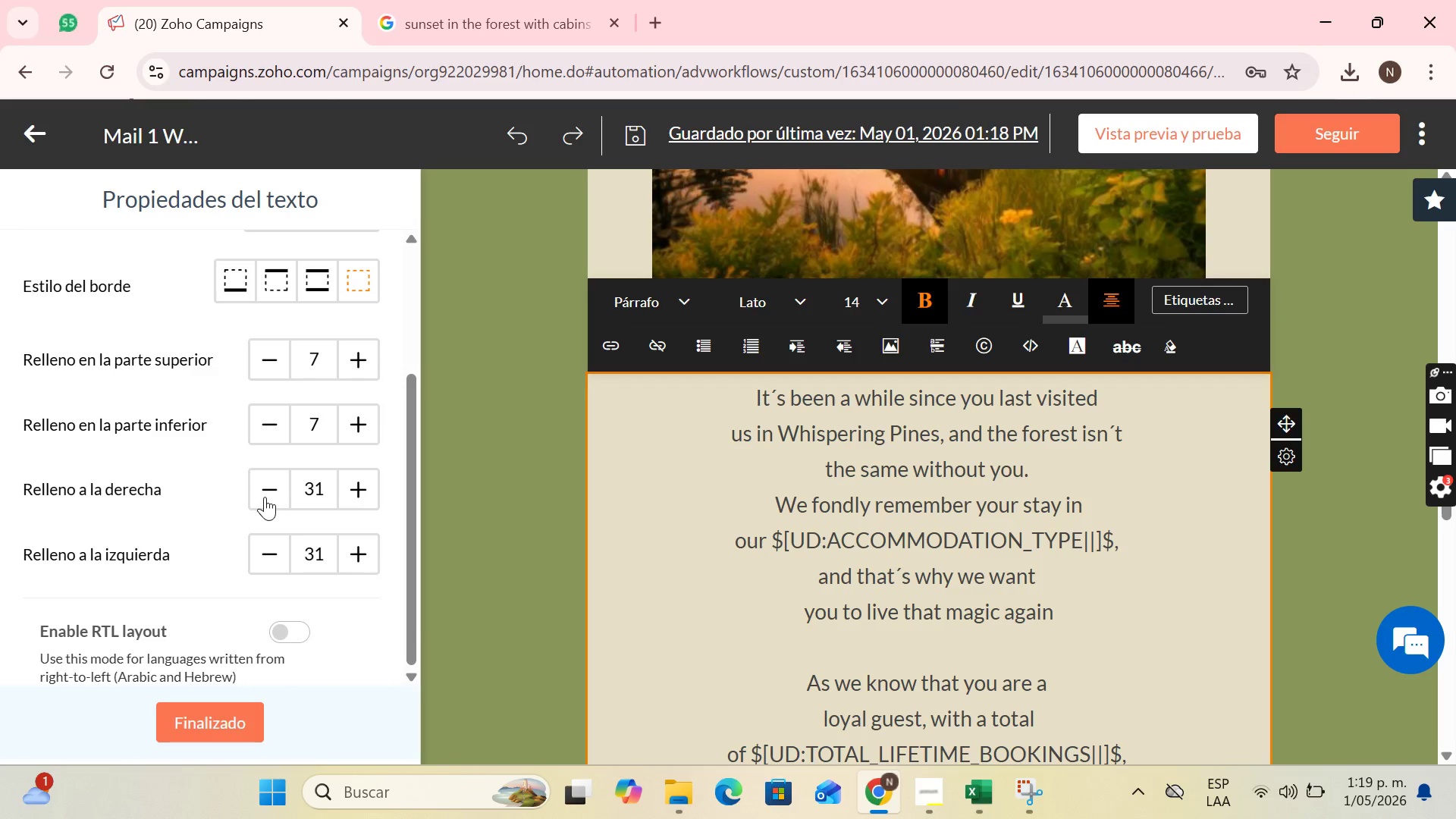 
double_click([264, 496])
 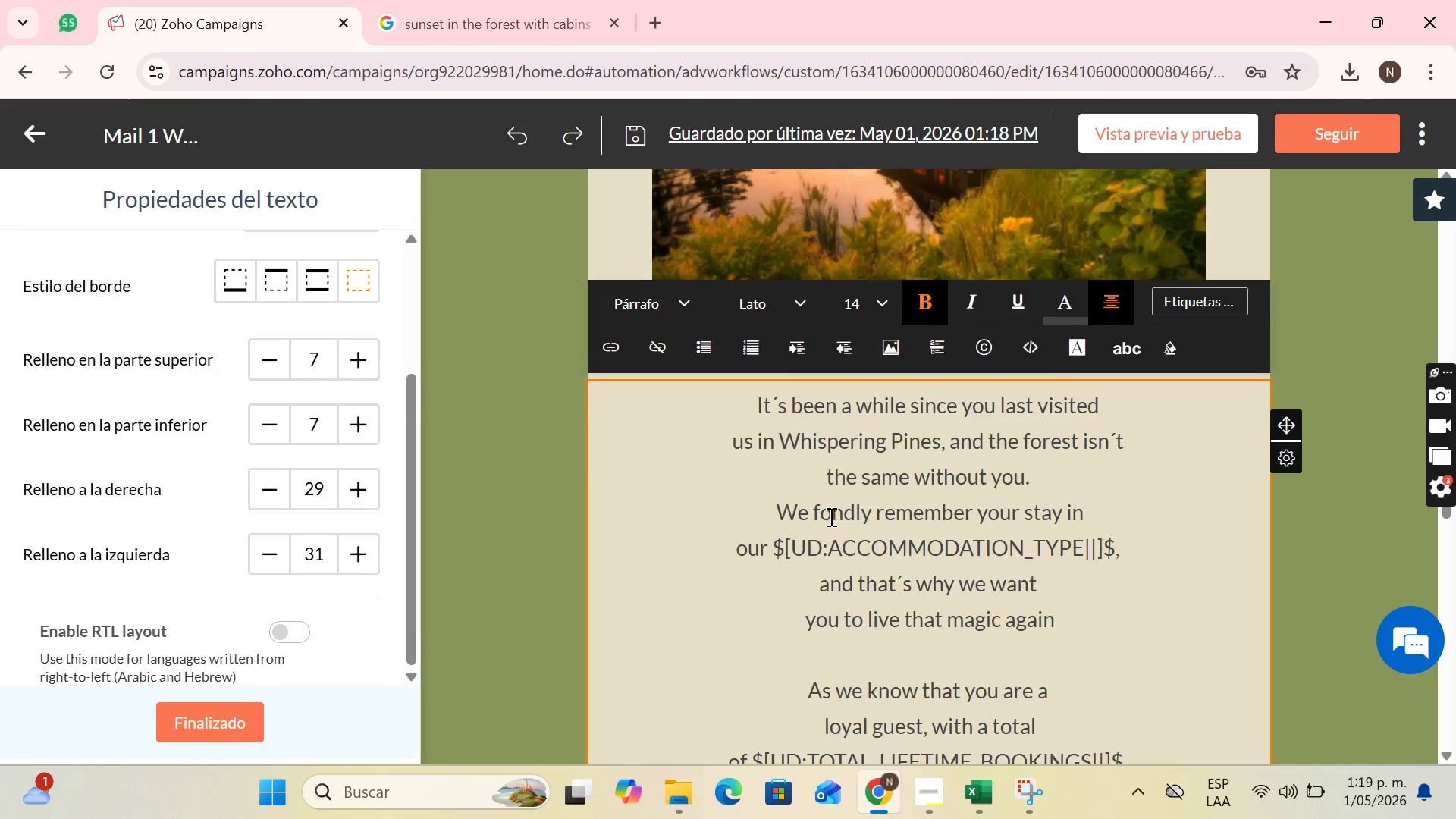 
scroll: coordinate [1052, 553], scroll_direction: down, amount: 5.0
 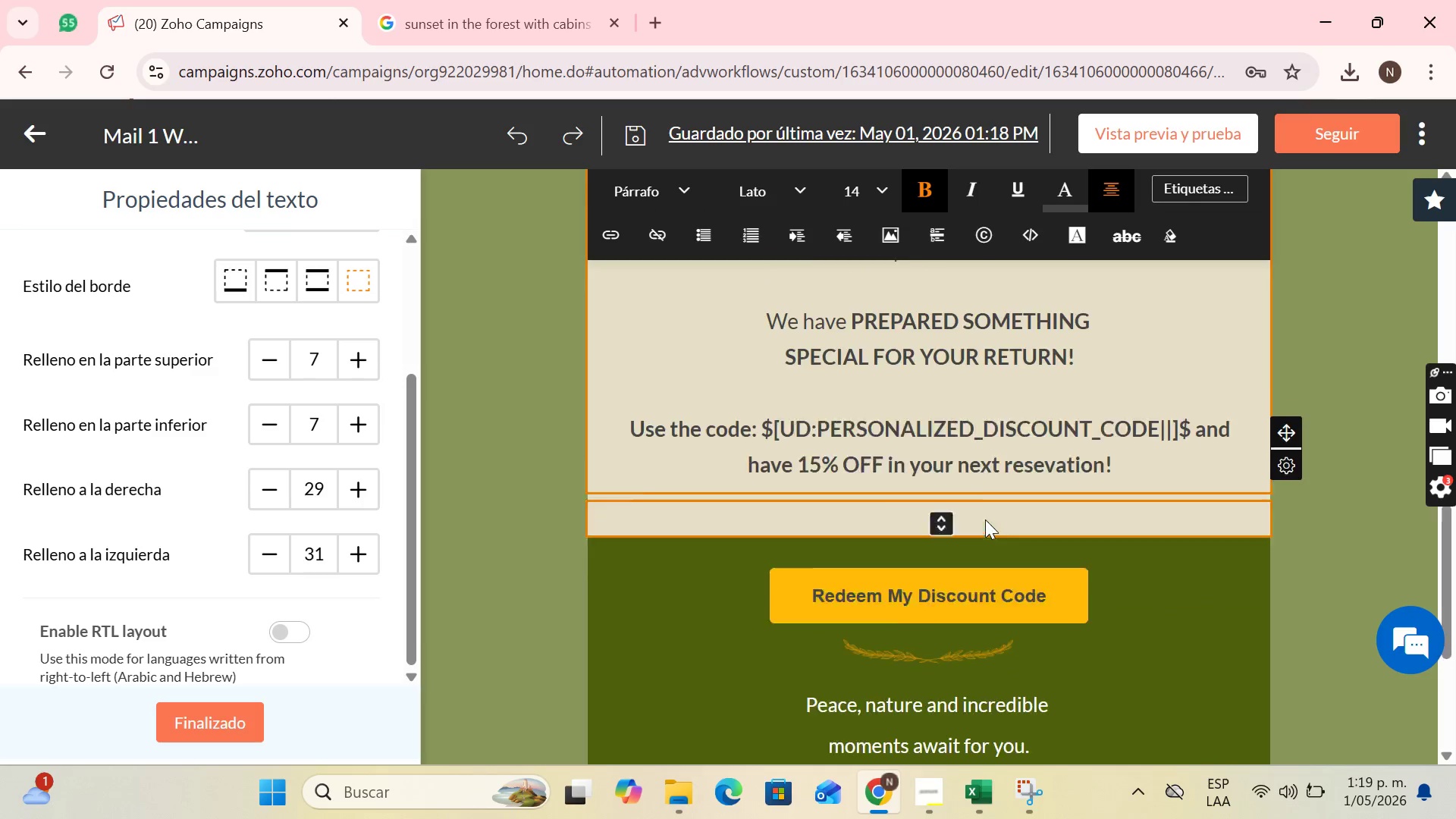 
scroll: coordinate [979, 531], scroll_direction: up, amount: 2.0
 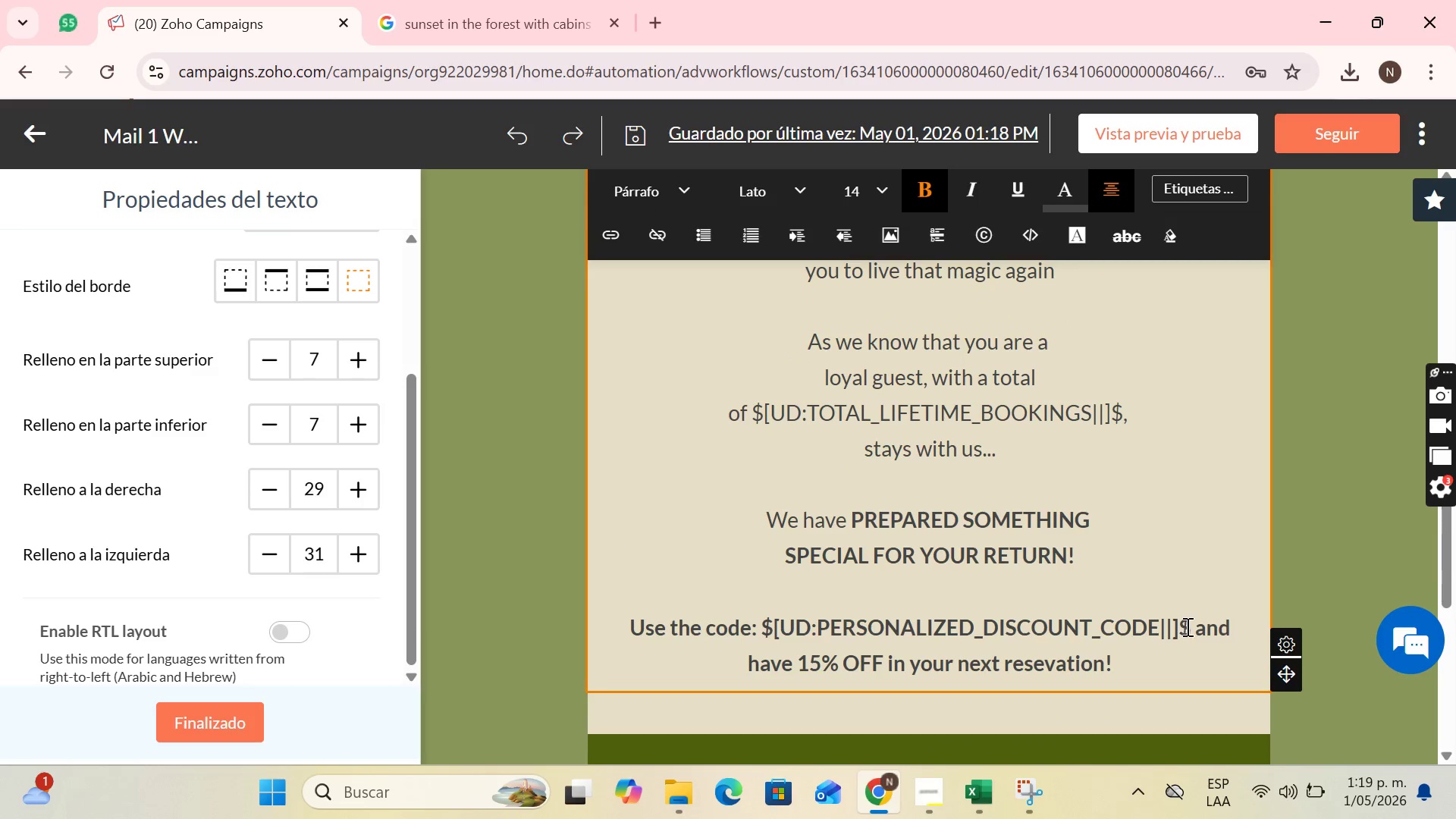 
left_click([1195, 629])
 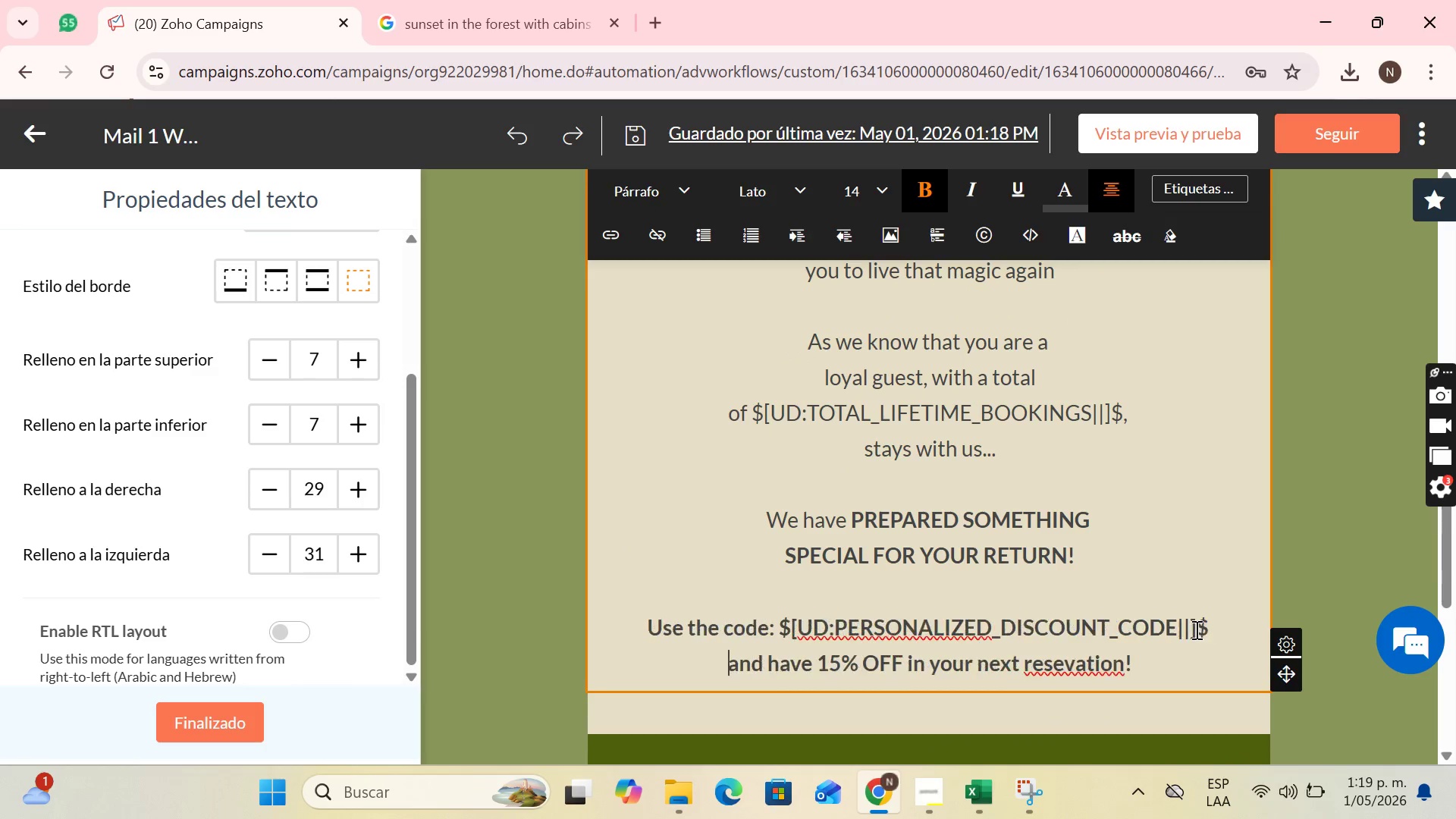 
key(Enter)
 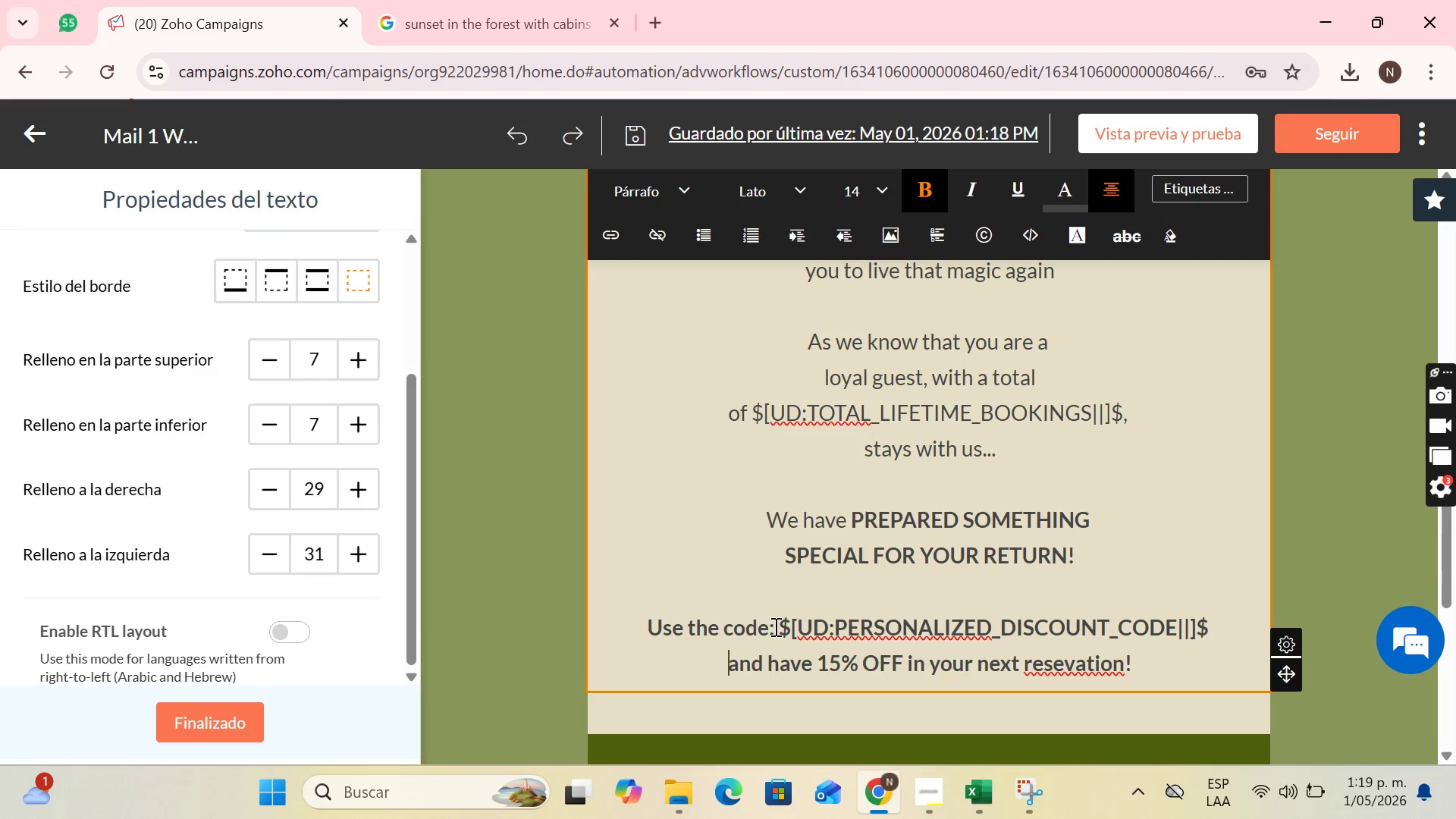 
wait(5.5)
 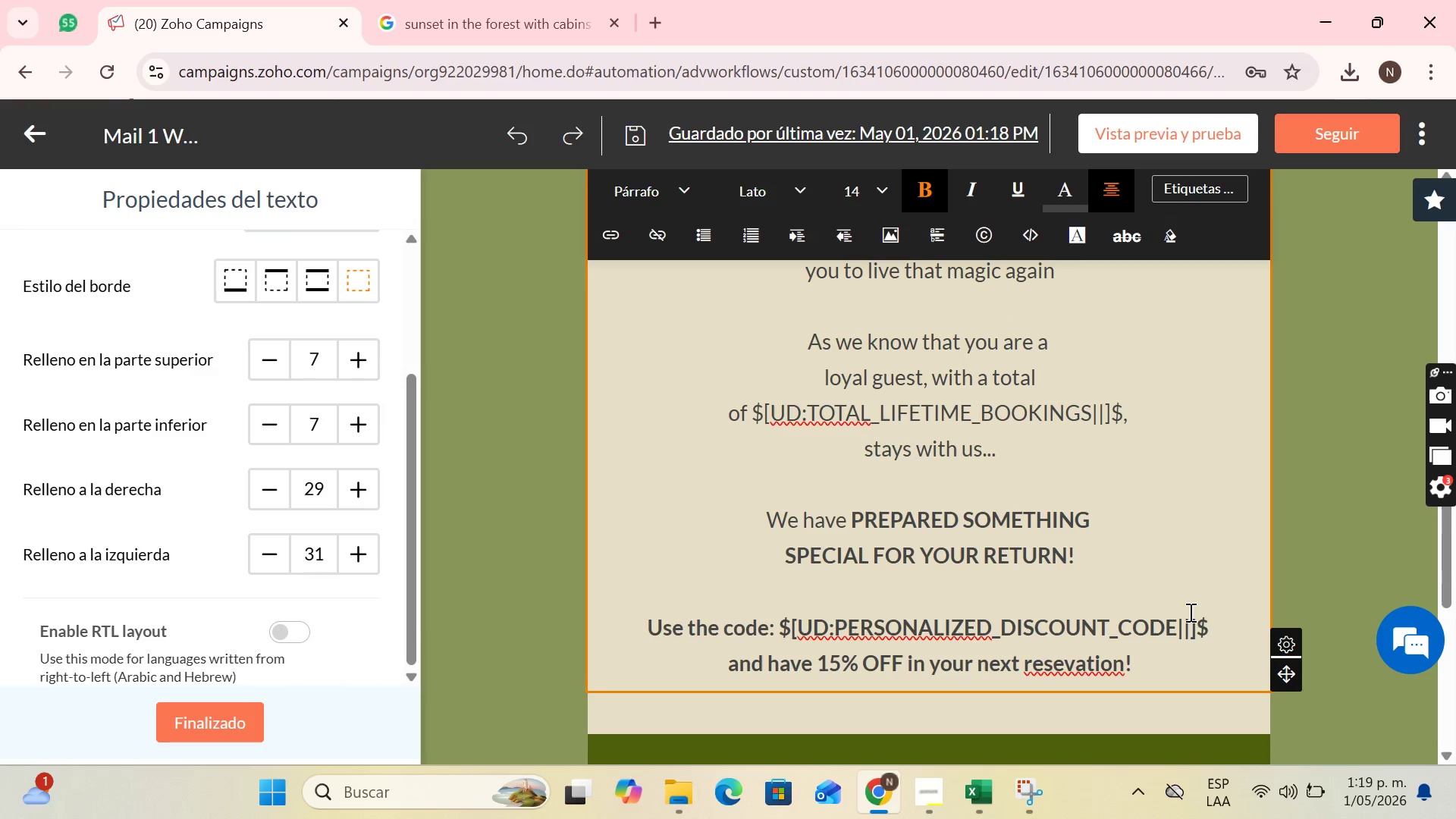 
key(Backspace)
 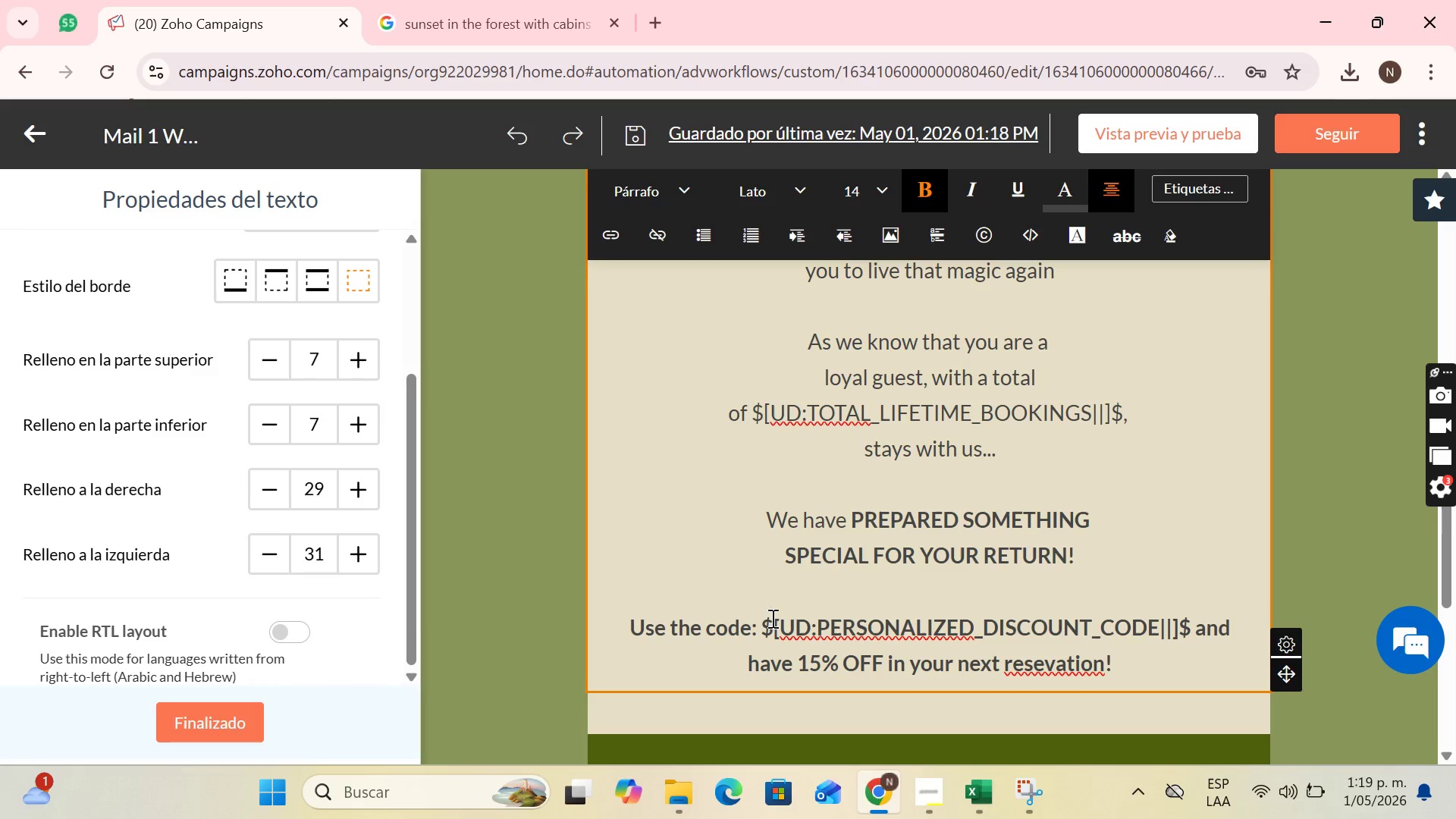 
left_click([766, 617])
 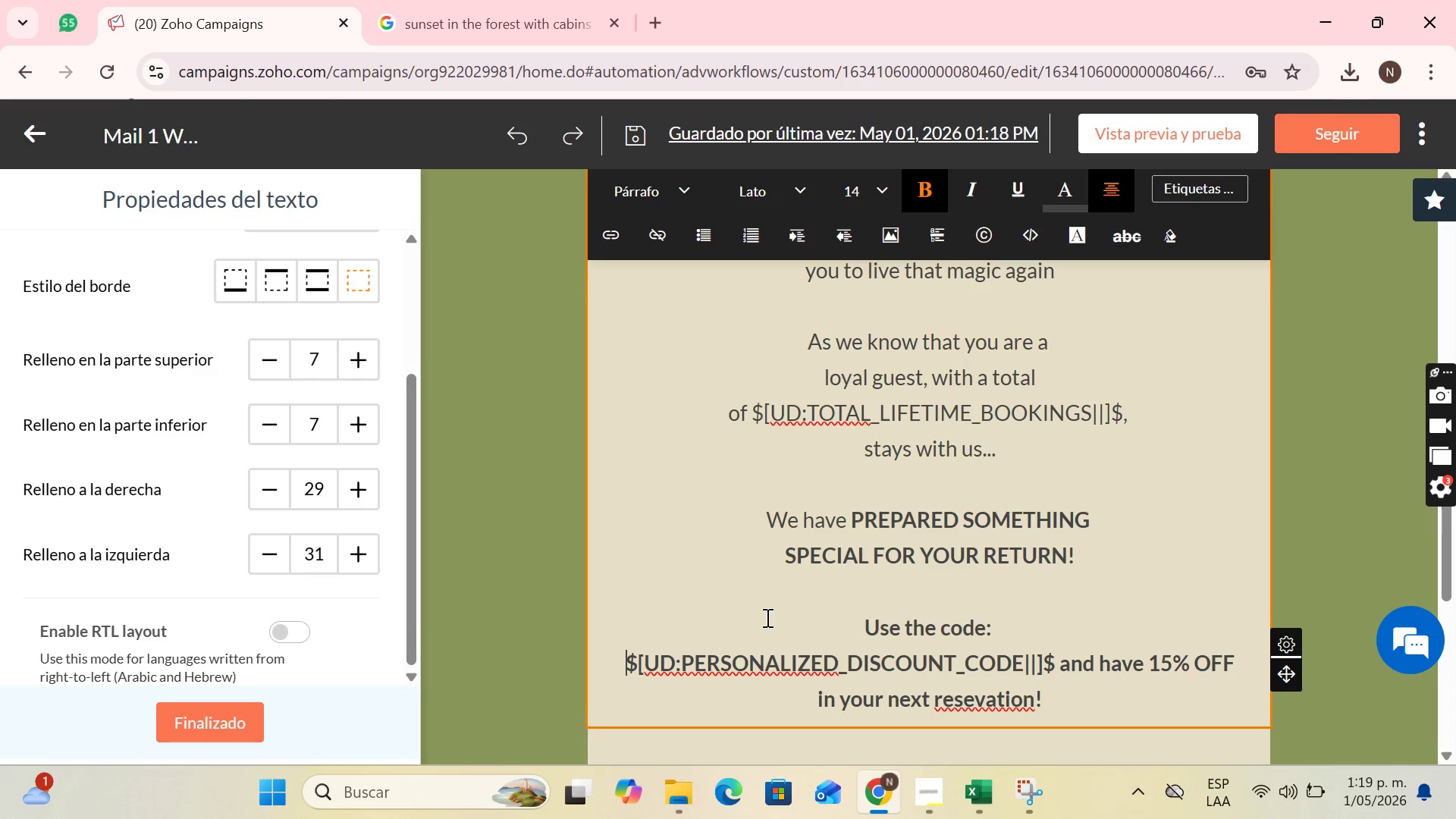 
key(Enter)
 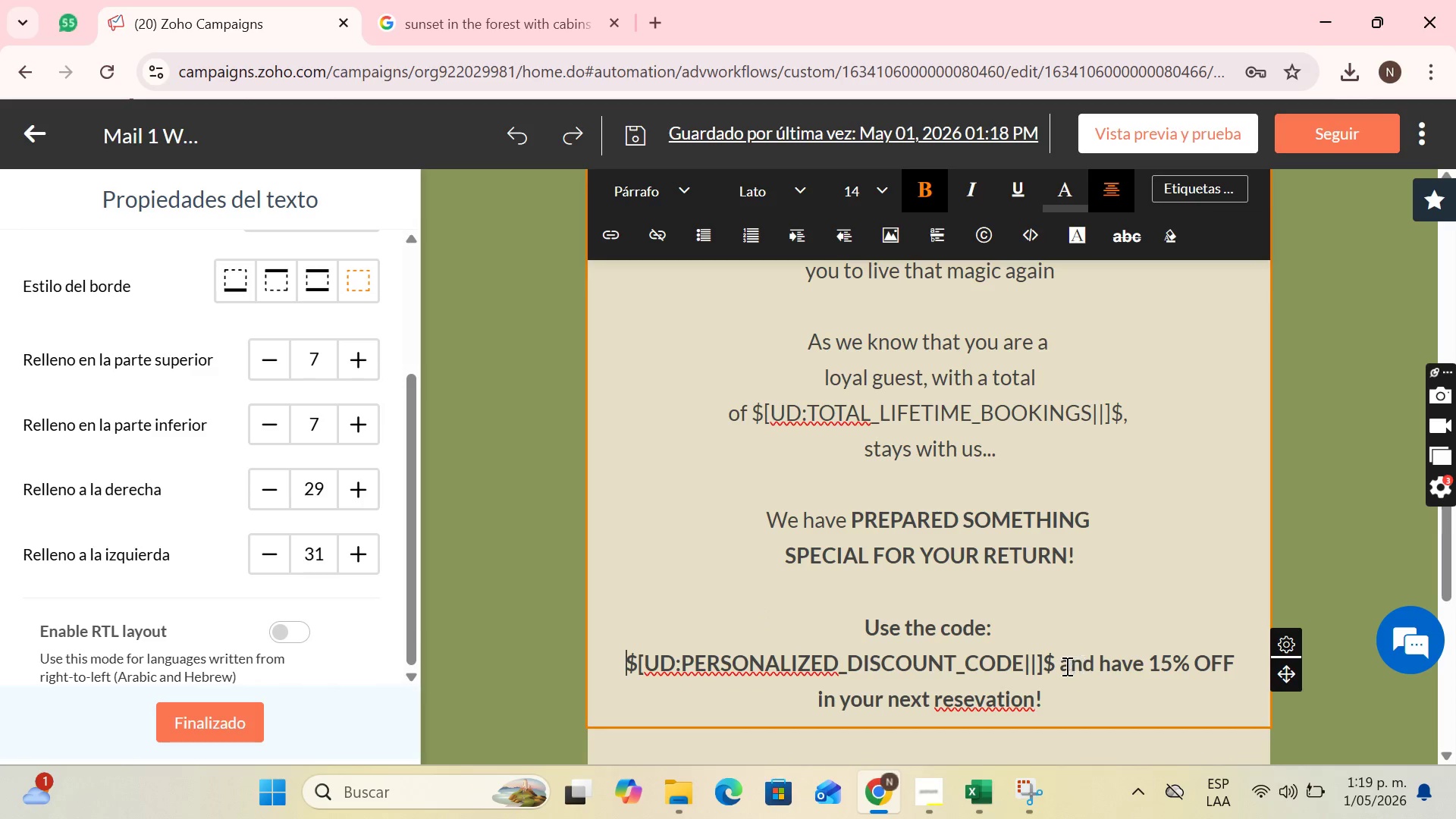 
left_click([1057, 666])
 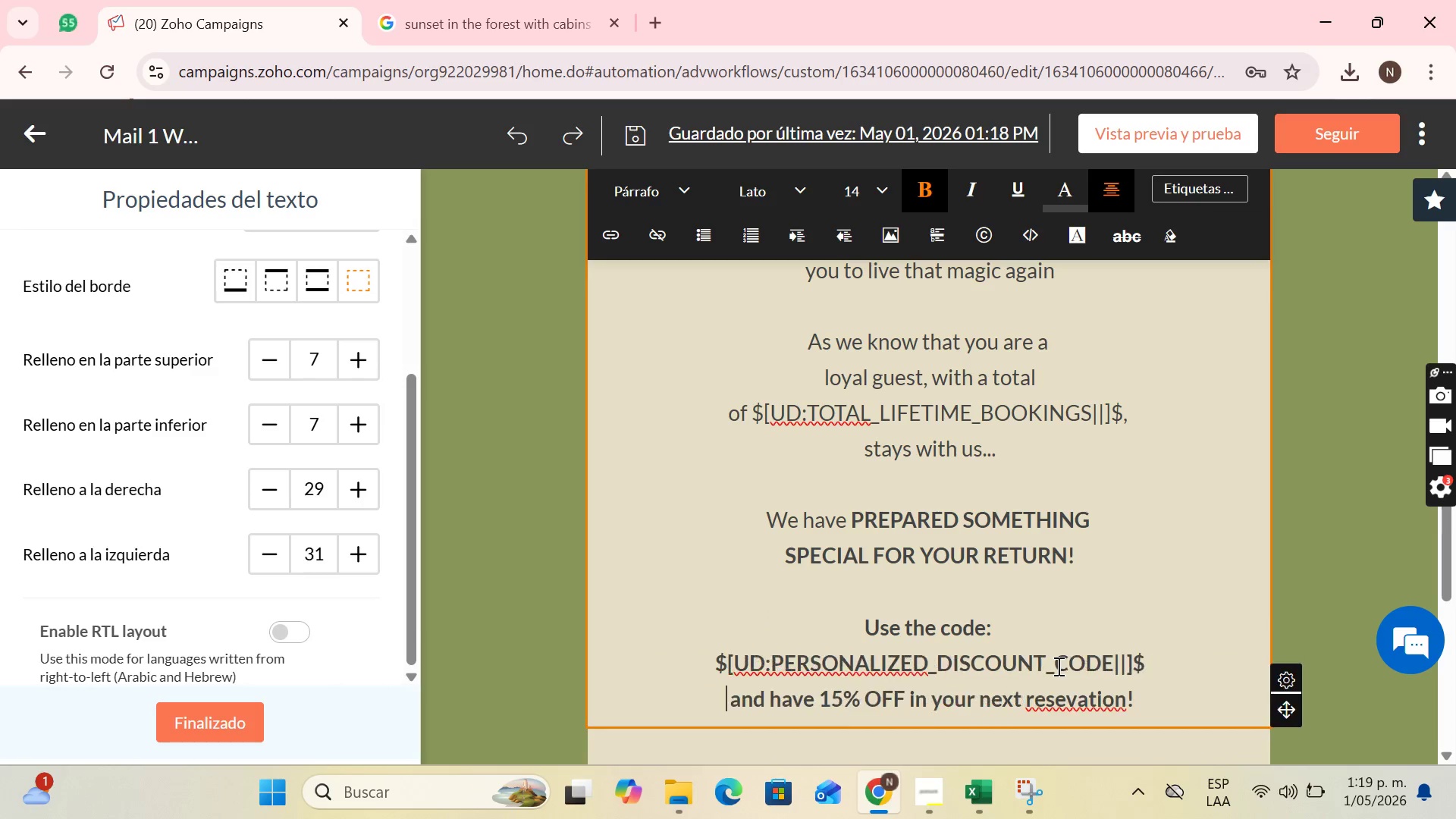 
key(Enter)
 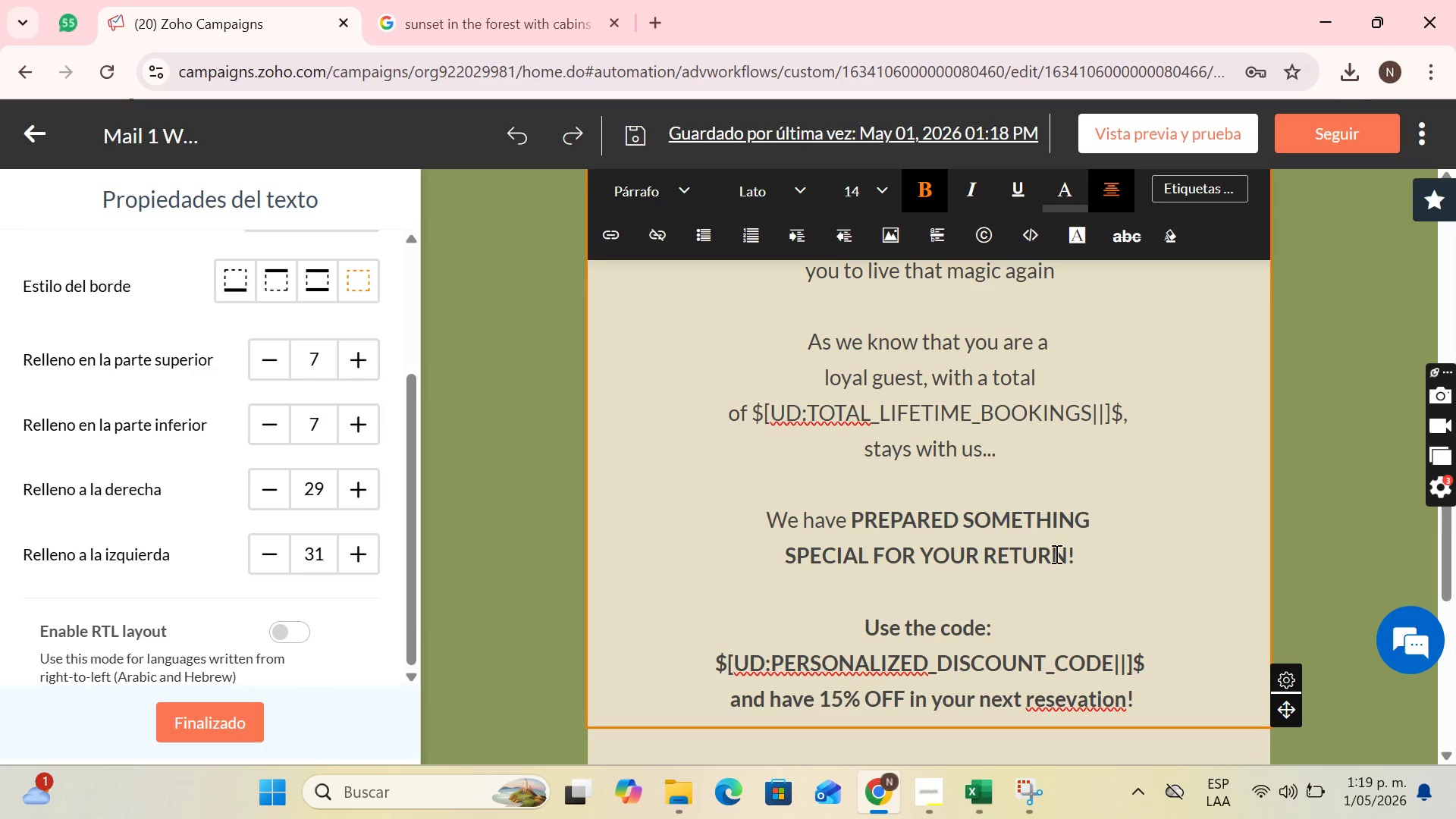 
scroll: coordinate [1042, 541], scroll_direction: up, amount: 9.0
 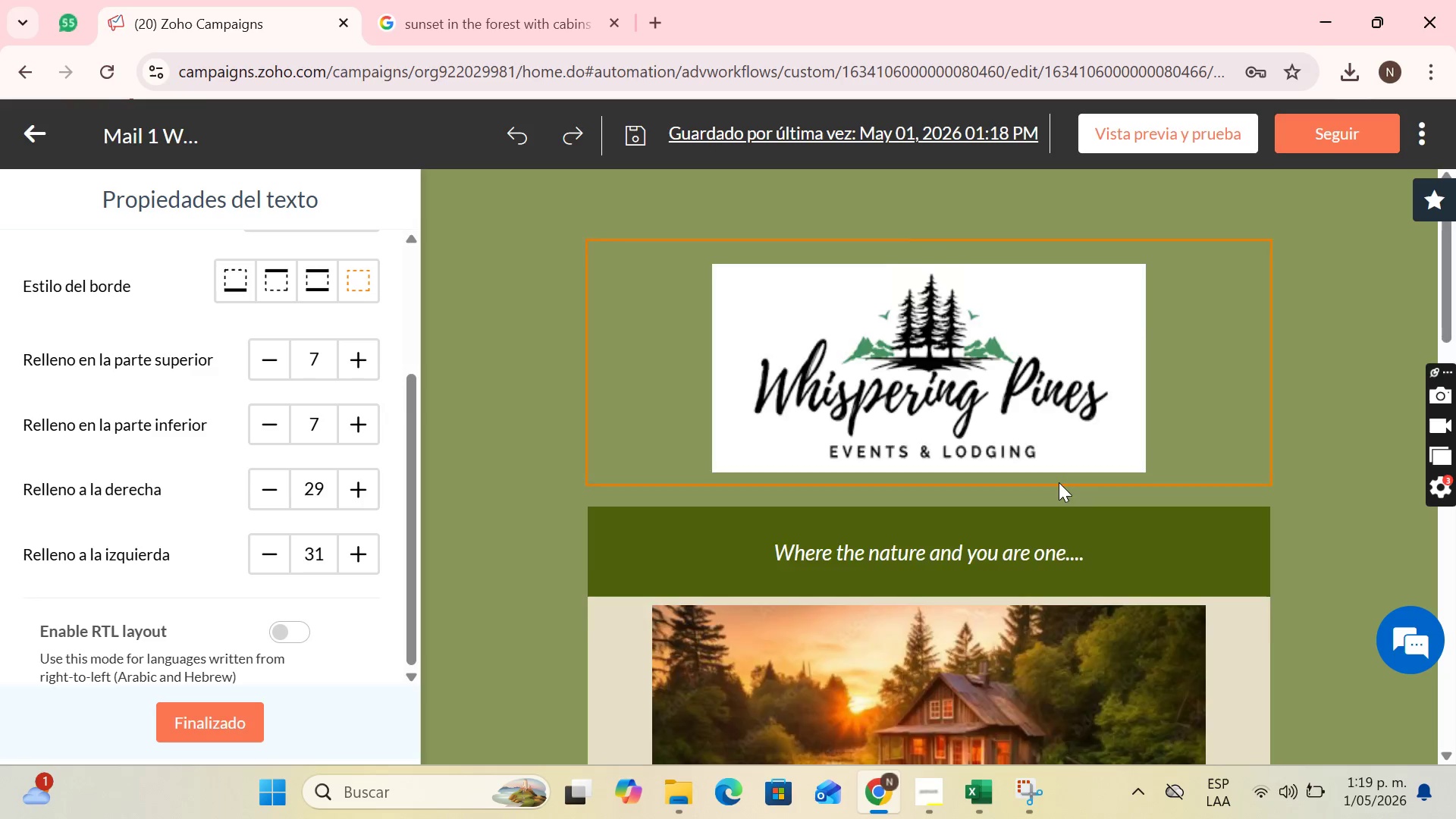 
scroll: coordinate [351, 469], scroll_direction: down, amount: 11.0
 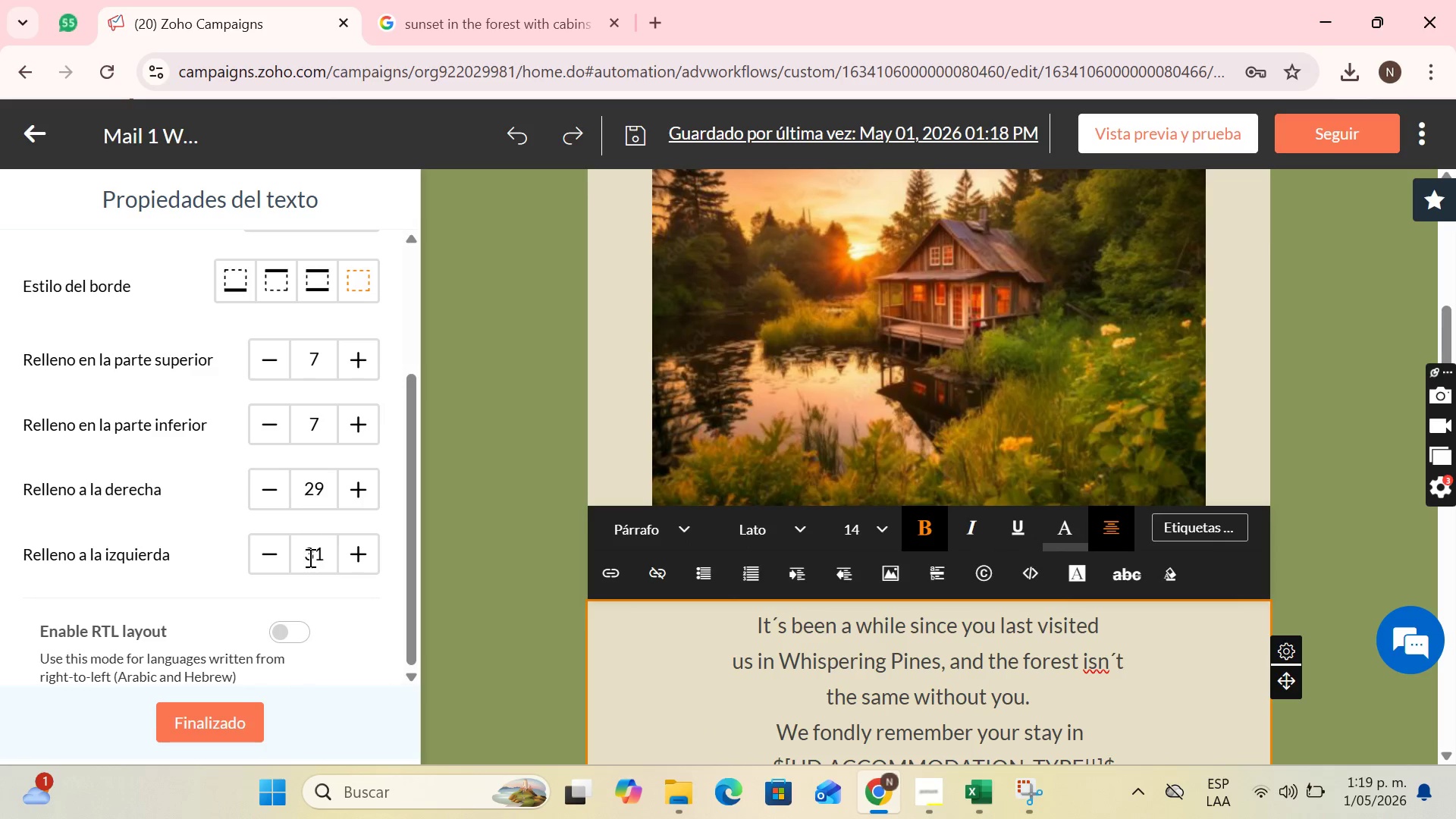 
left_click([315, 557])
 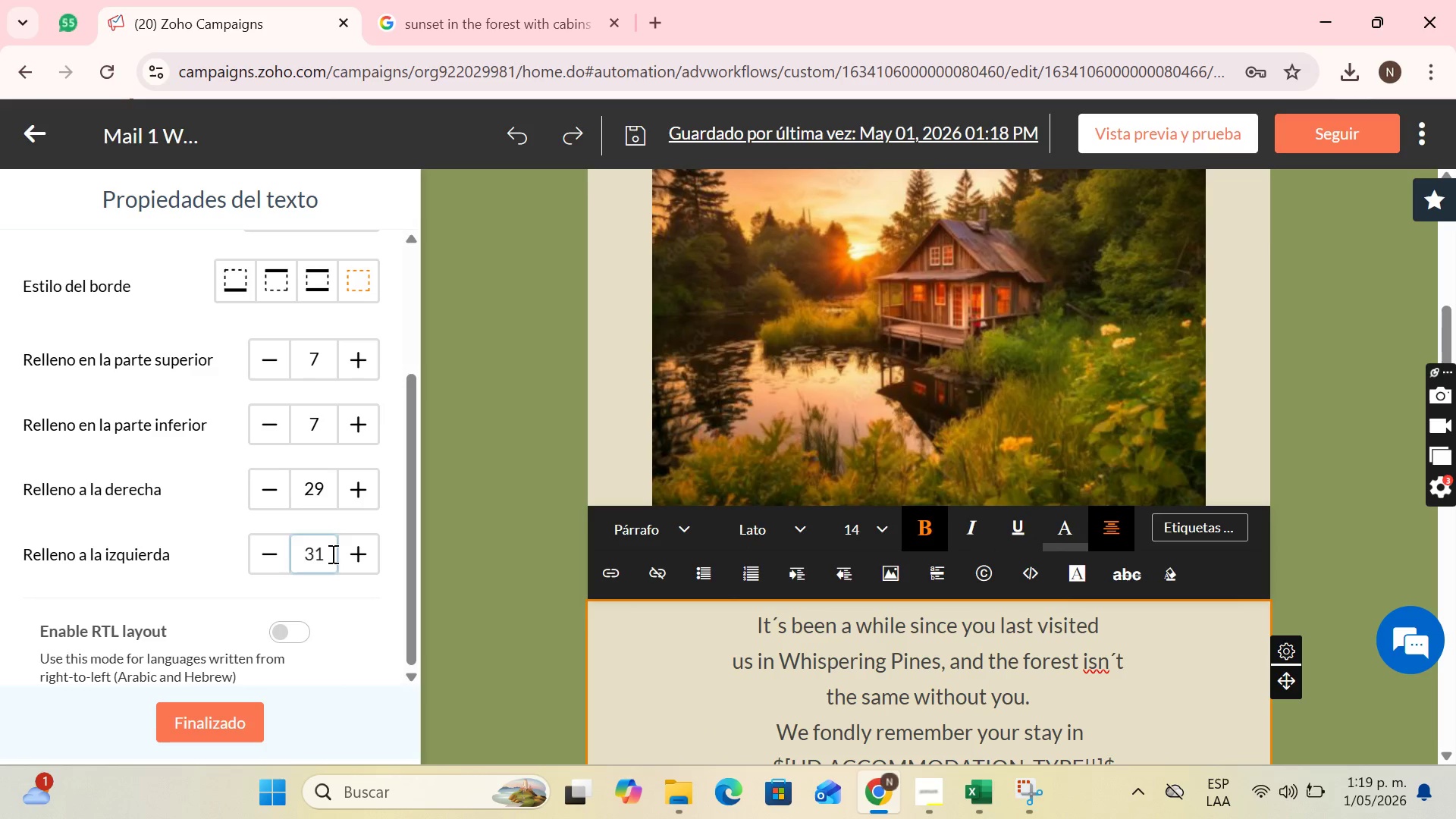 
key(Backspace)
type(29)
key(Backspace)
key(Backspace)
key(Backspace)
type(29)
 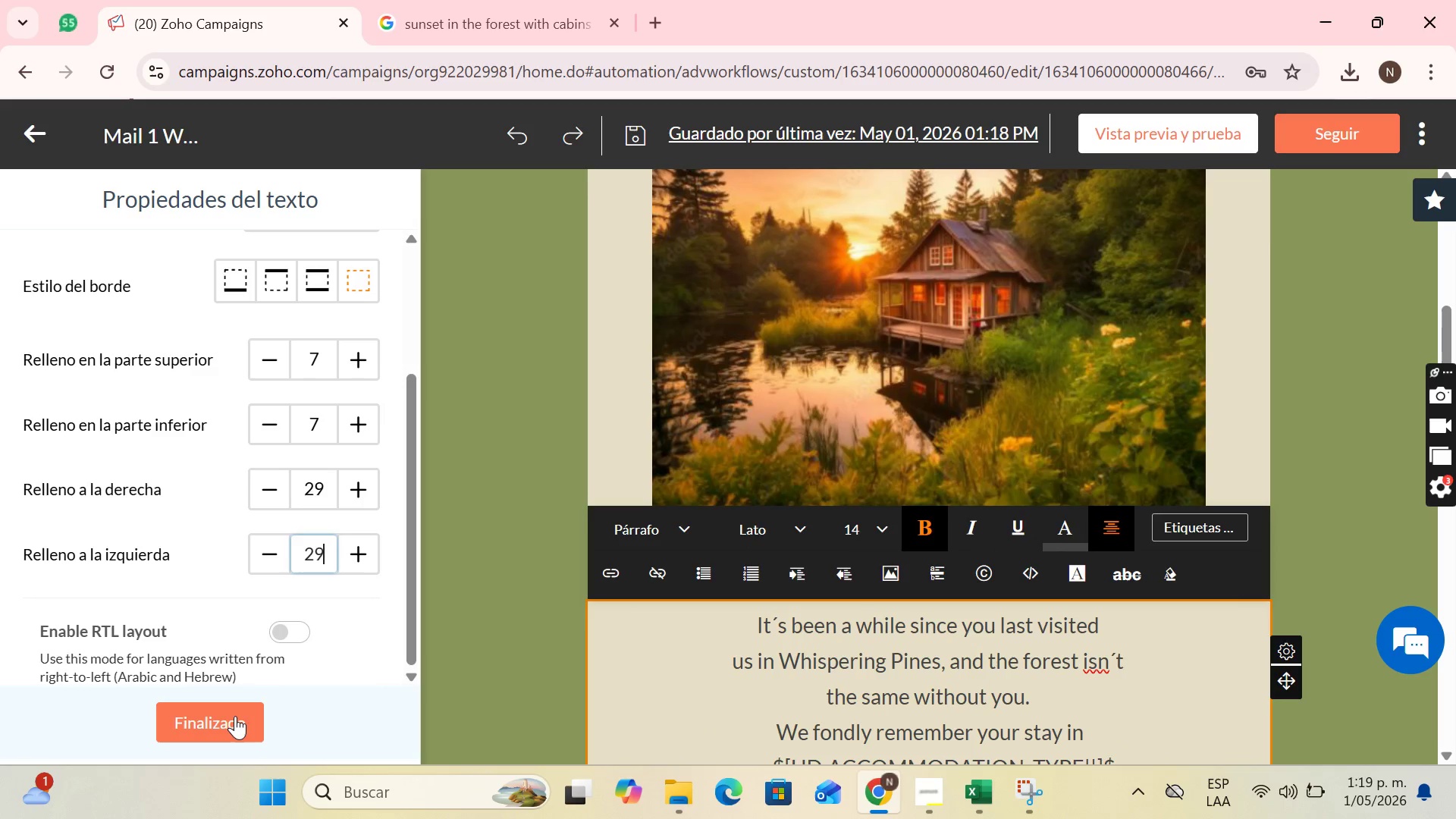 
left_click([230, 717])
 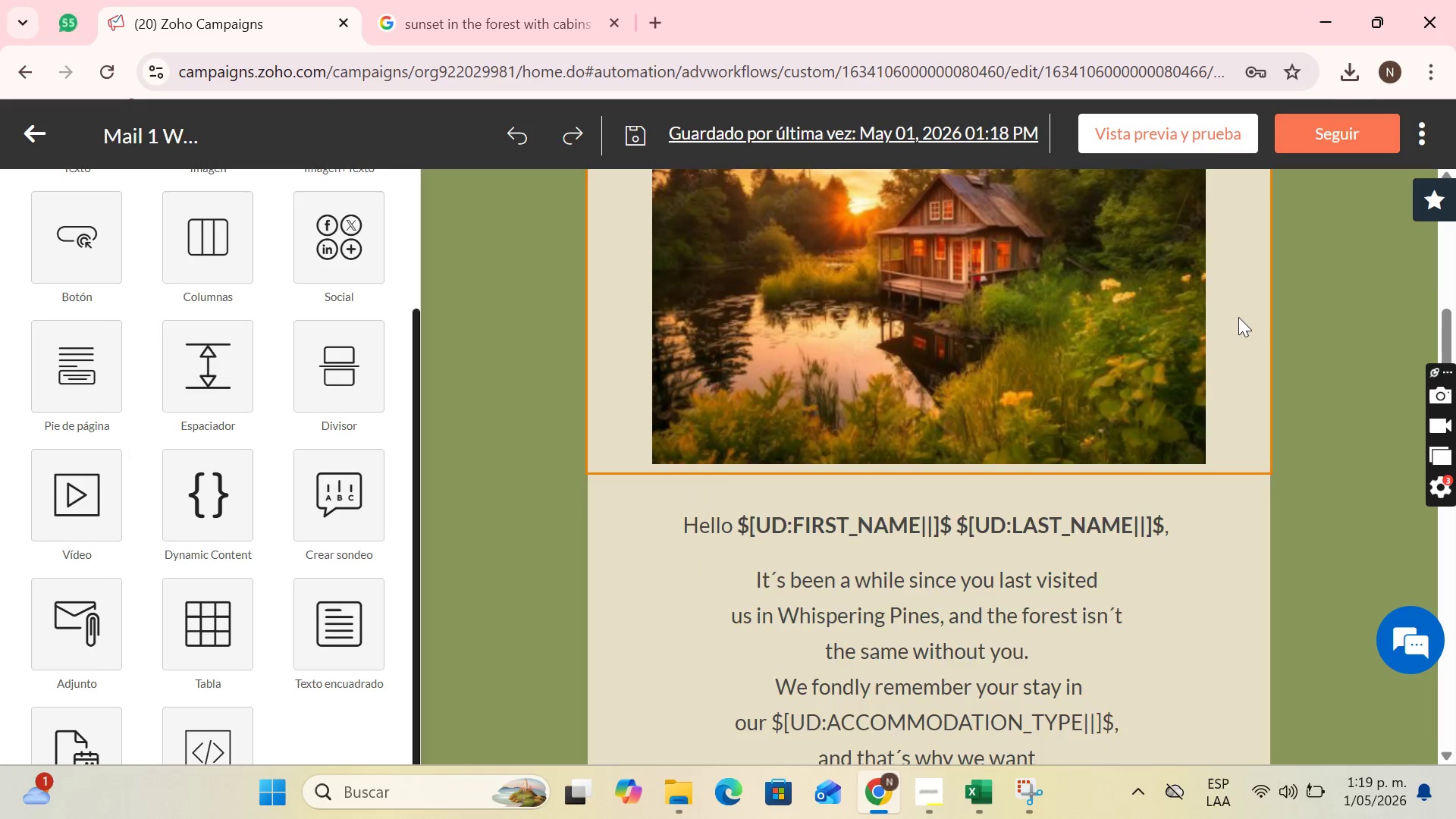 
scroll: coordinate [1046, 475], scroll_direction: up, amount: 8.0
 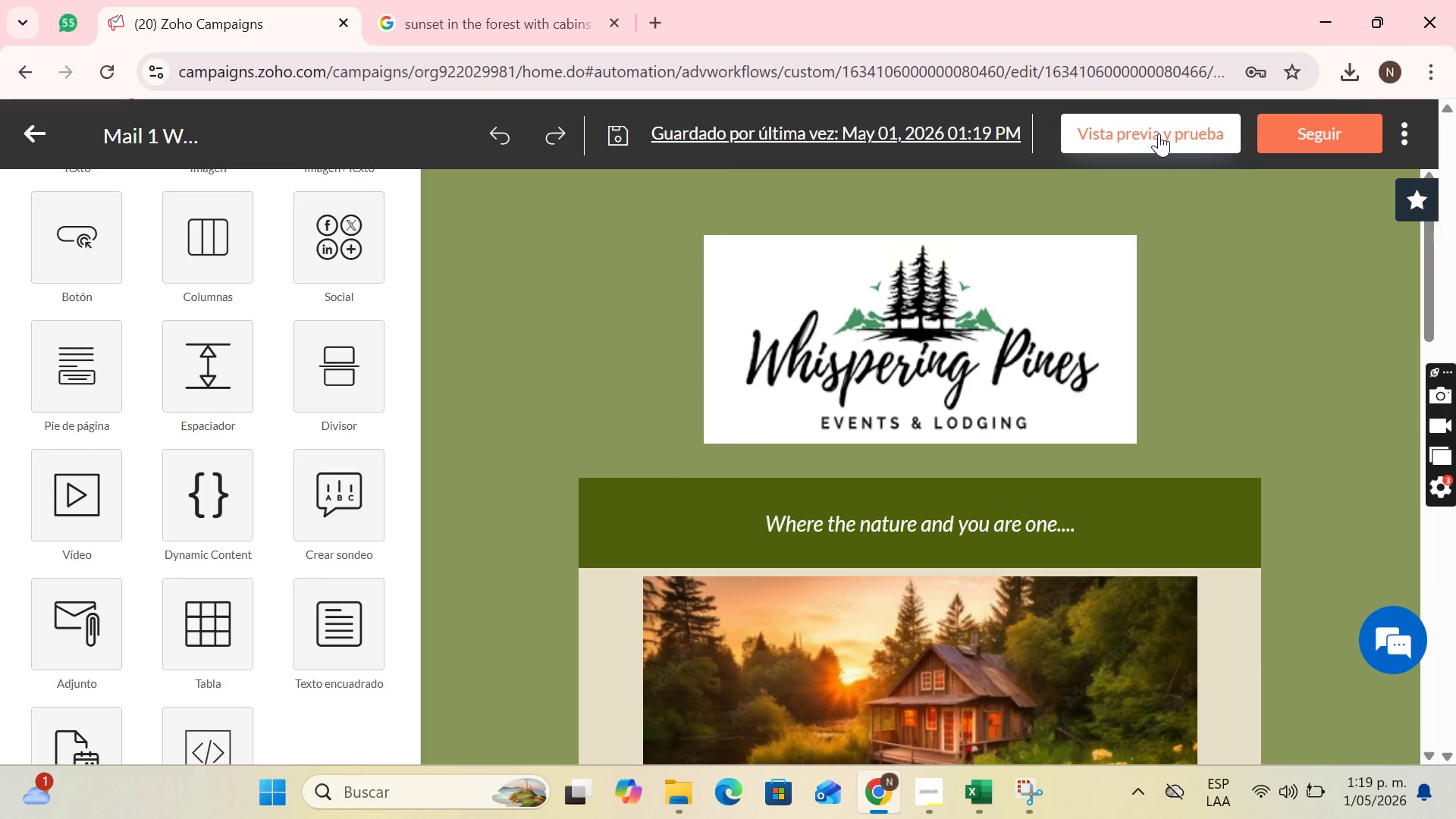 
left_click([1159, 133])
 